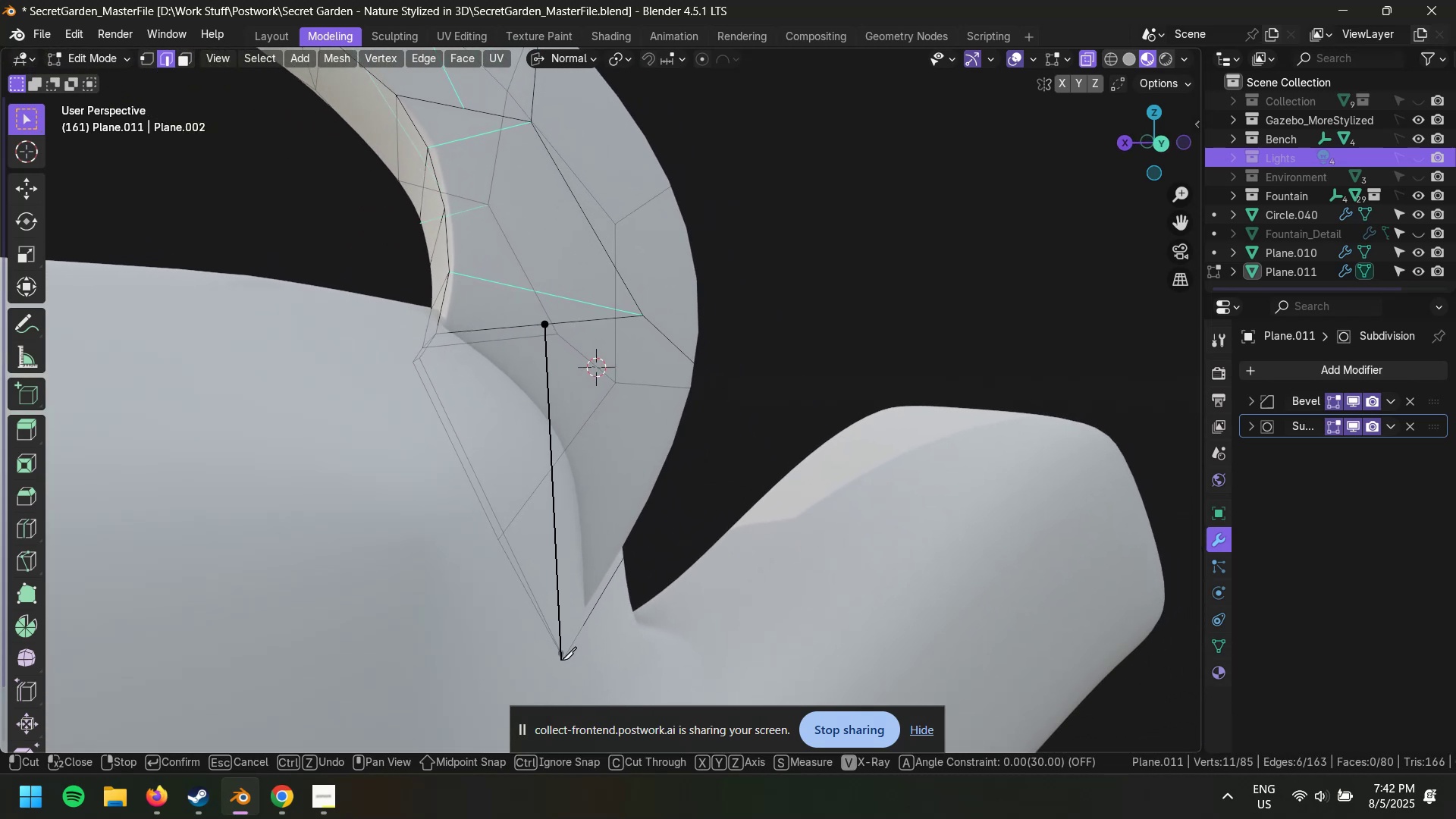 
hold_key(key=ShiftLeft, duration=0.56)
 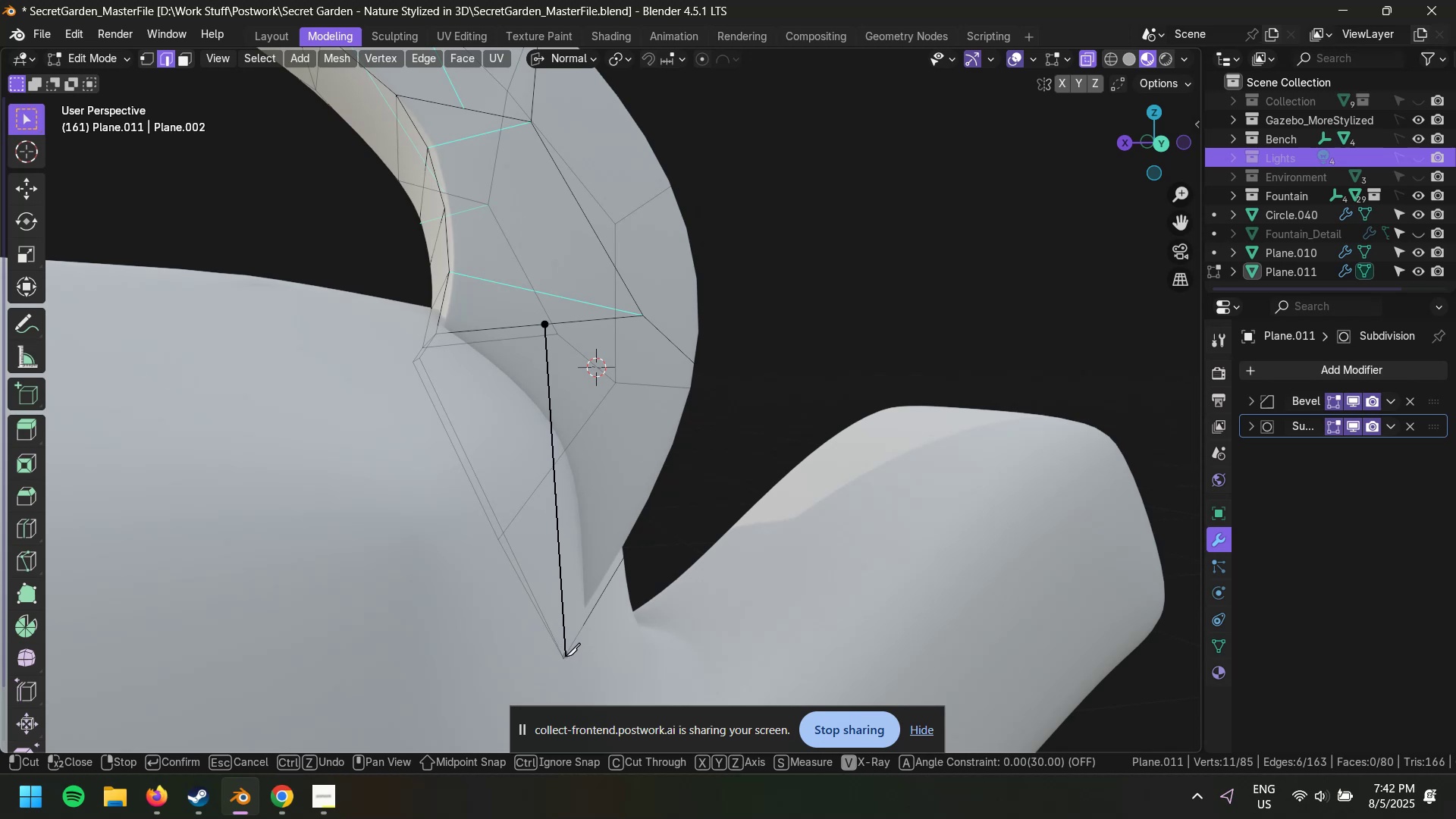 
left_click([563, 656])
 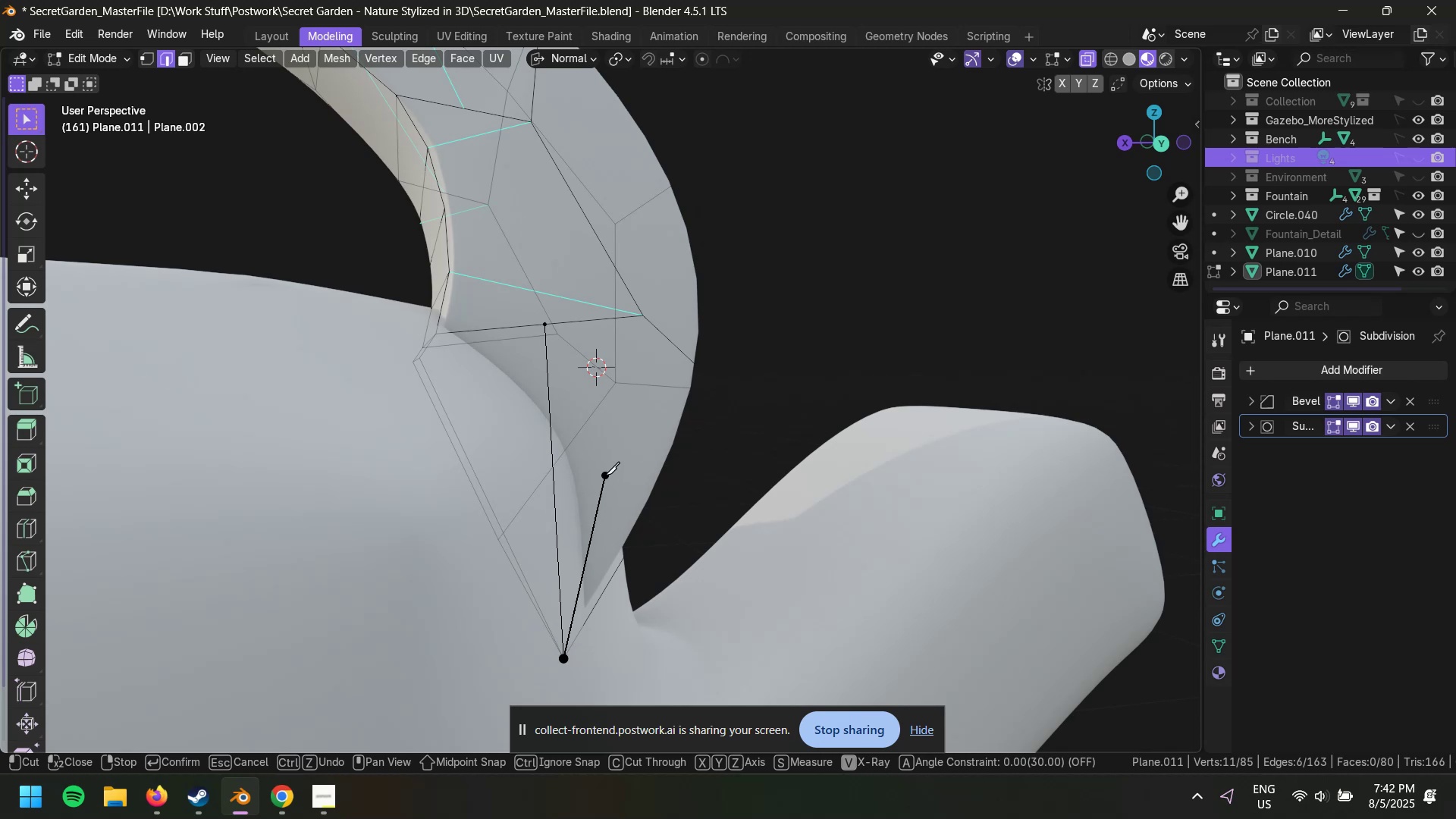 
key(Enter)
 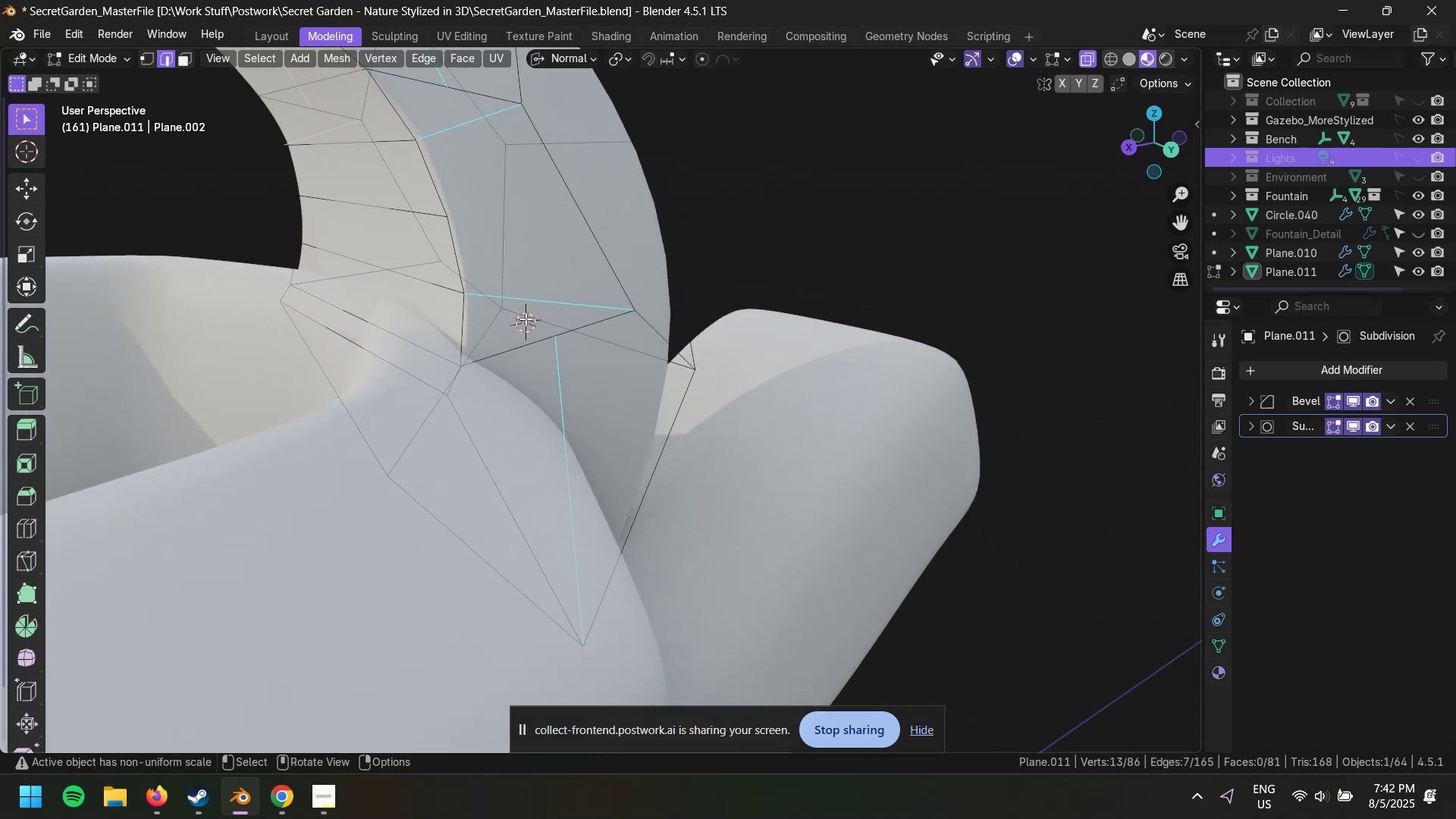 
key(K)
 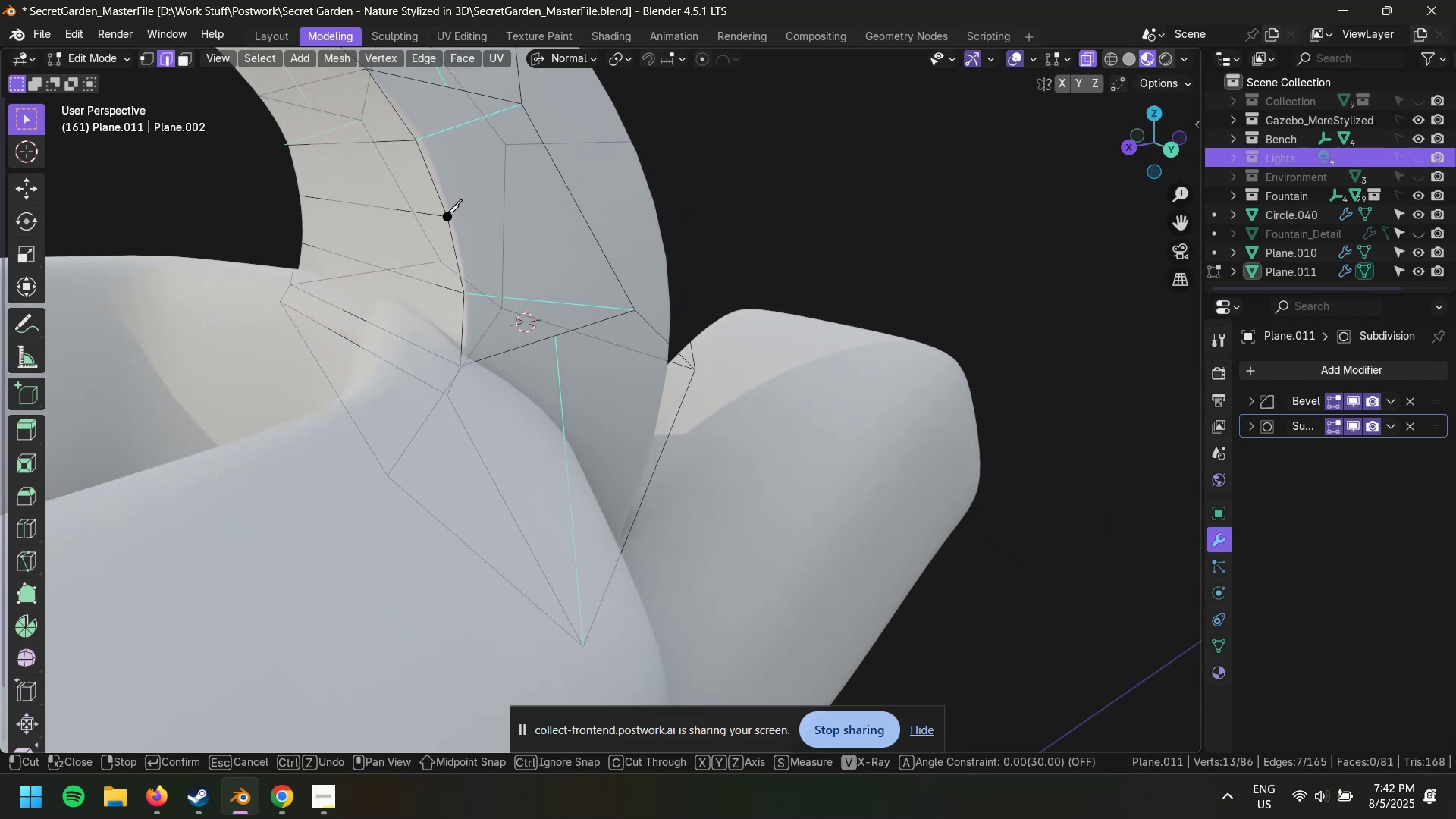 
left_click([447, 212])
 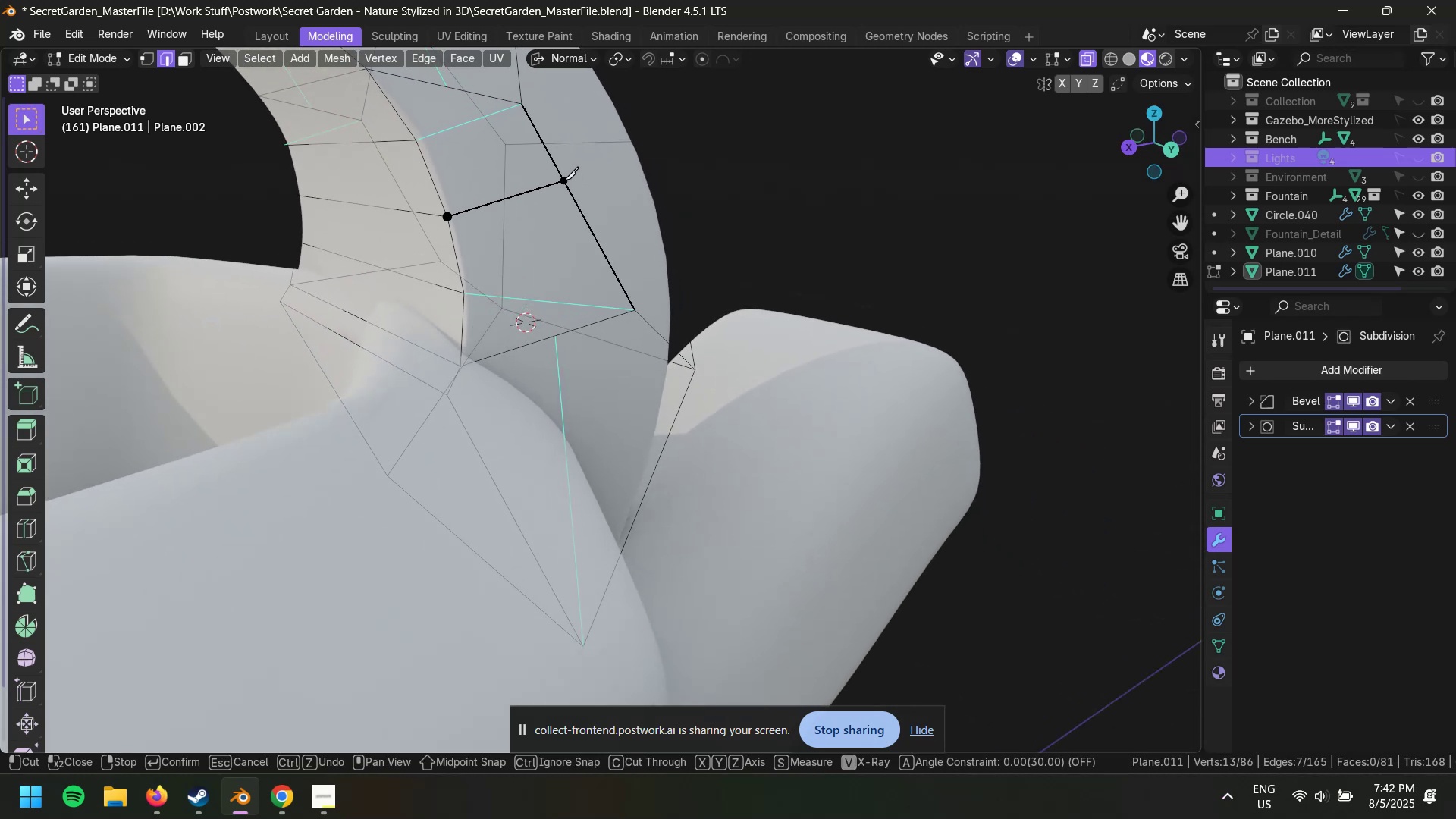 
hold_key(key=ShiftLeft, duration=1.04)
left_click([581, 212])
 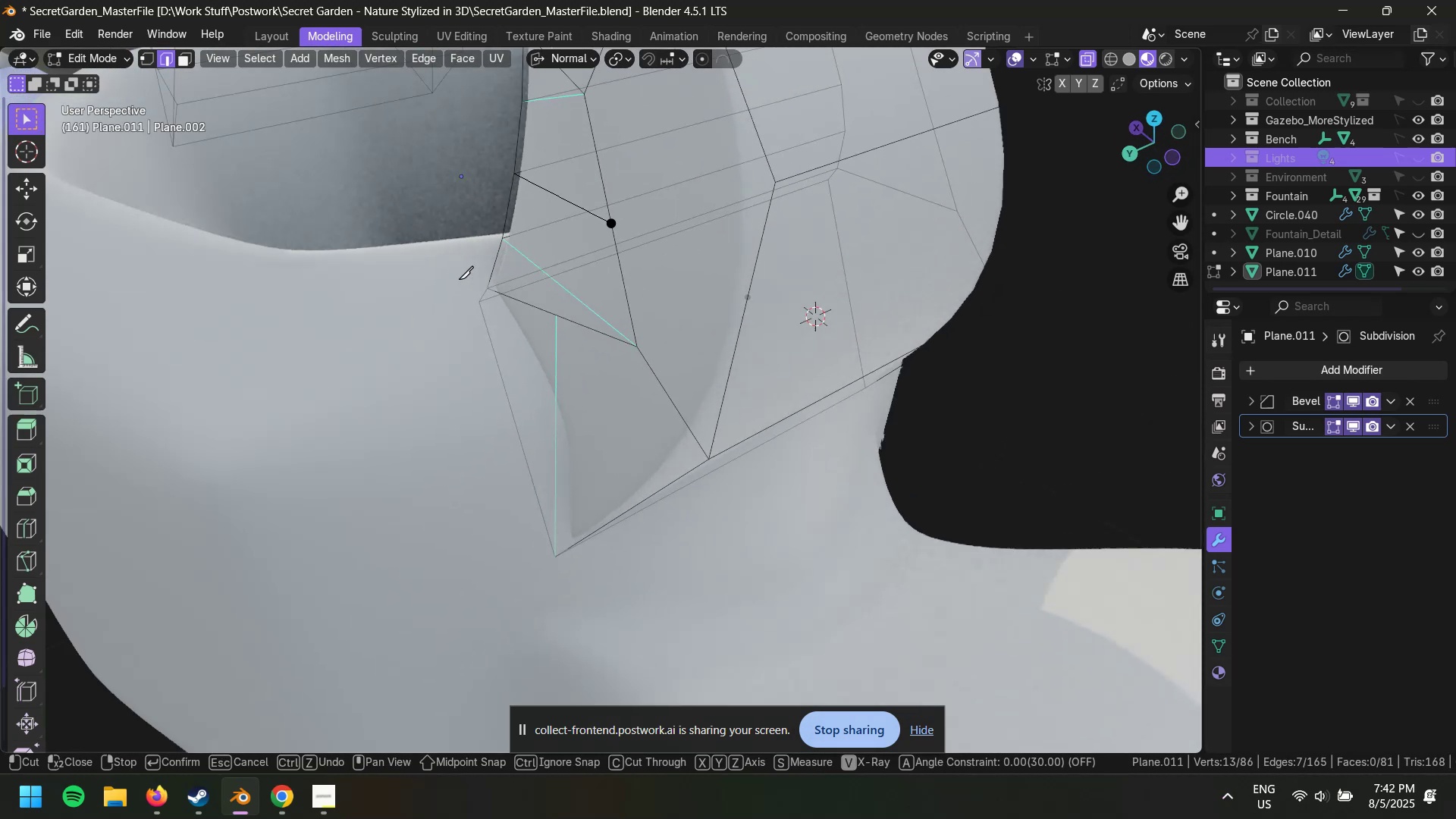 
scroll: coordinate [672, 203], scroll_direction: down, amount: 2.0
 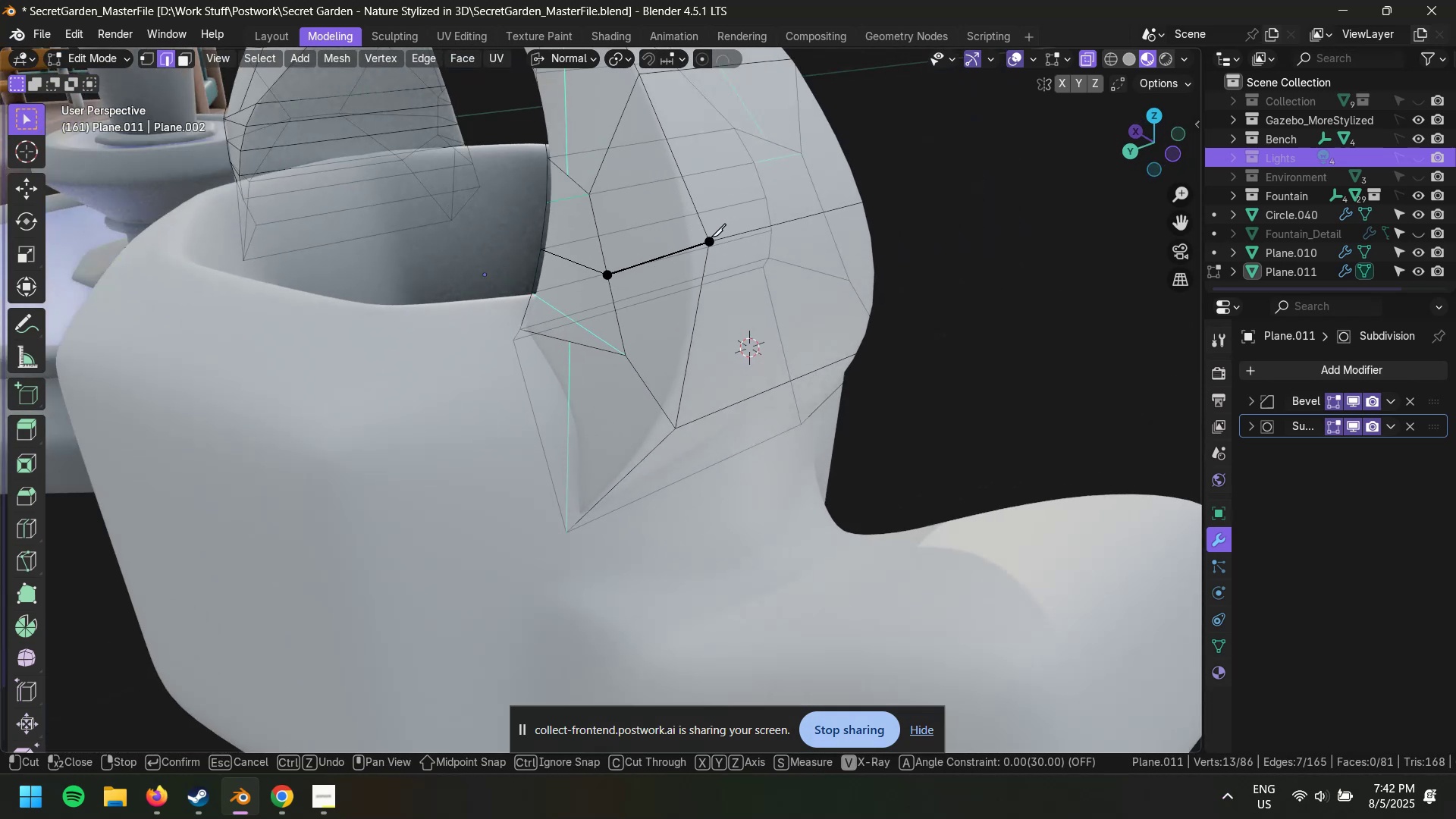 
left_click([711, 237])
 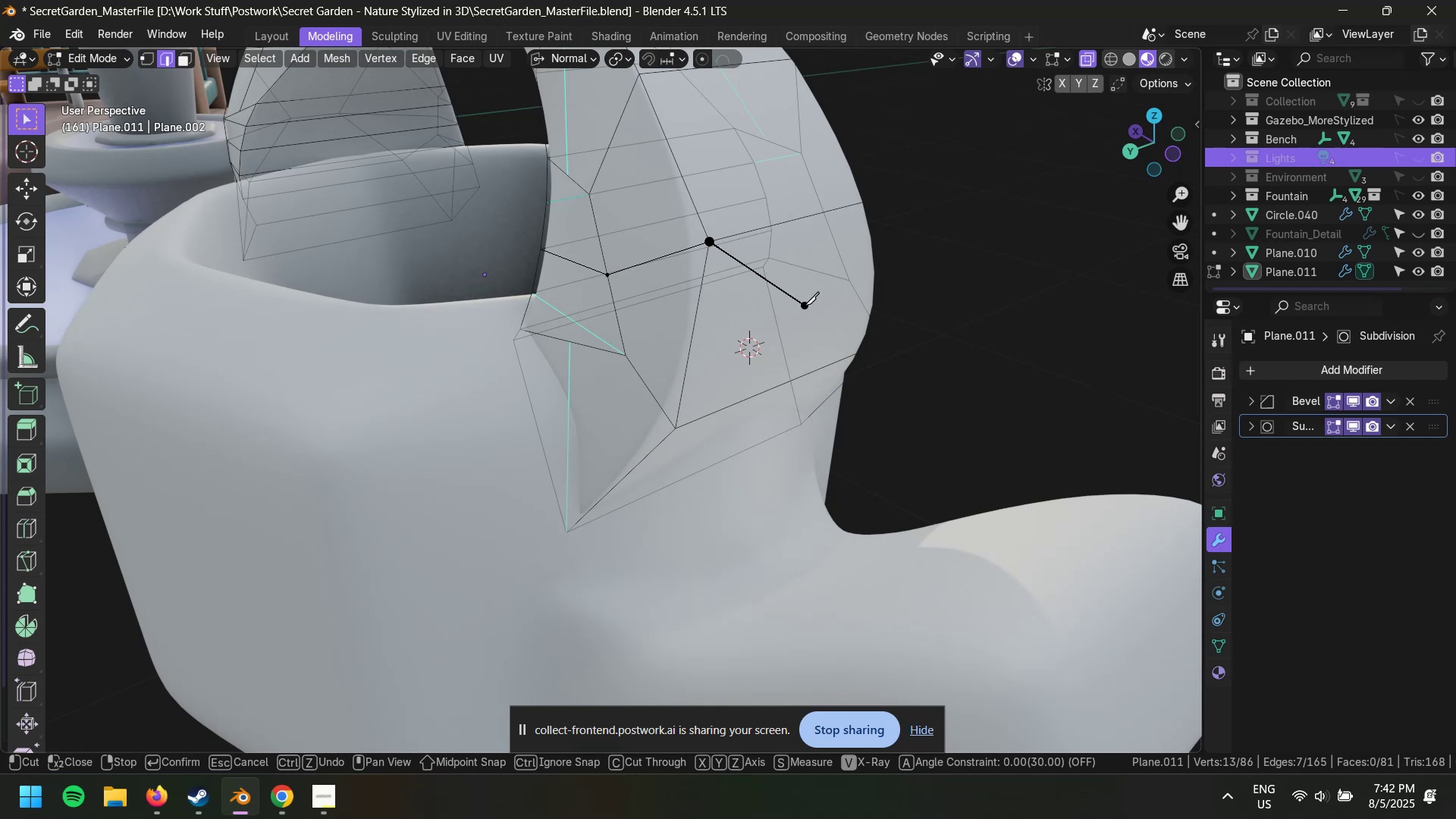 
key(Enter)
 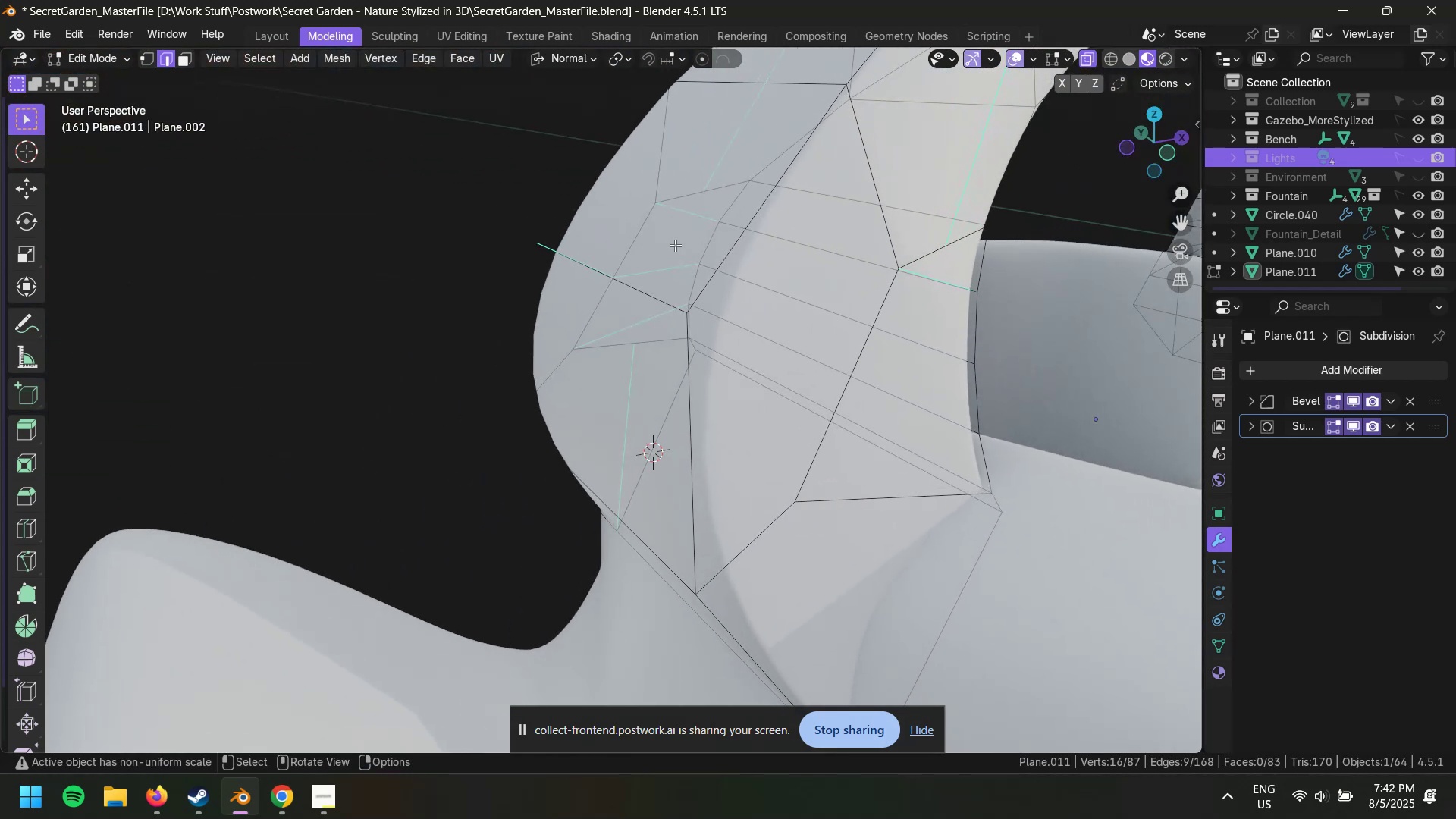 
key(K)
 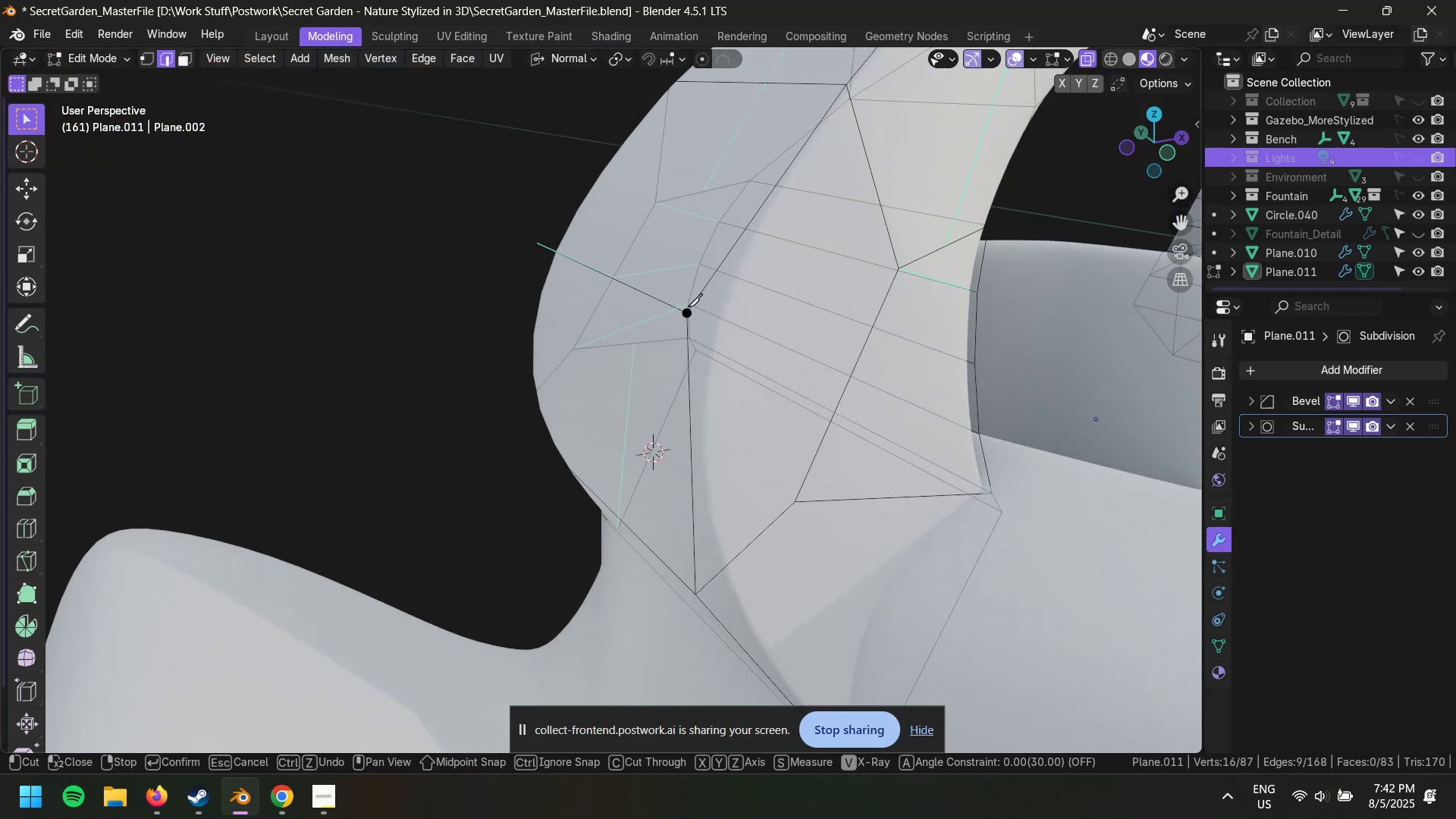 
hold_key(key=ShiftLeft, duration=1.15)
 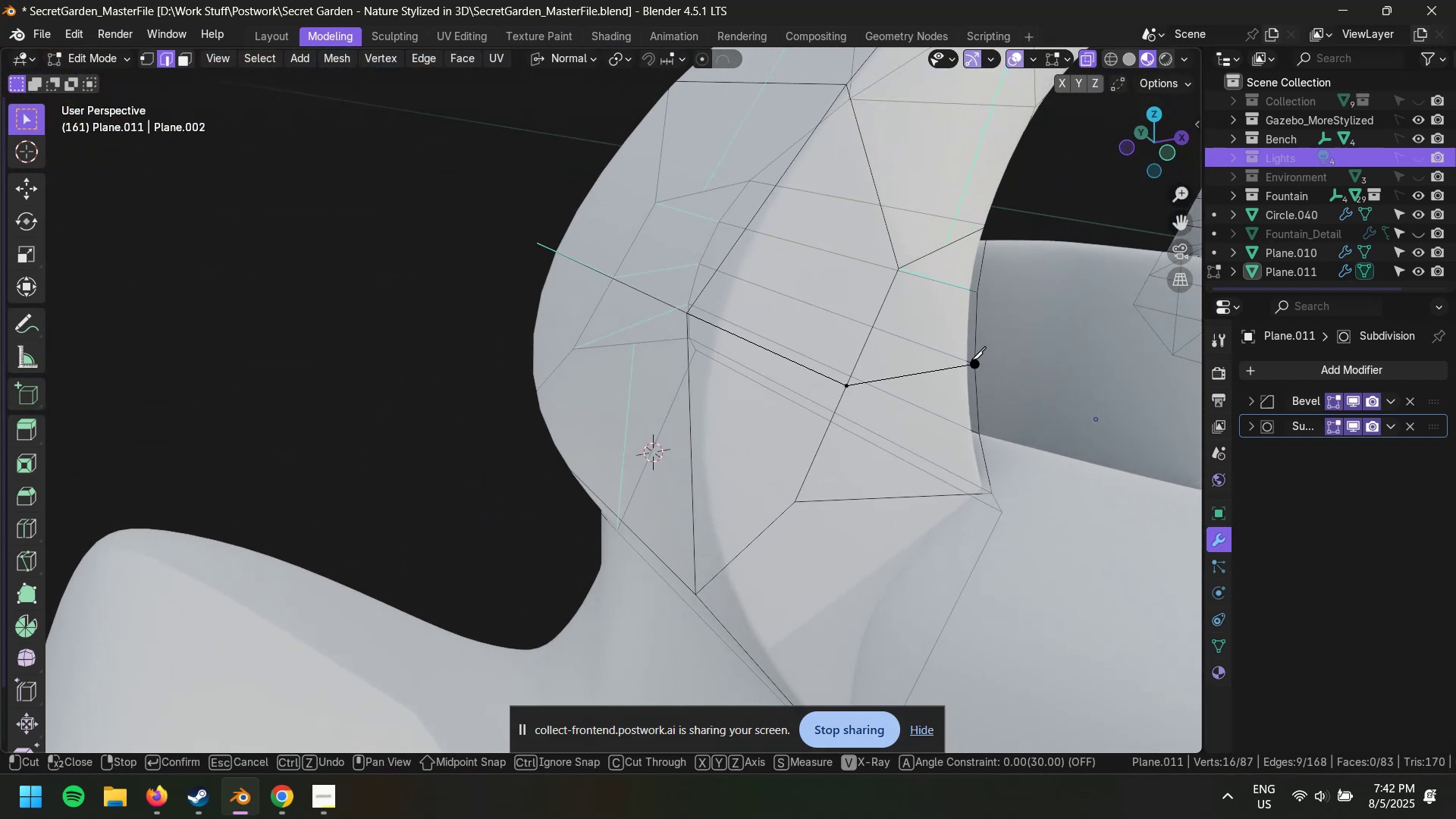 
key(Enter)
 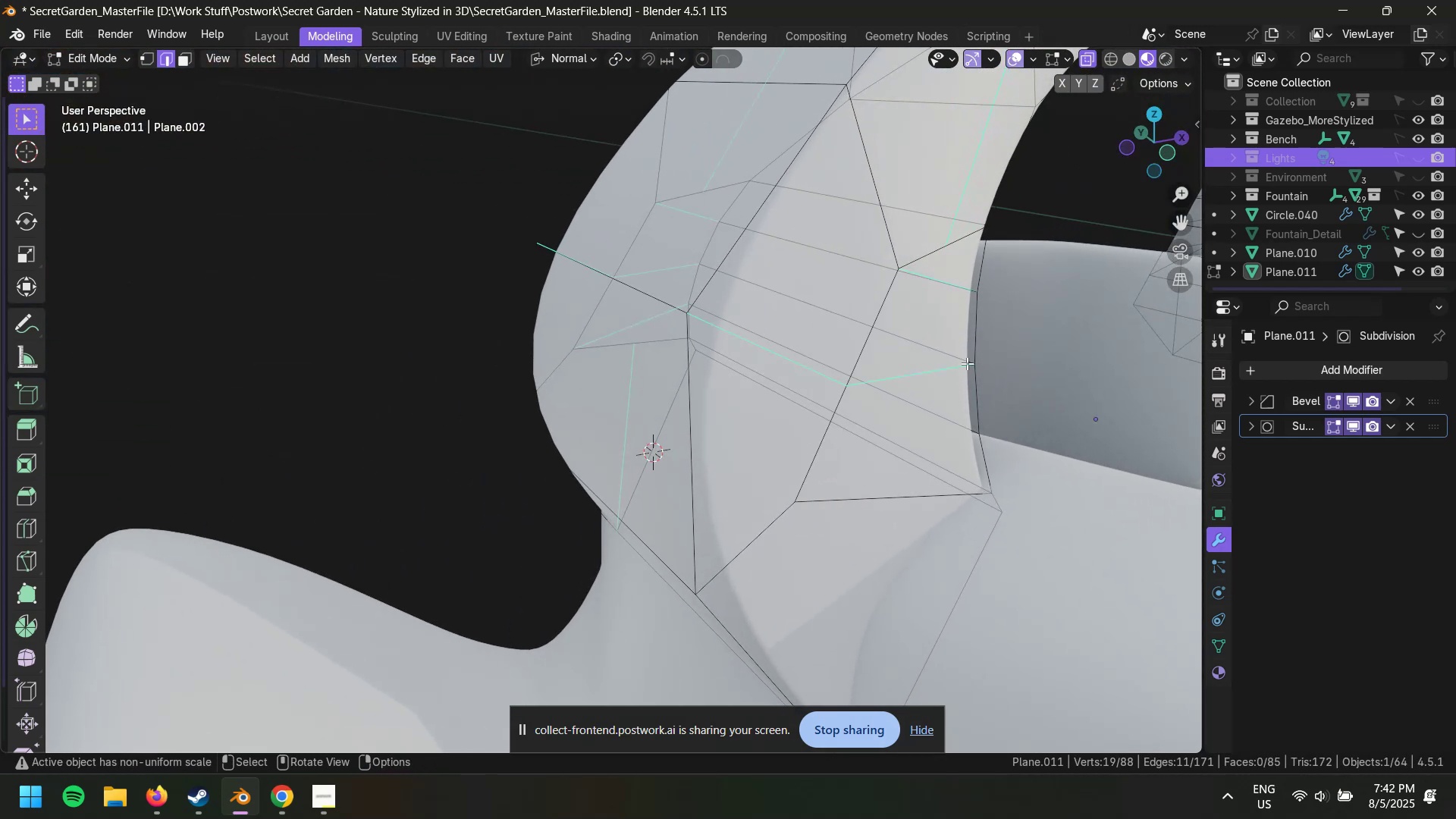 
hold_key(key=ShiftLeft, duration=0.59)
 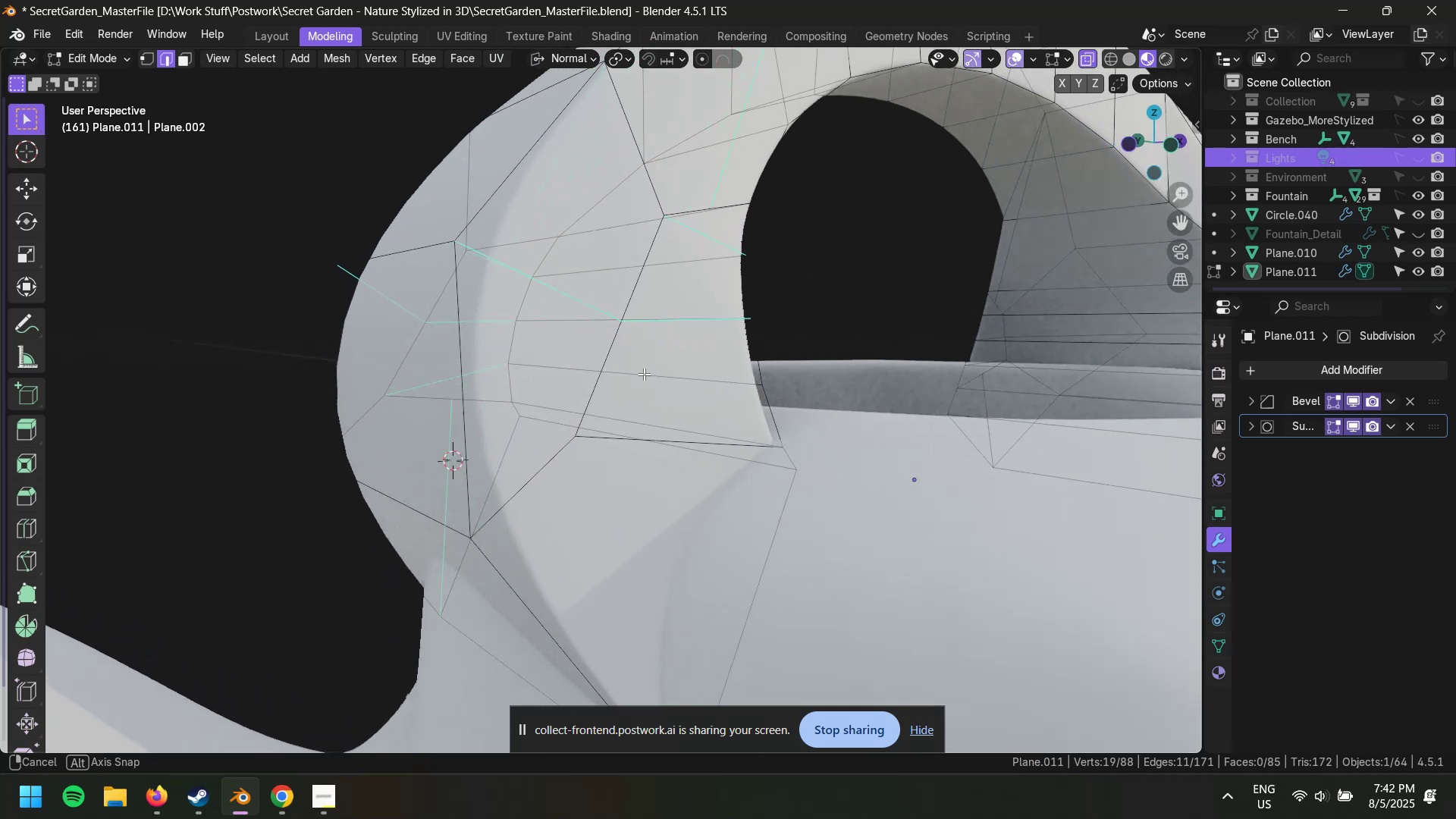 
key(K)
 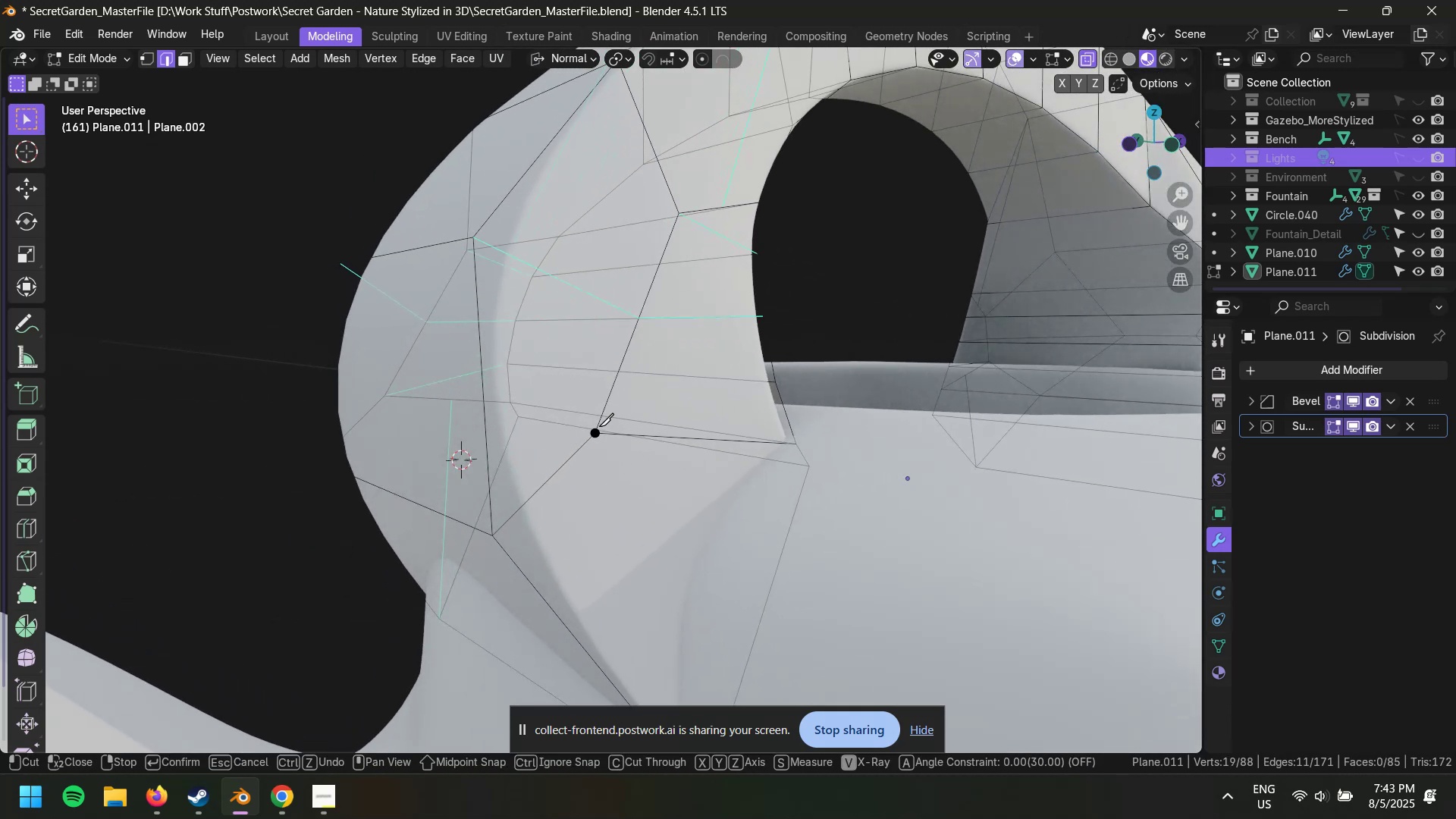 
left_click([599, 427])
 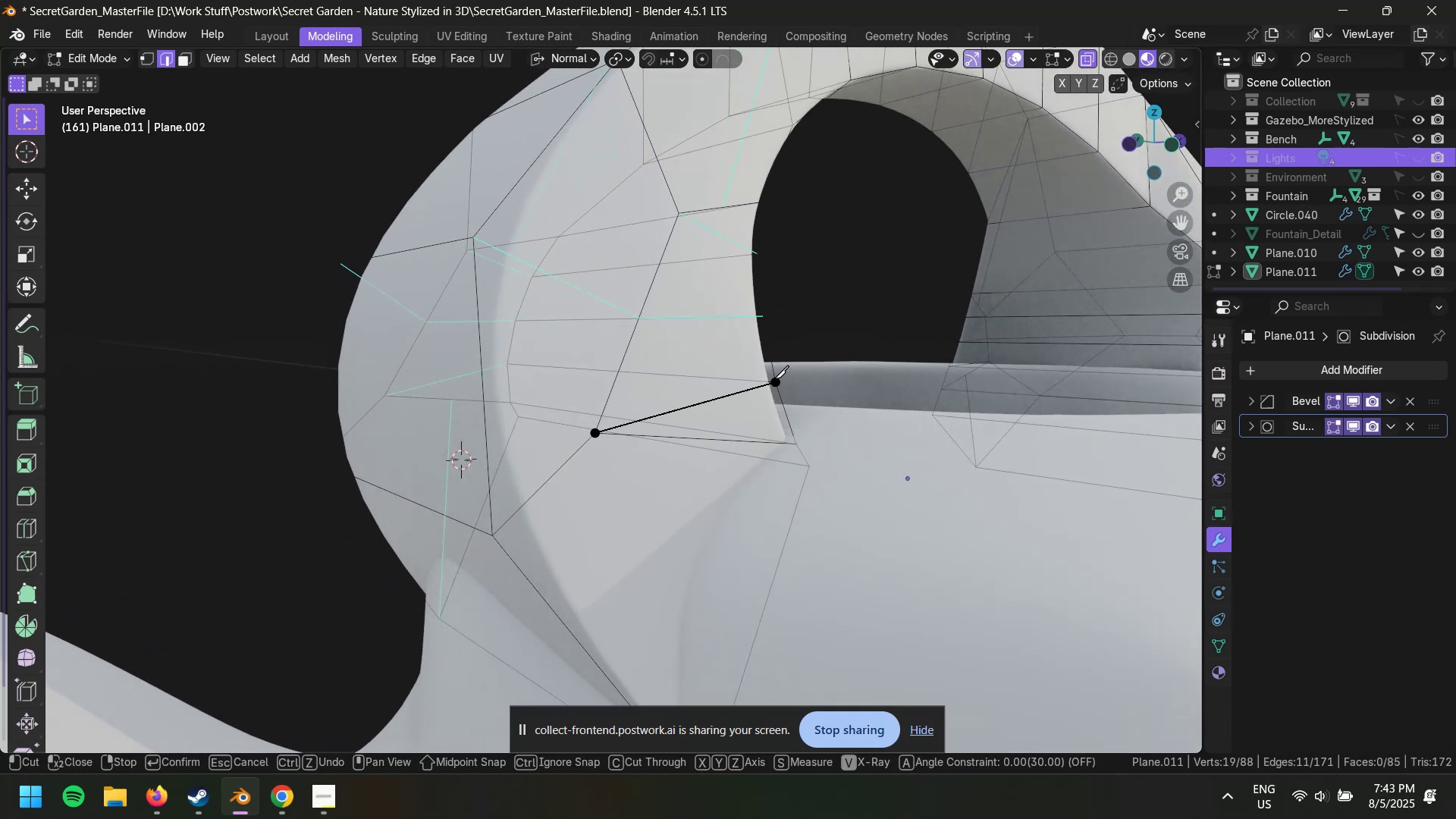 
left_click([774, 379])
 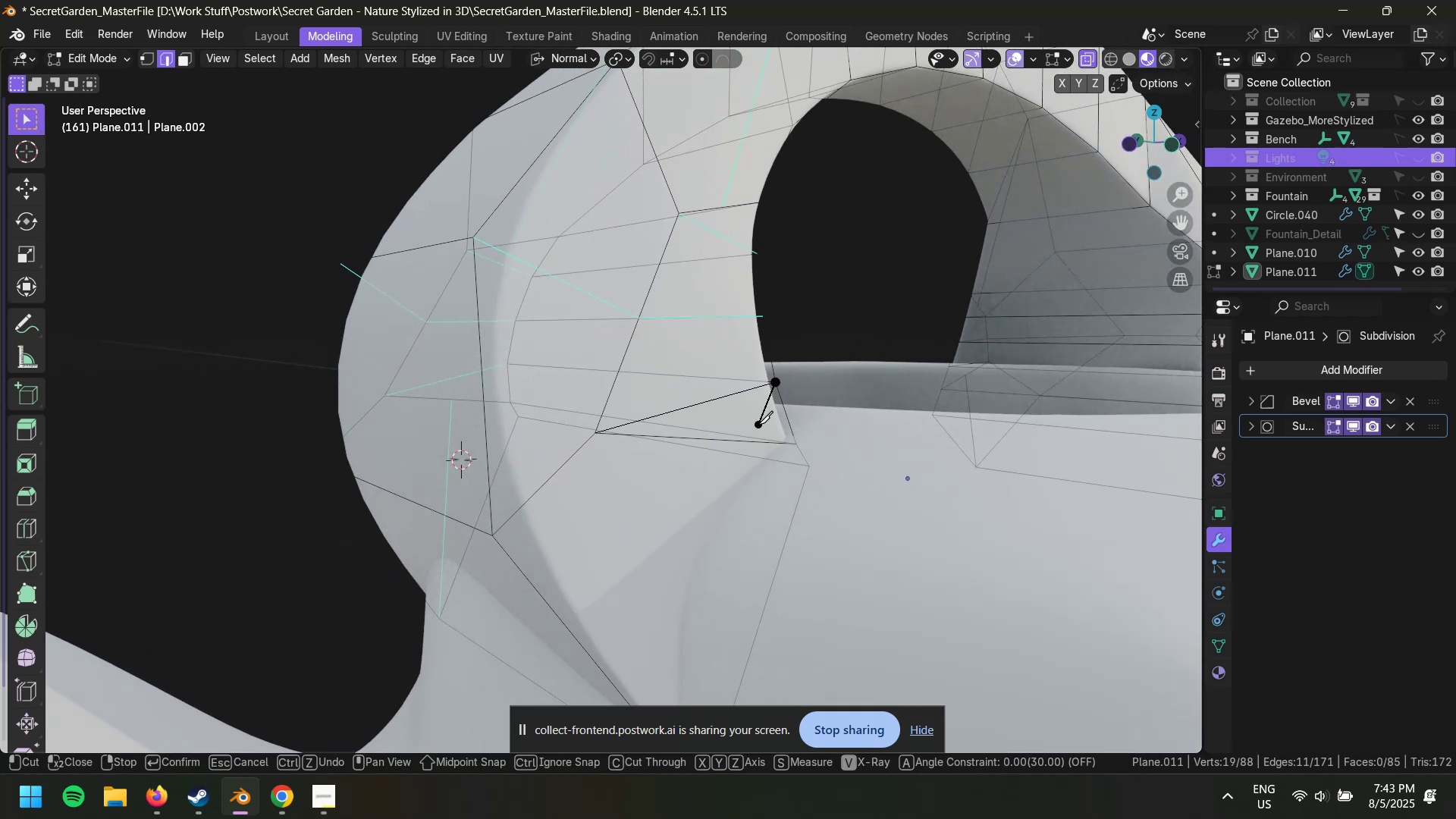 
key(Enter)
 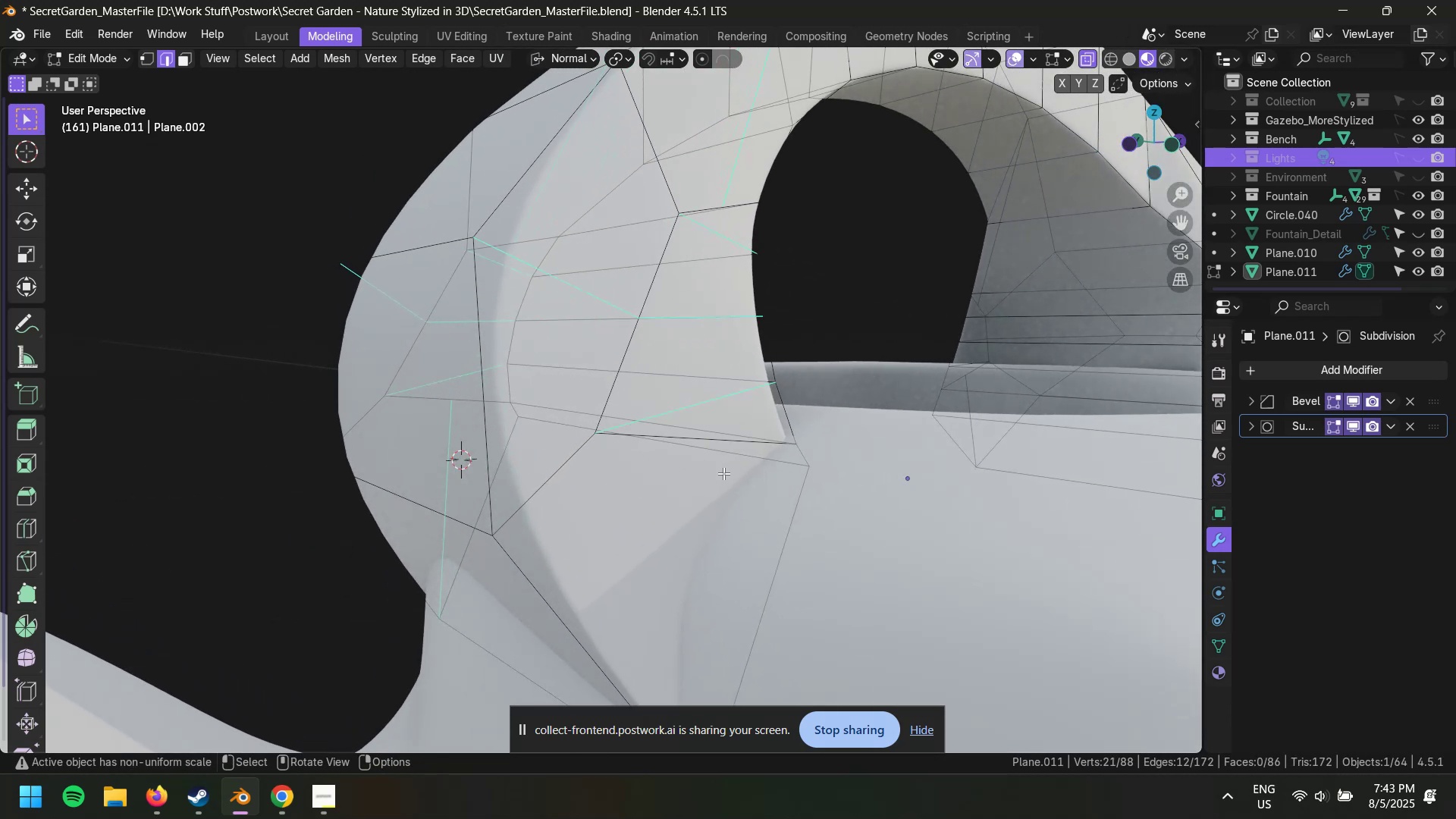 
scroll: coordinate [723, 476], scroll_direction: down, amount: 1.0
 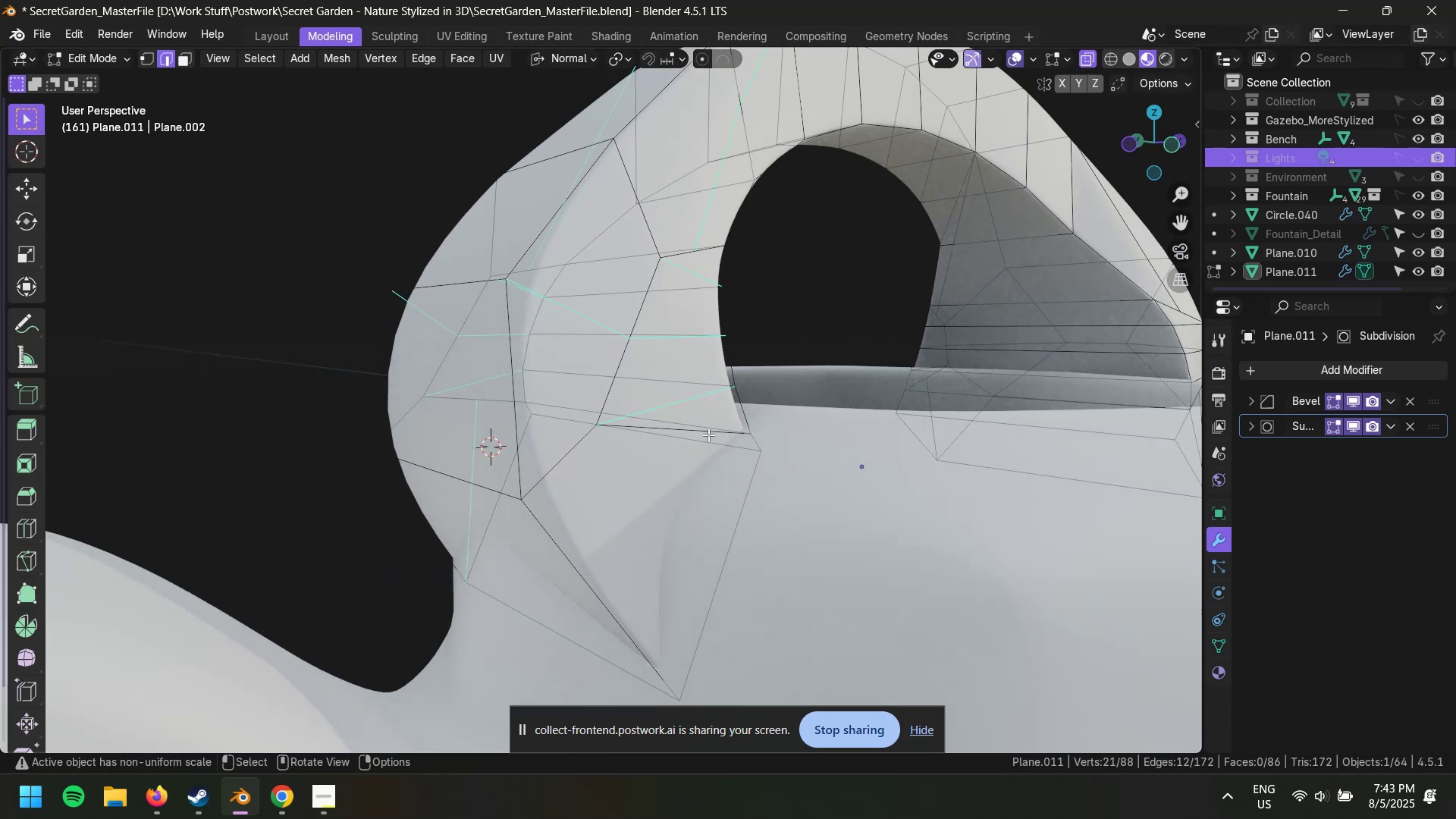 
key(K)
 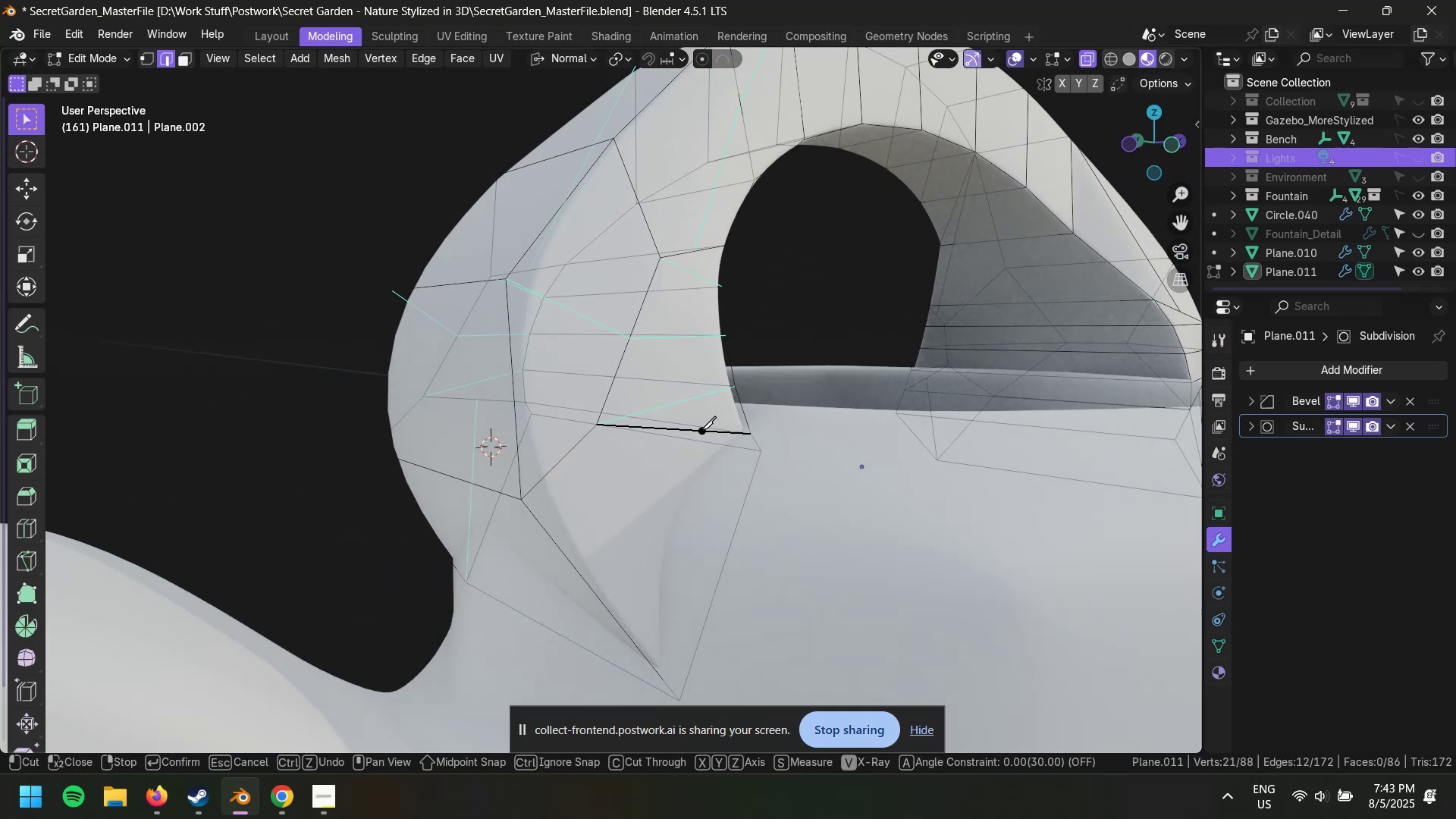 
hold_key(key=ShiftLeft, duration=0.69)
left_click([679, 431])
 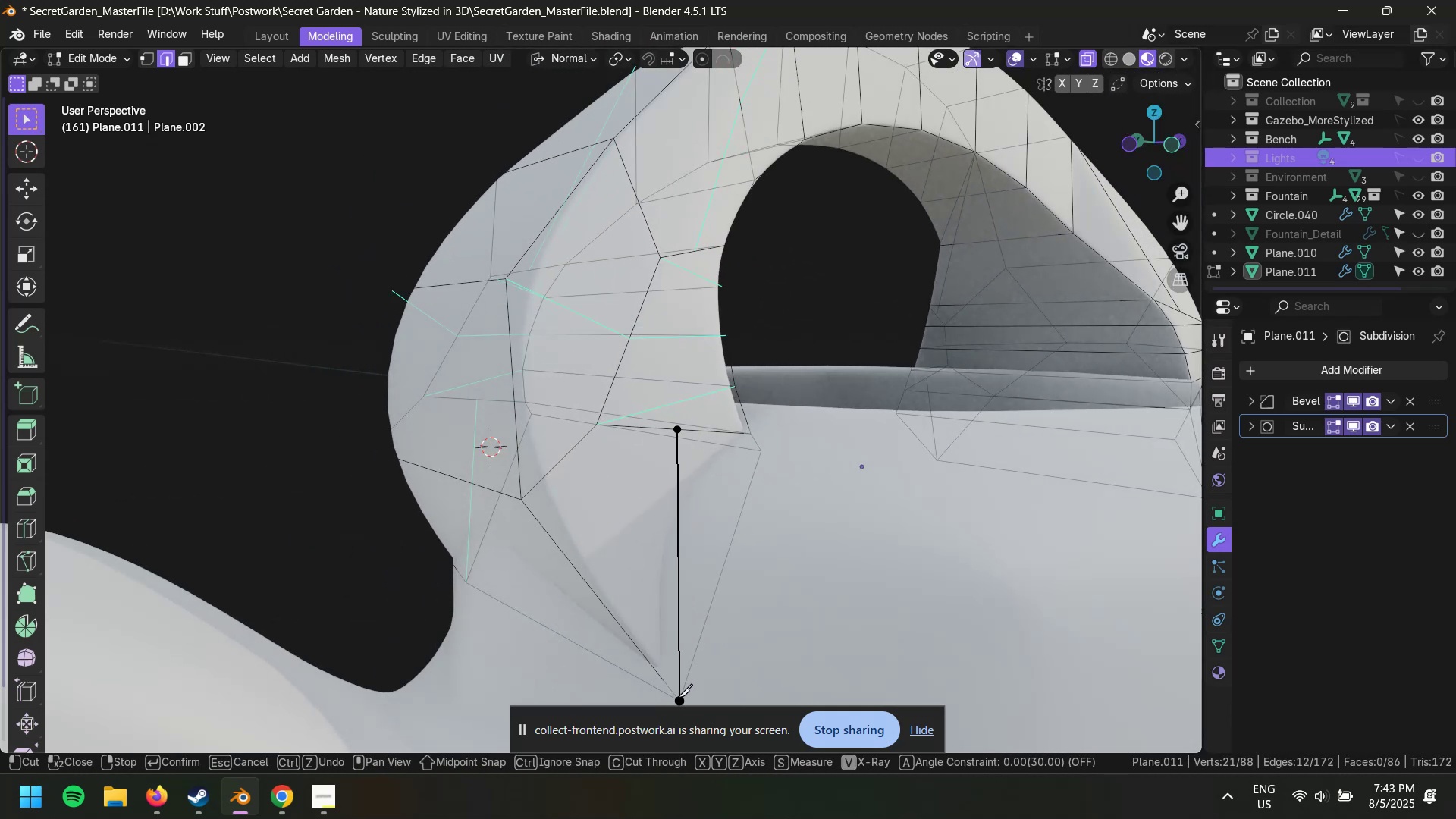 
left_click([679, 698])
 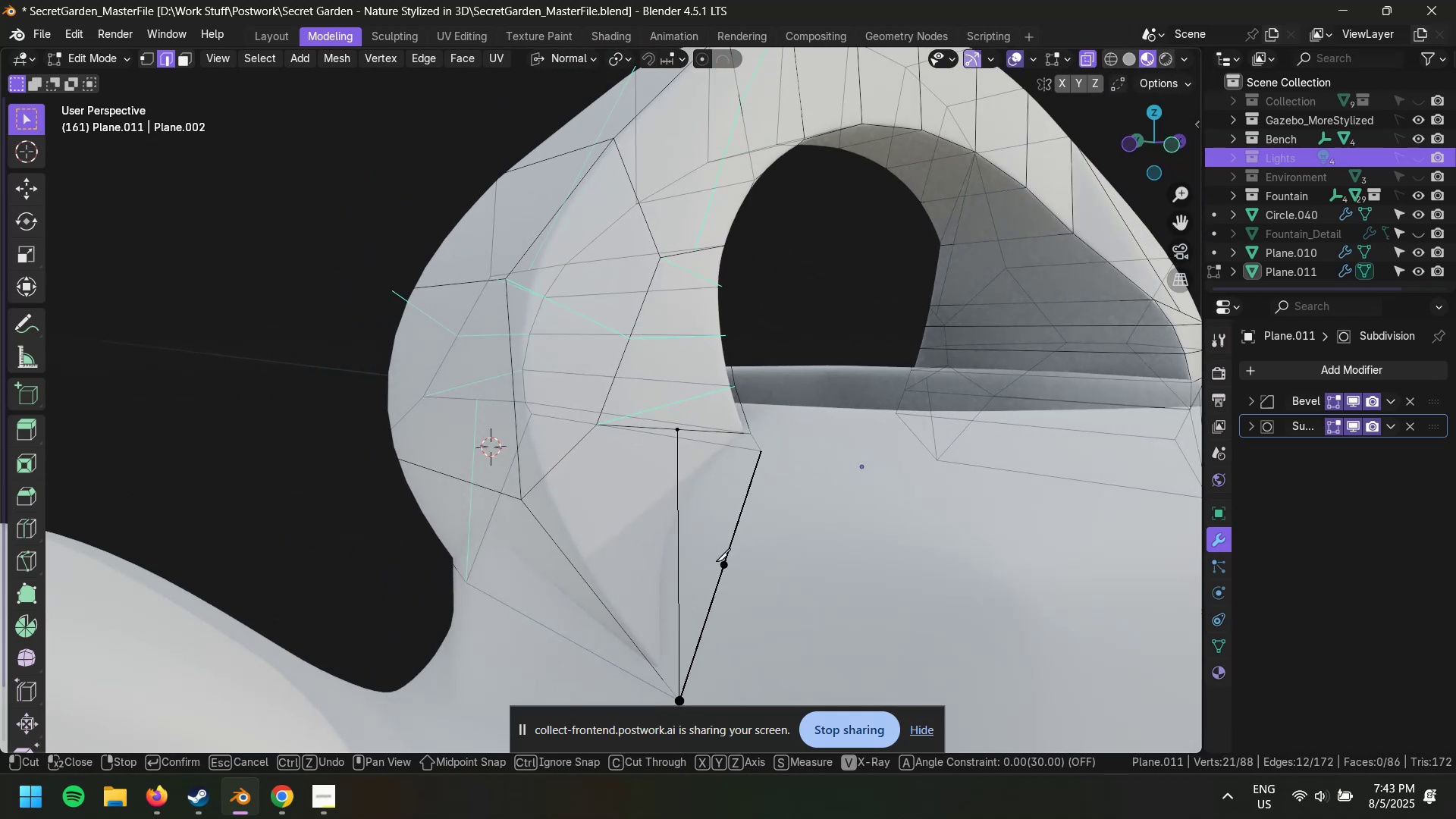 
key(Enter)
 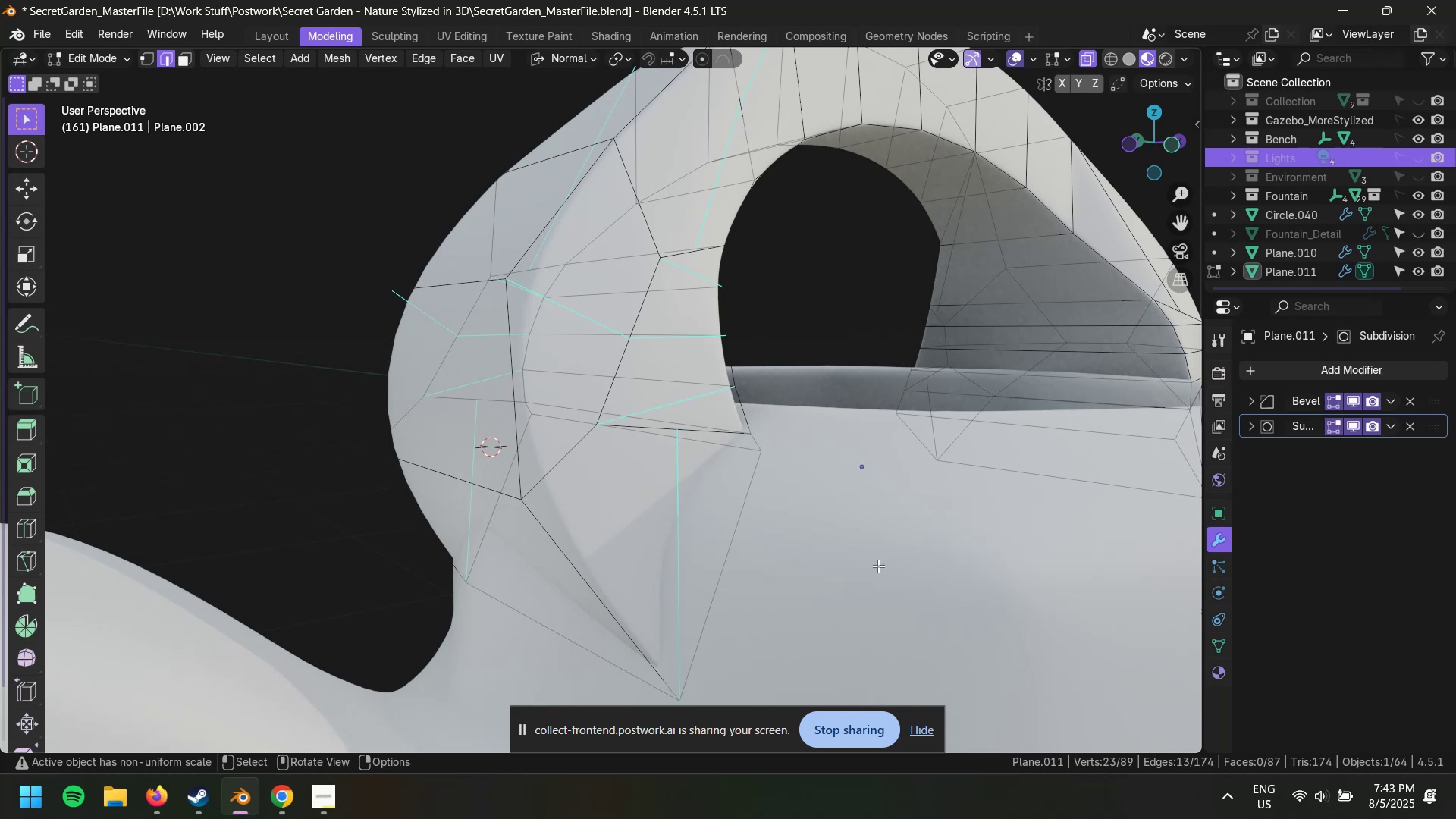 
key(3)
 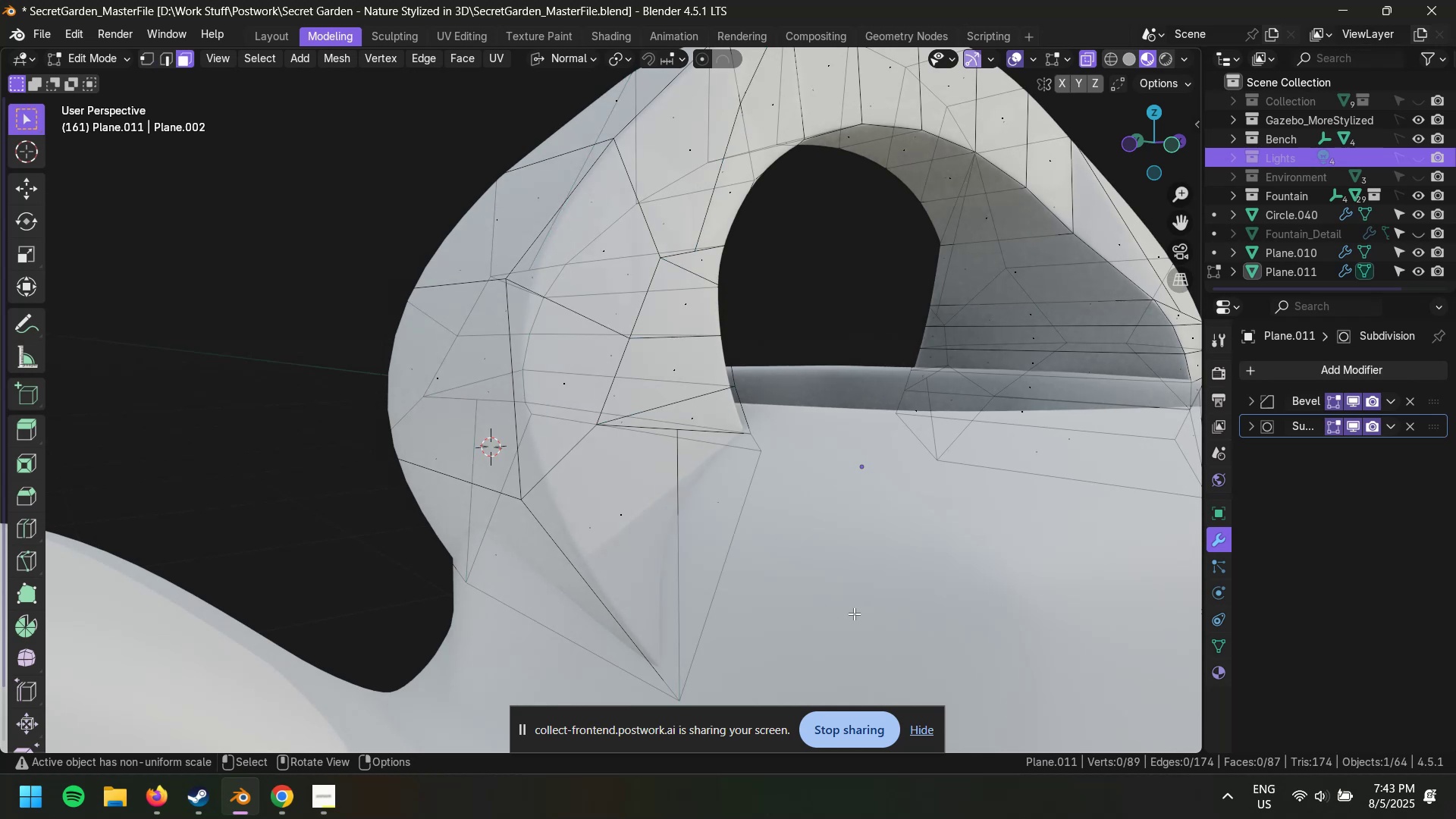 
left_click([854, 613])
 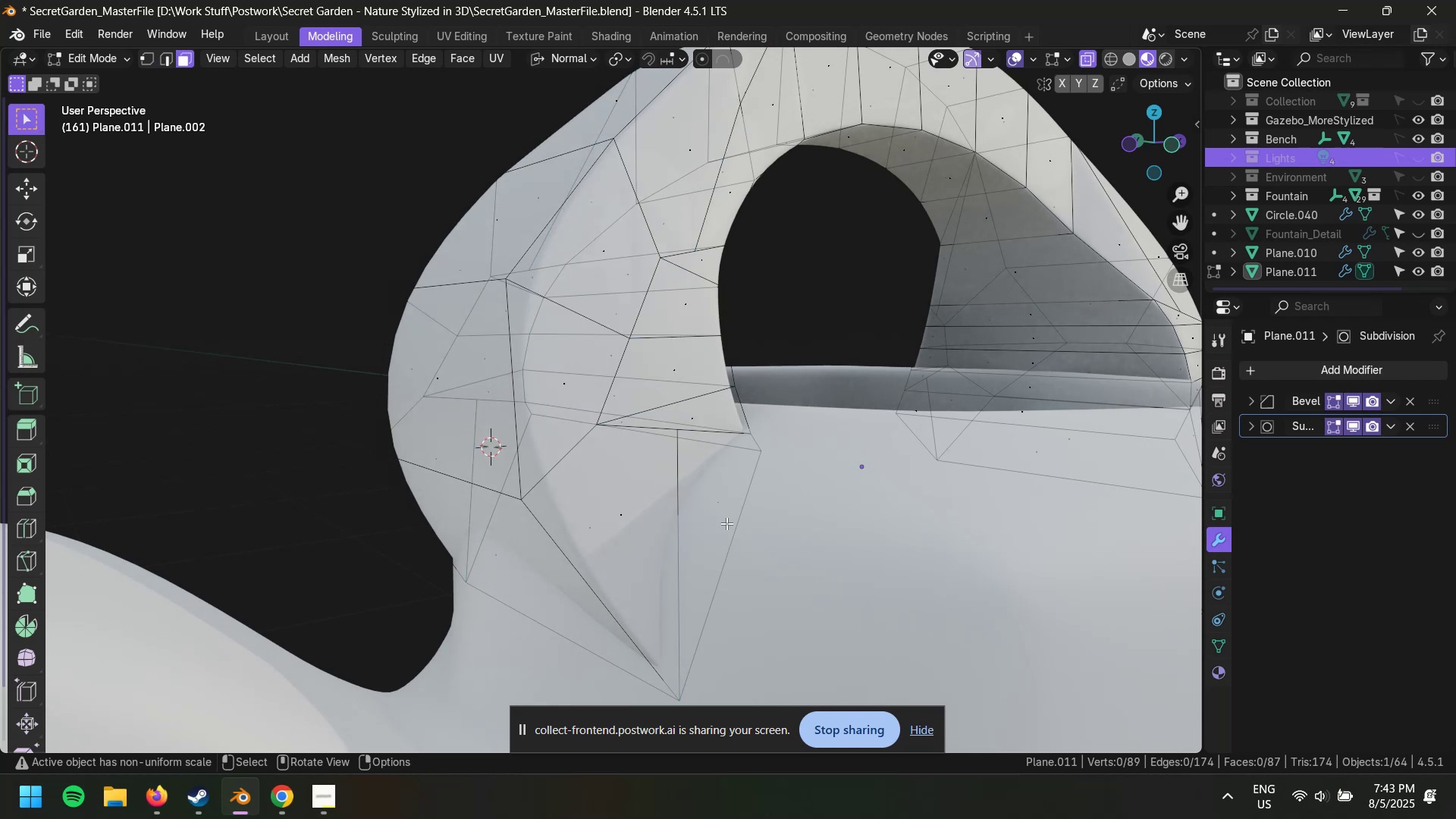 
left_click([733, 501])
 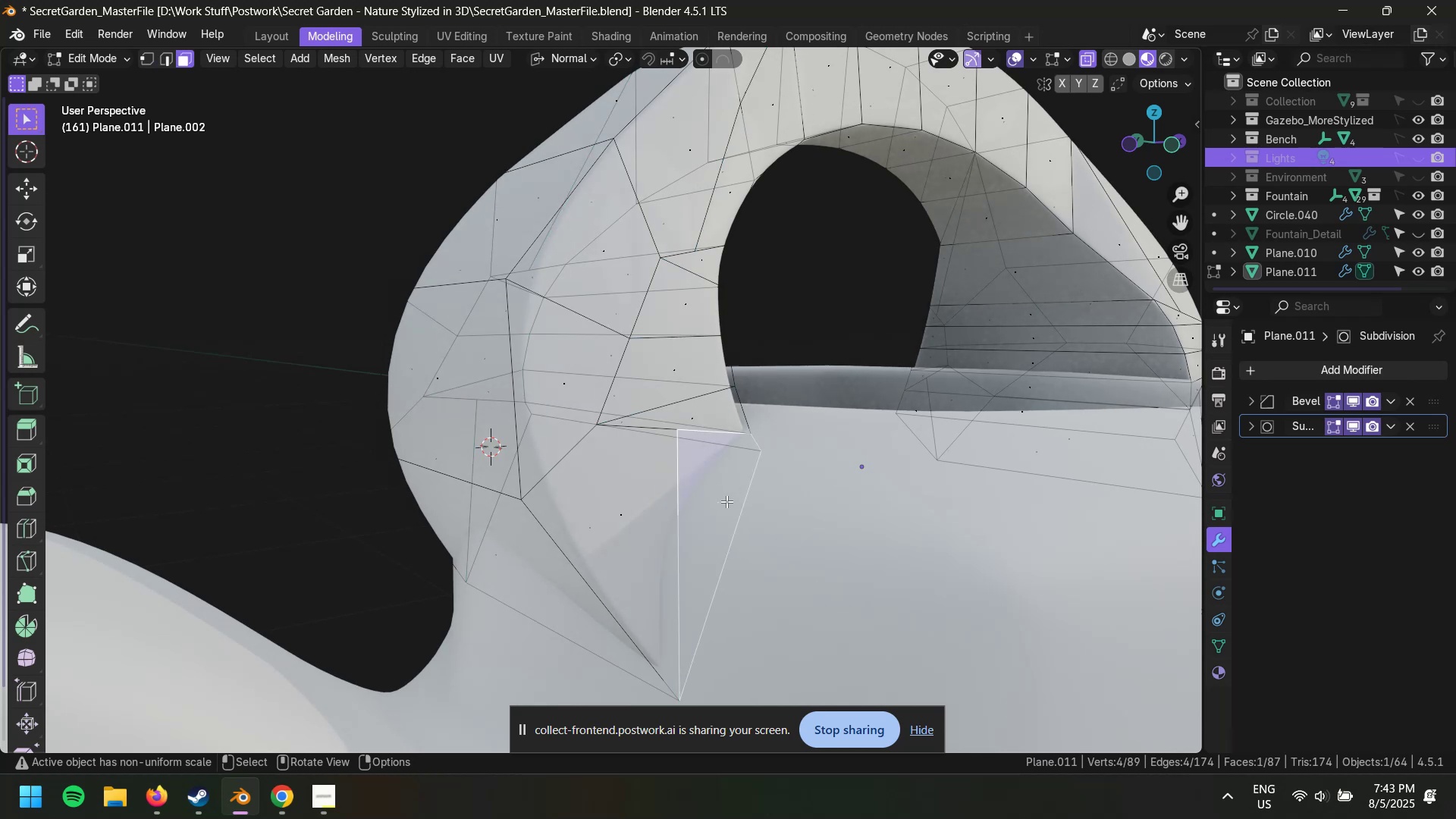 
key(Shift+G)
 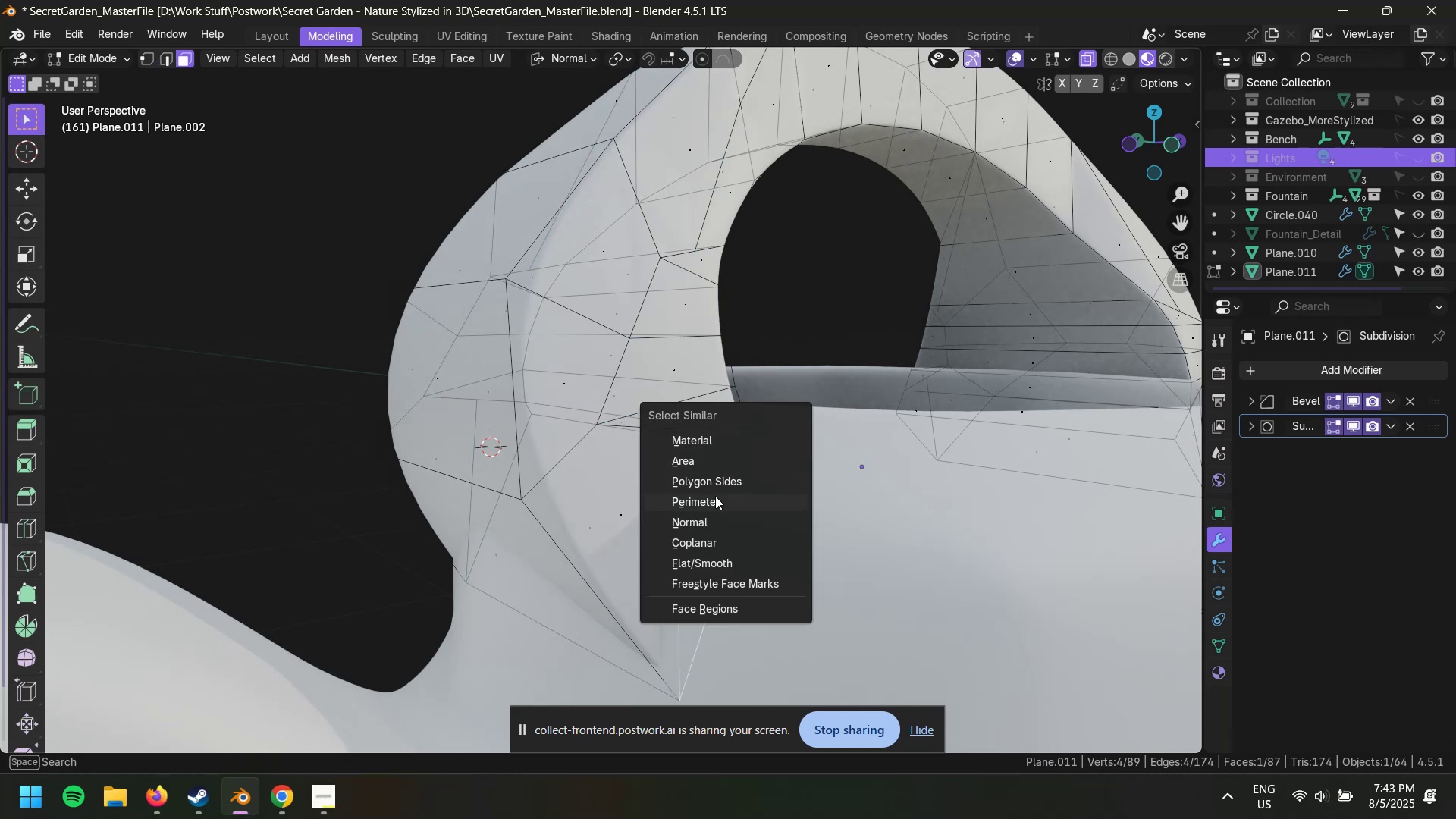 
left_click([714, 502])
 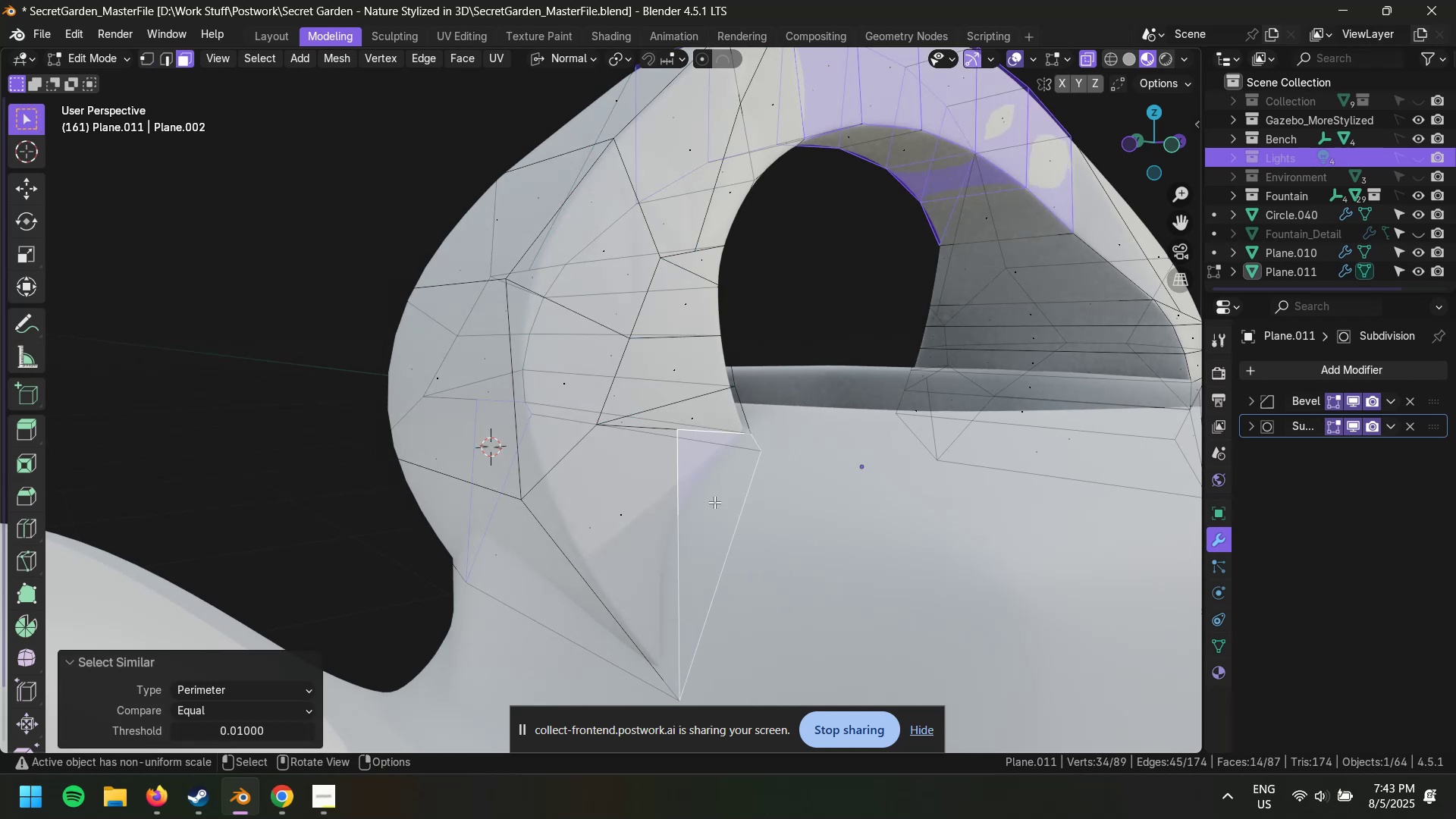 
key(Control+I)
 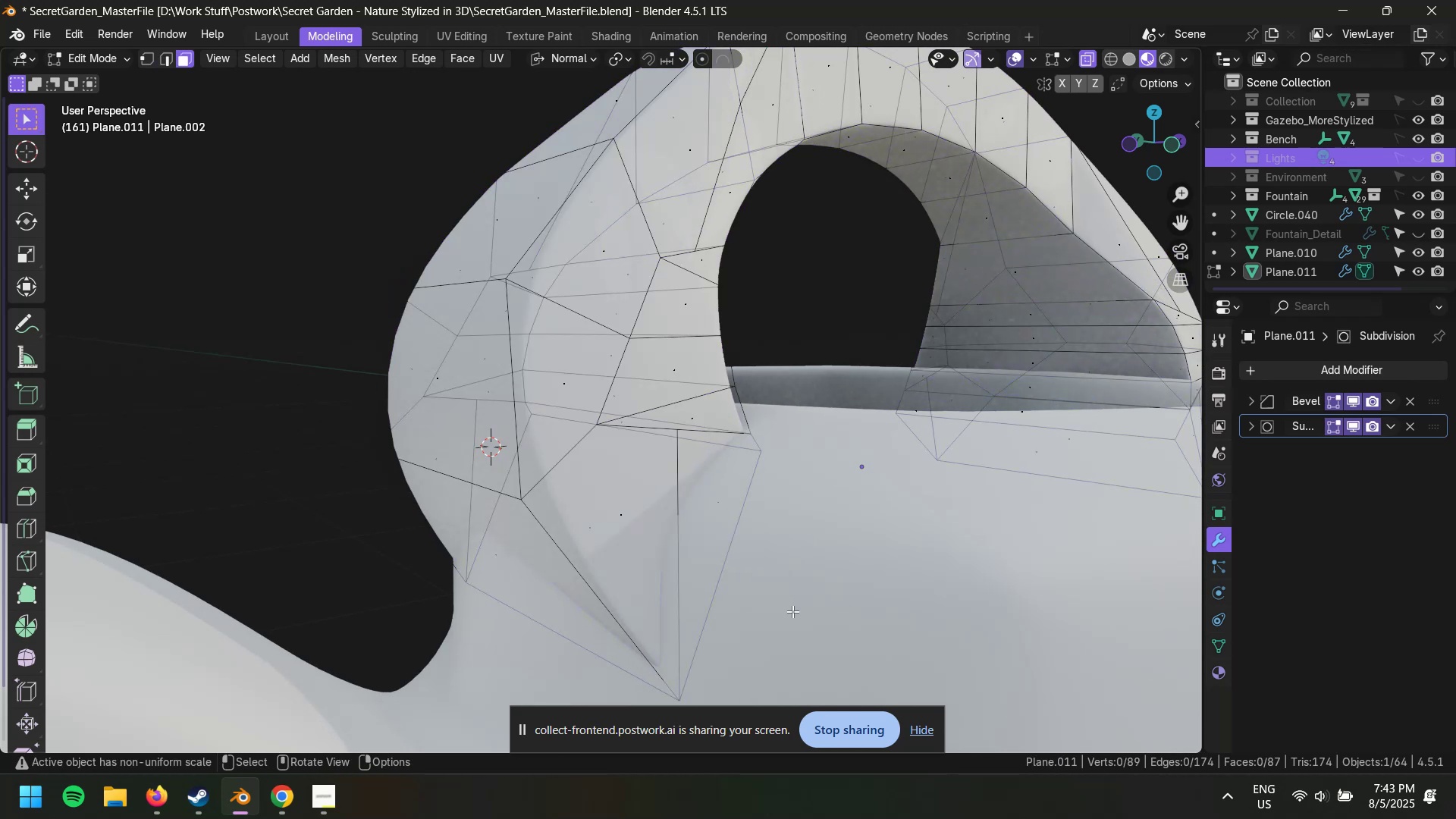 
scroll: coordinate [743, 529], scroll_direction: none, amount: 0.0
 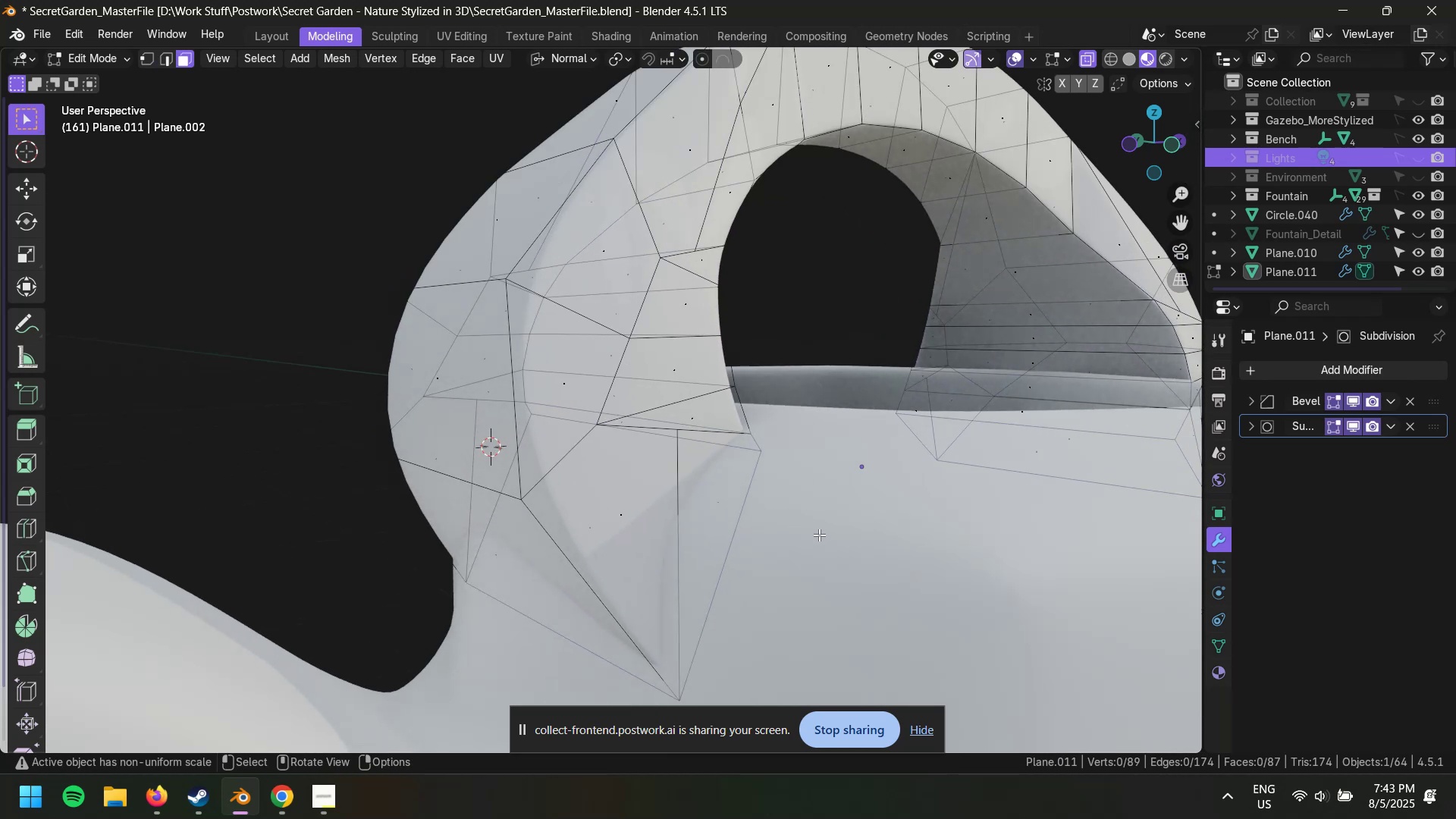 
scroll: coordinate [817, 539], scroll_direction: down, amount: 2.0
 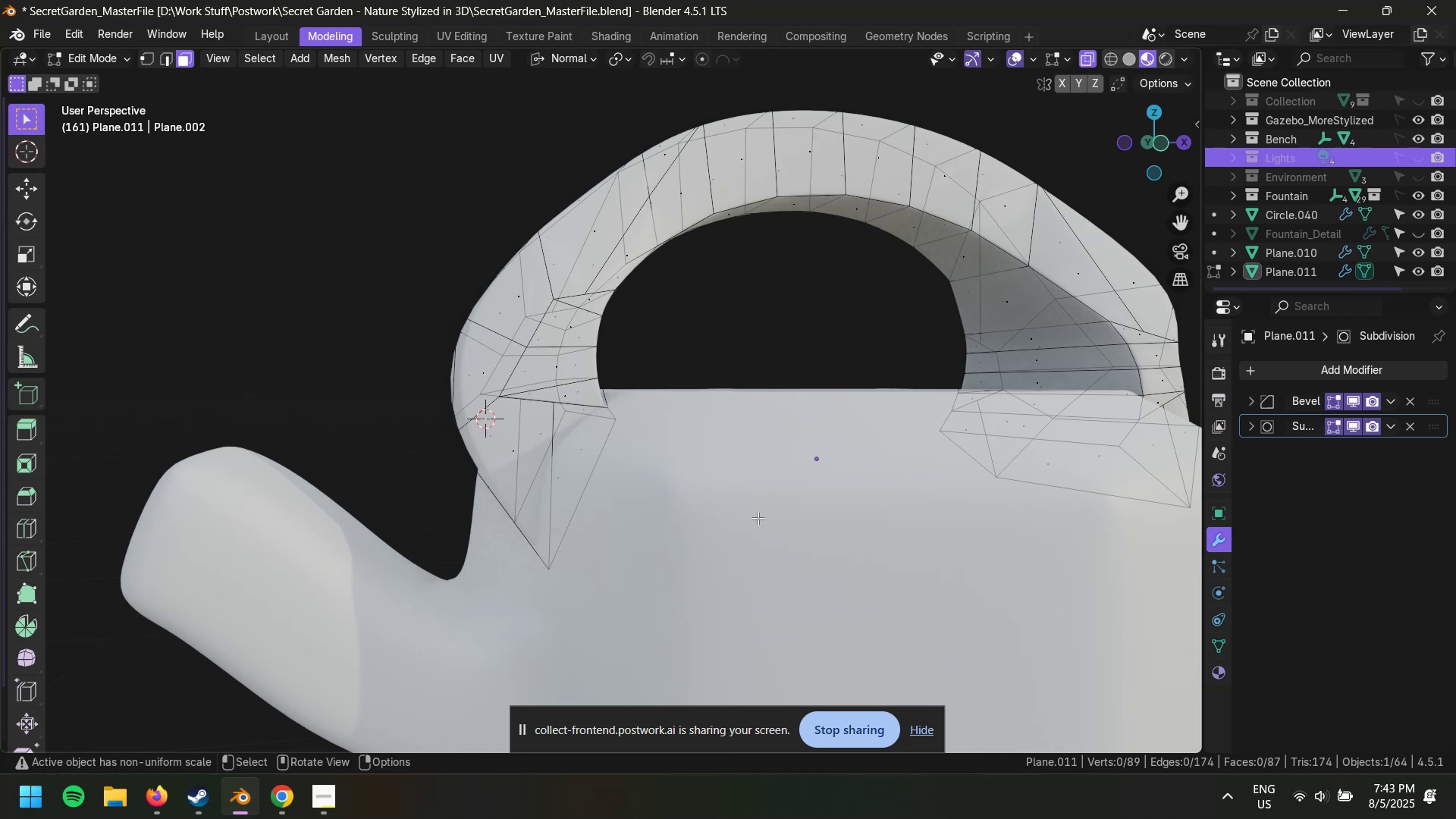 
key(3)
 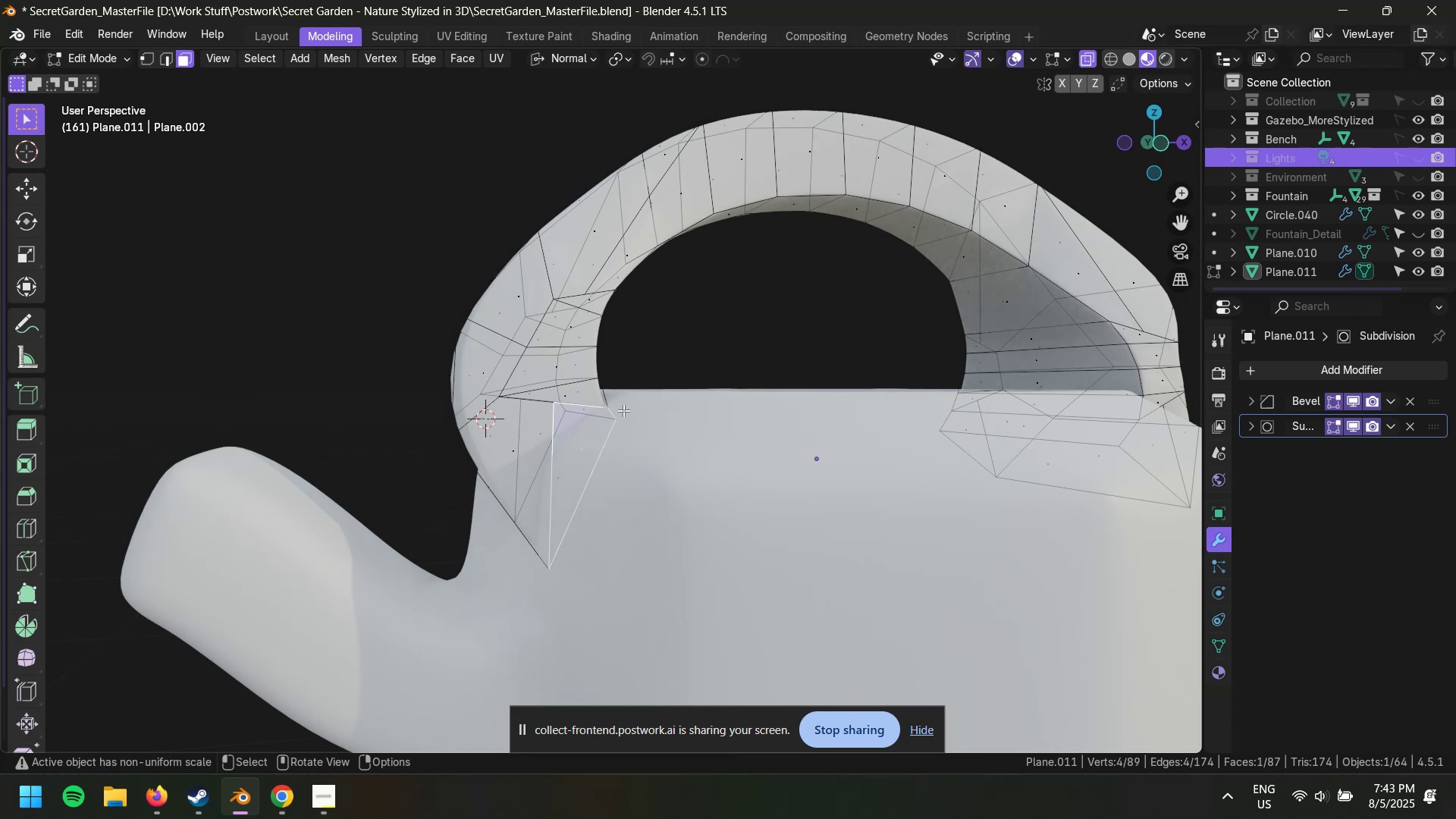 
key(Shift+G)
 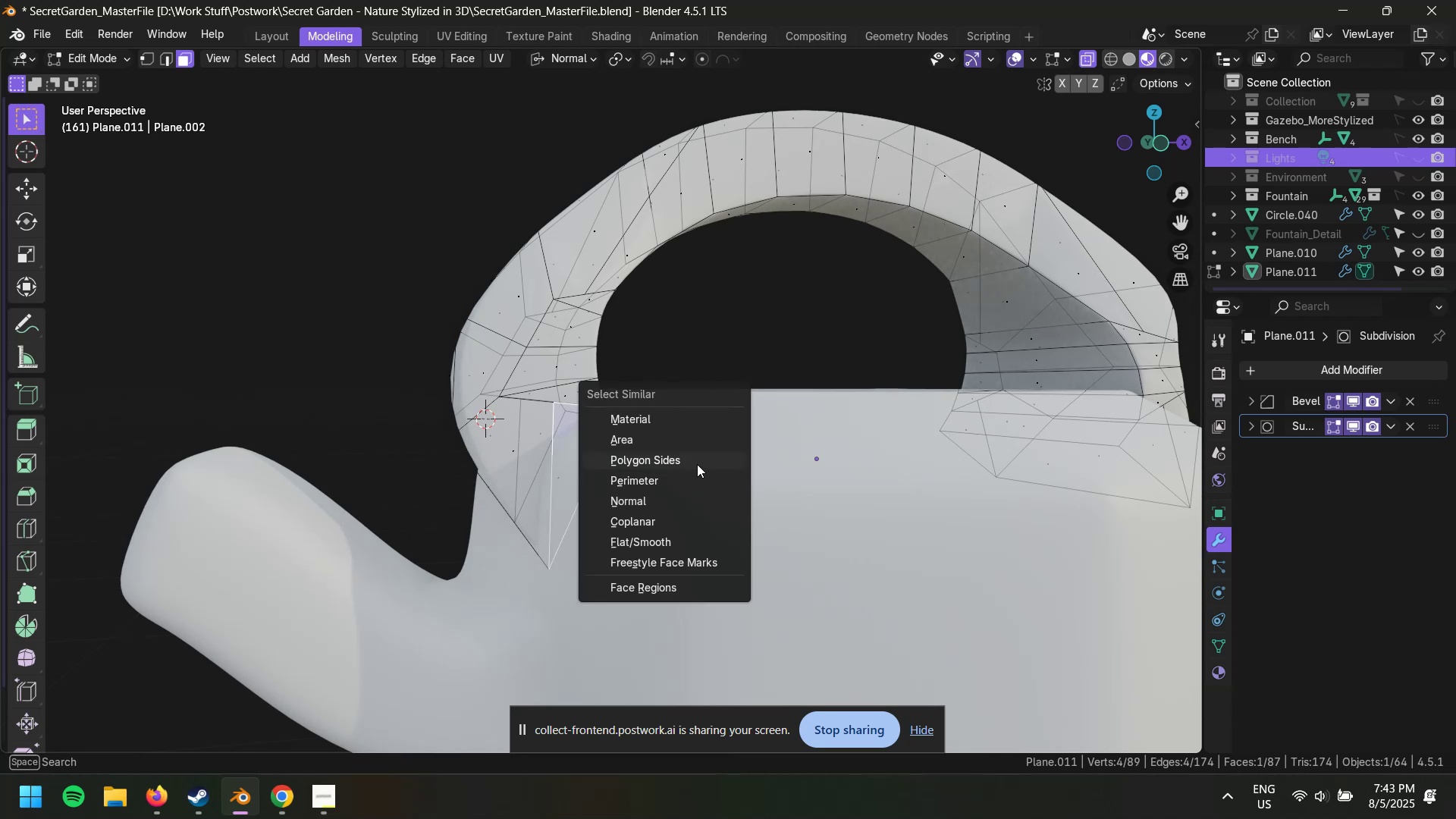 
left_click([697, 464])
 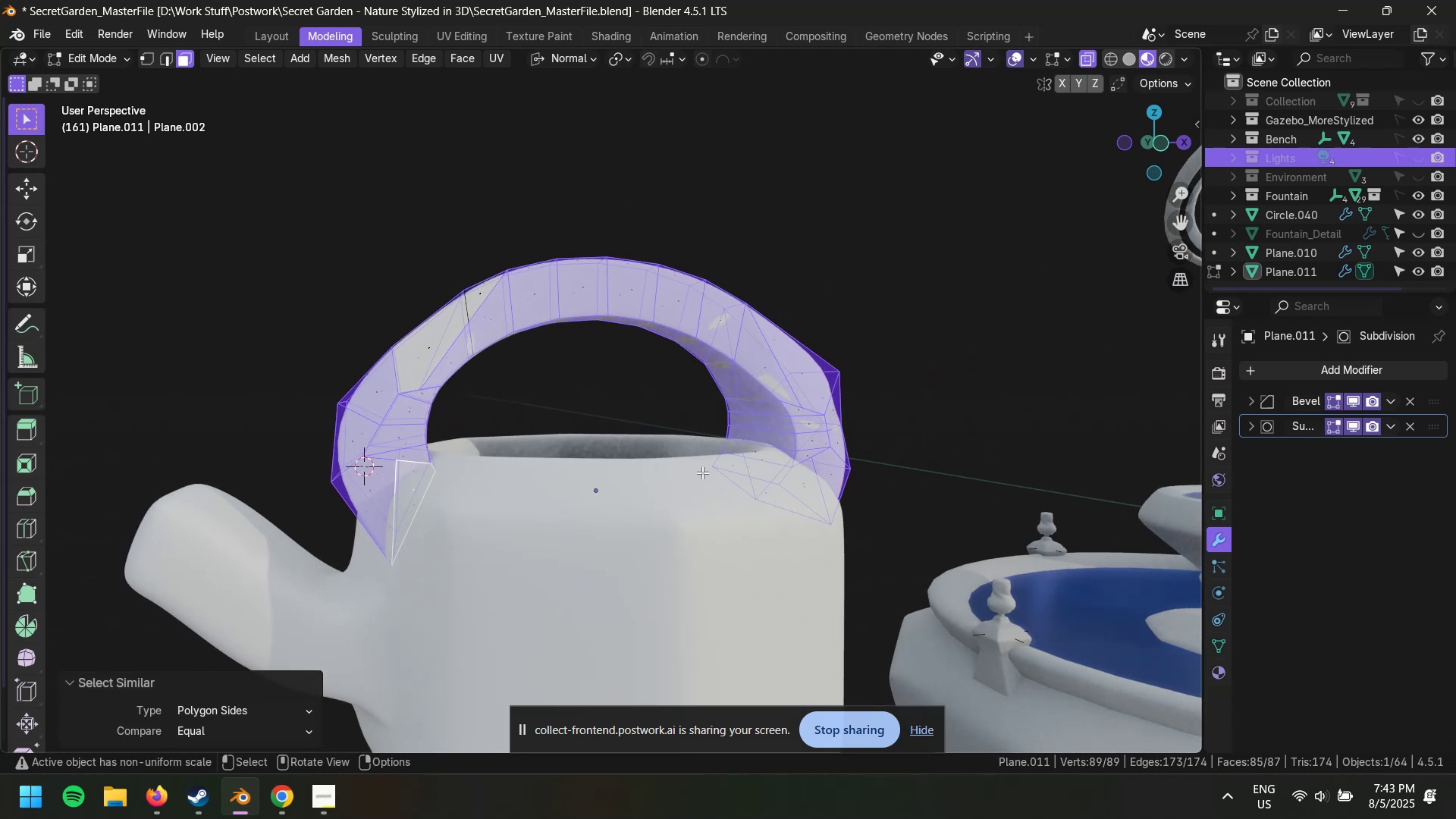 
key(Control+I)
 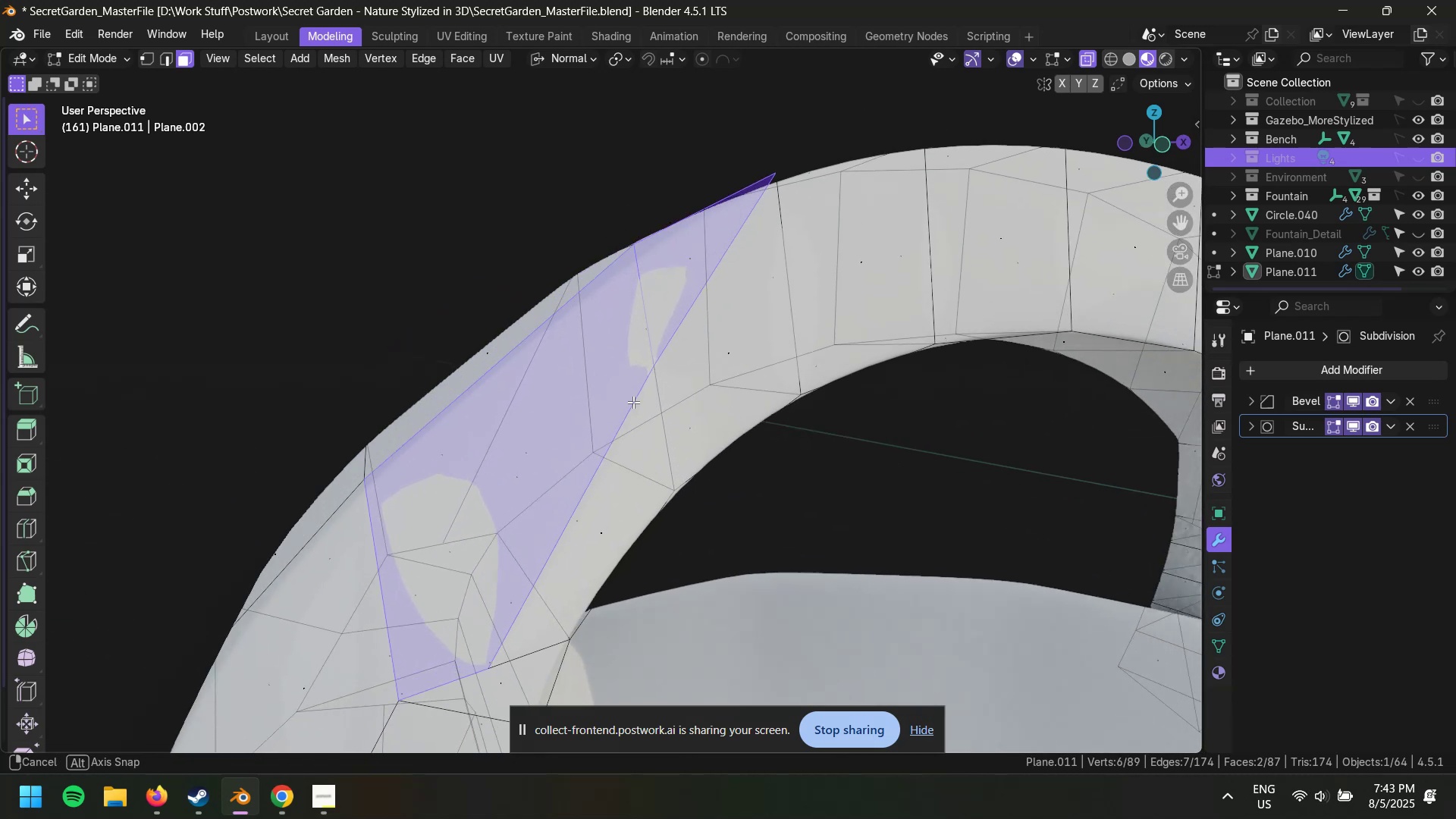 
scroll: coordinate [720, 466], scroll_direction: down, amount: 2.0
 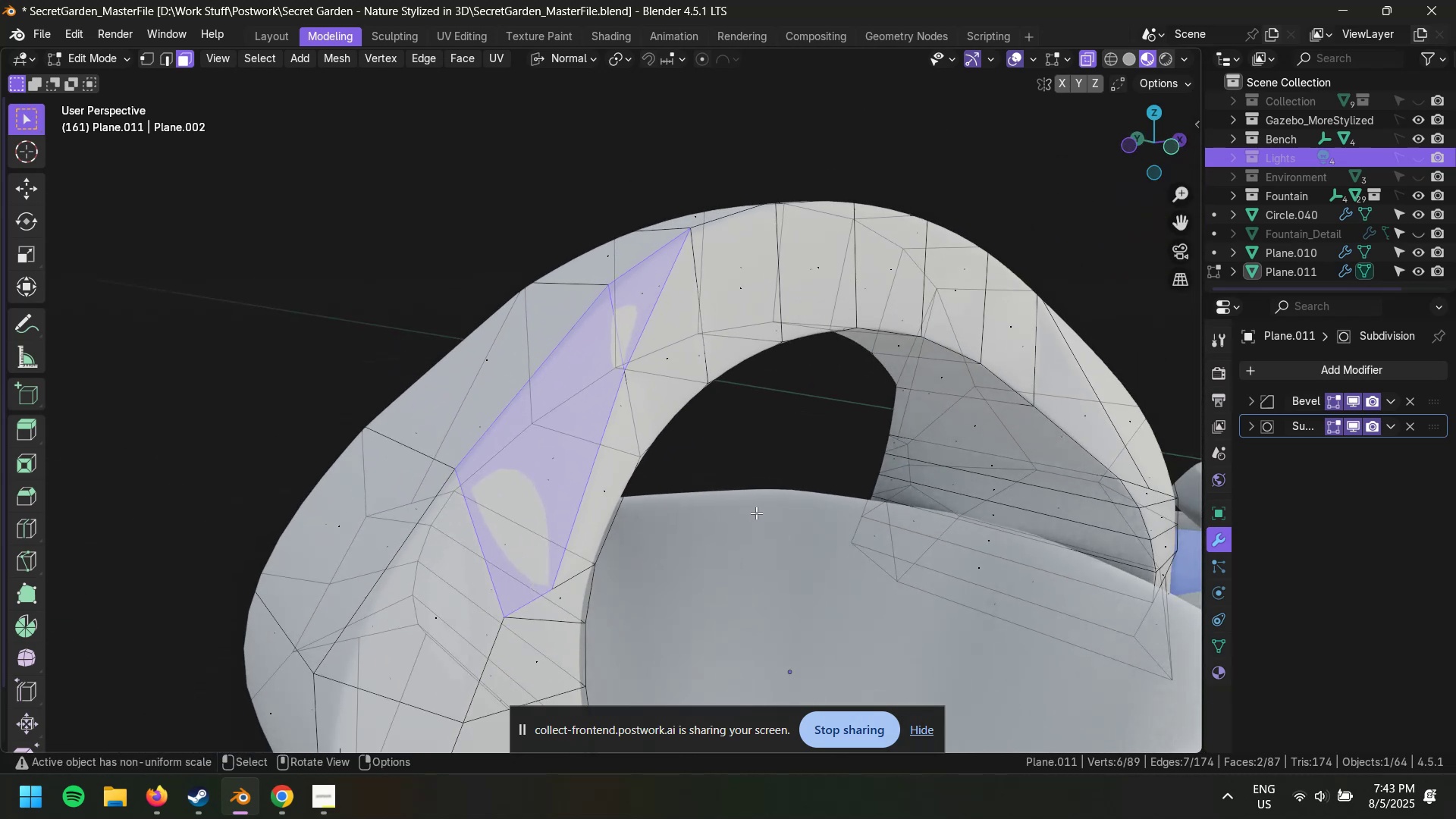 
left_click([764, 465])
 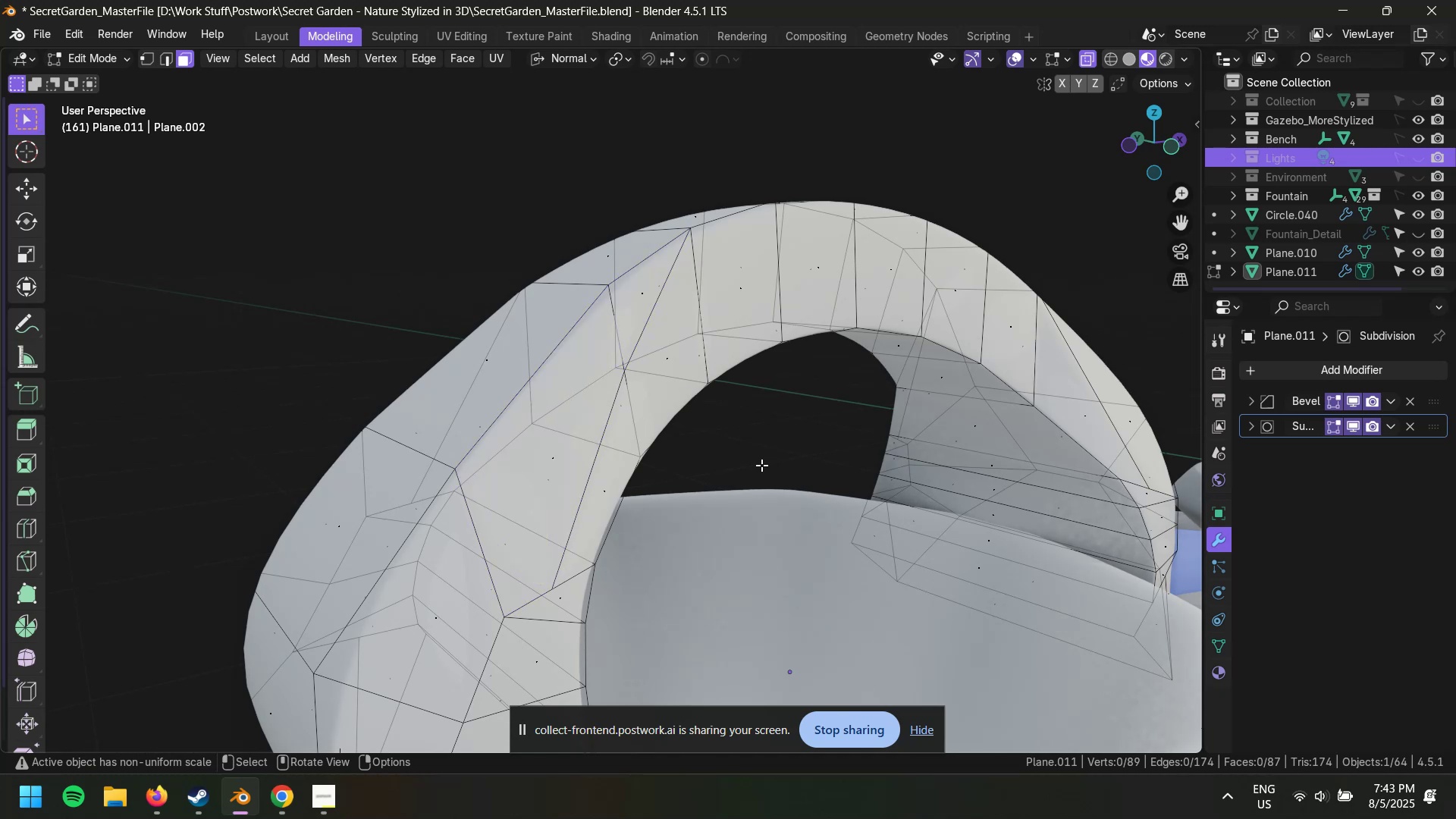 
type(2k)
 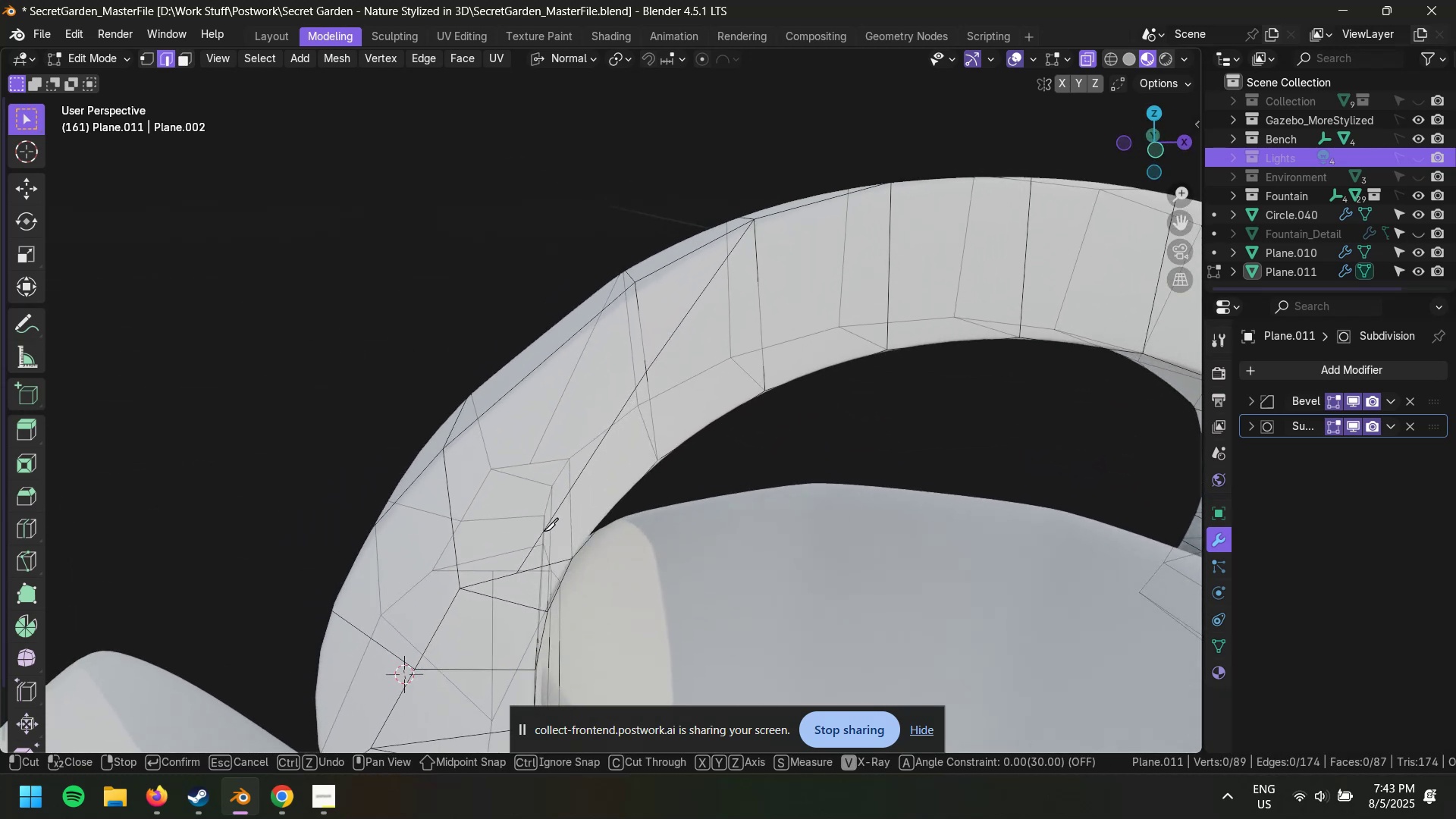 
wait(5.29)
 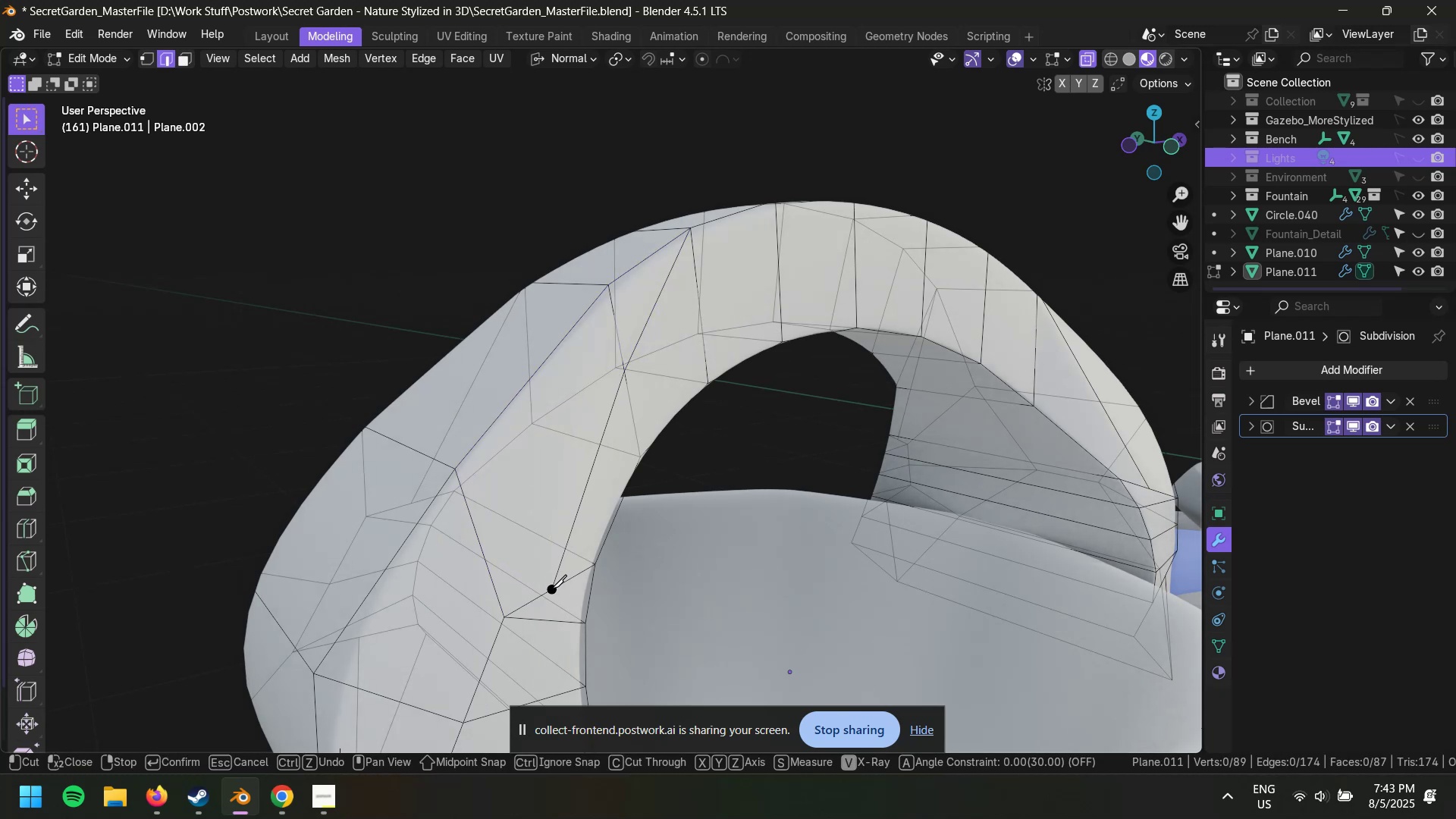 
key(2)
 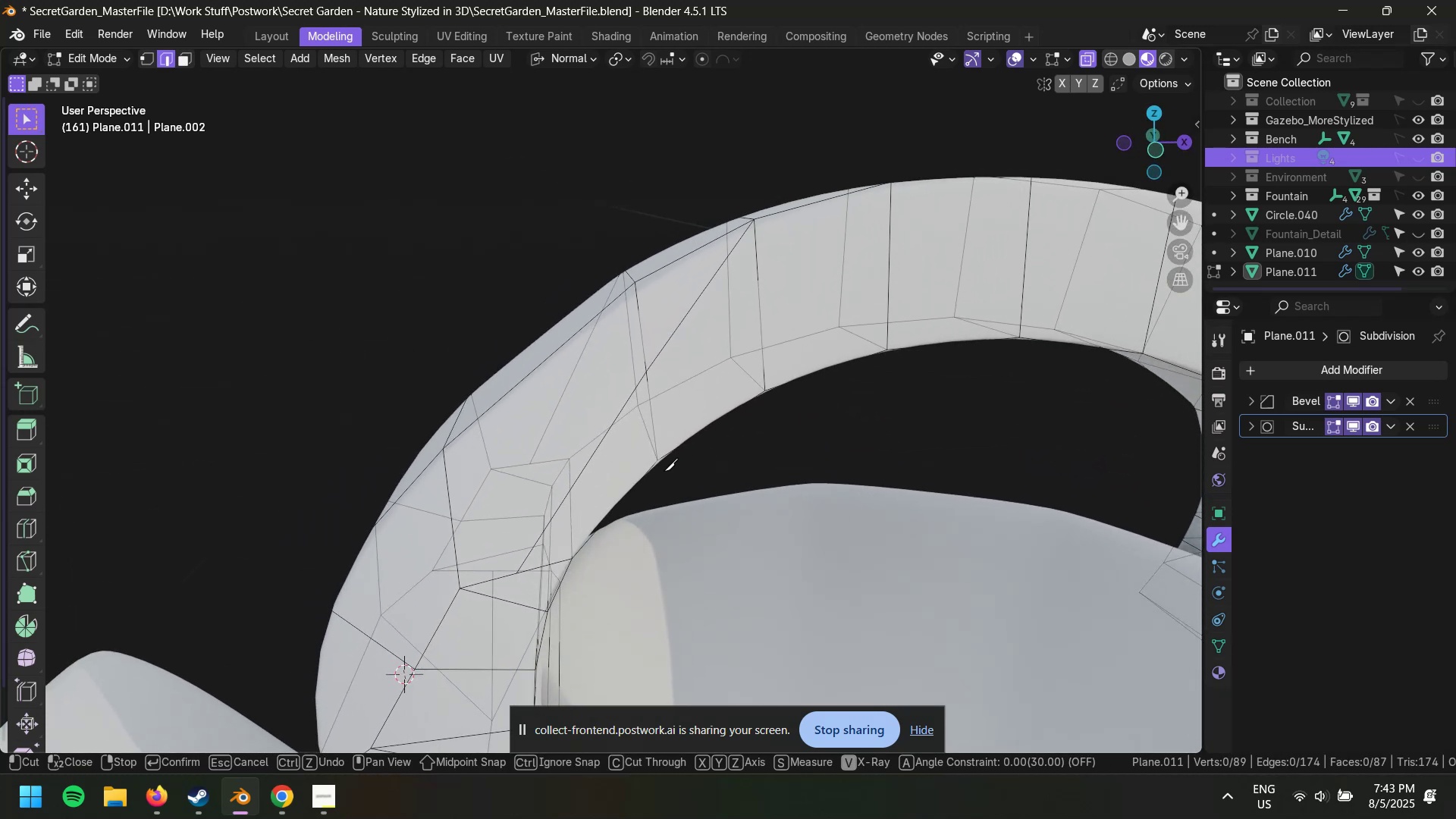 
key(Escape)
 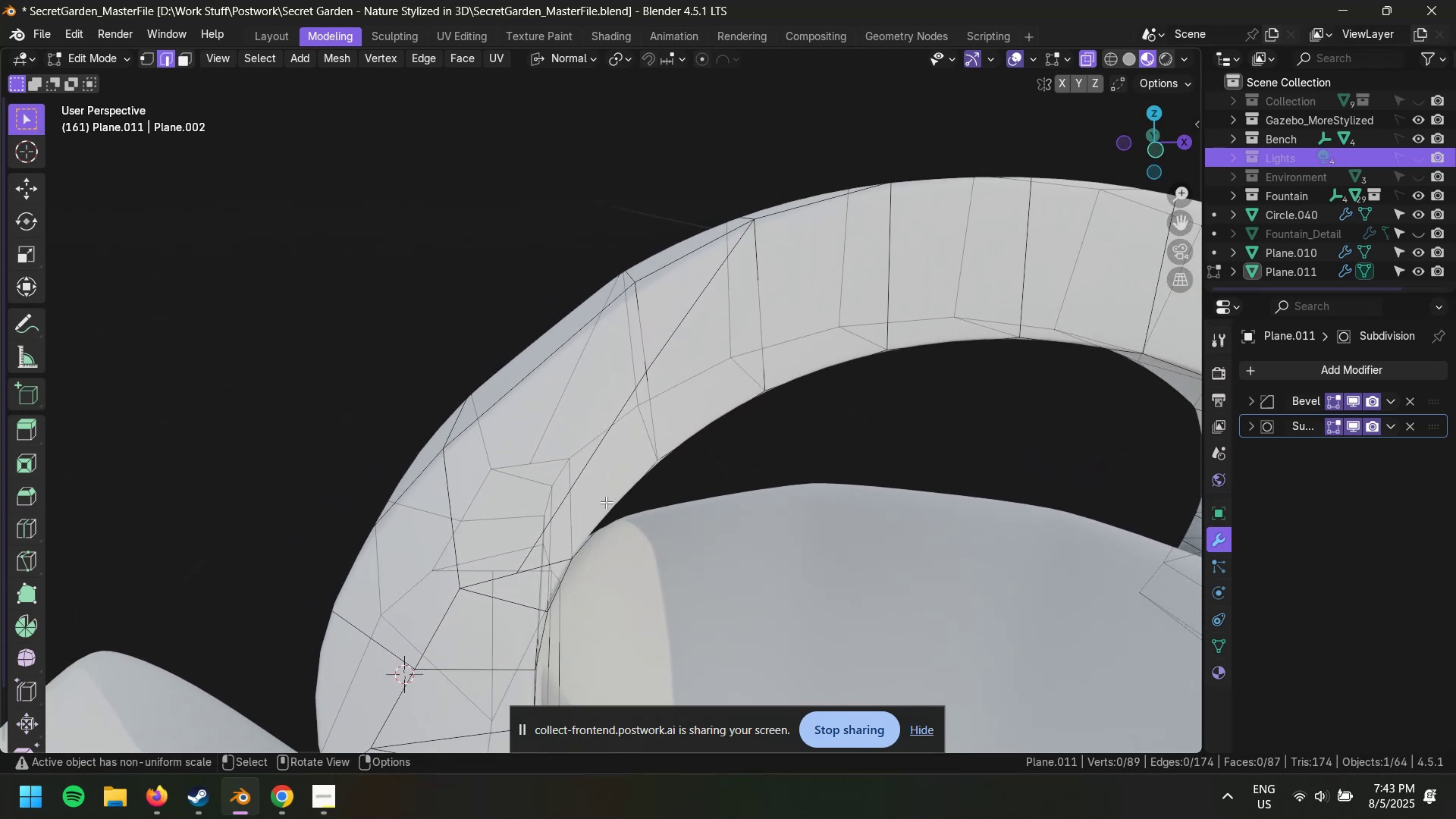 
hold_key(key=MetaLeft, duration=0.71)
left_click([588, 460])
 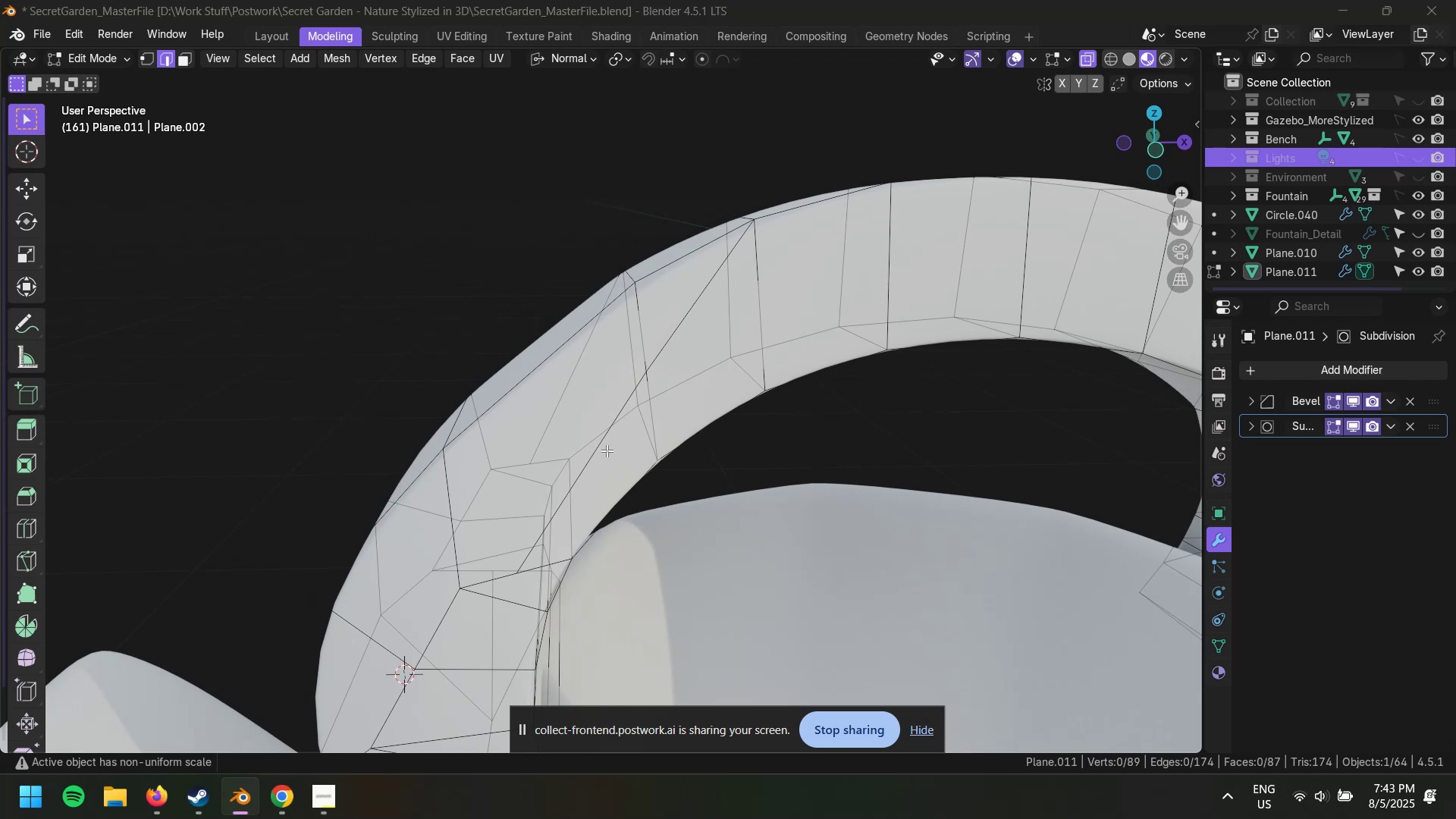 
key(2)
 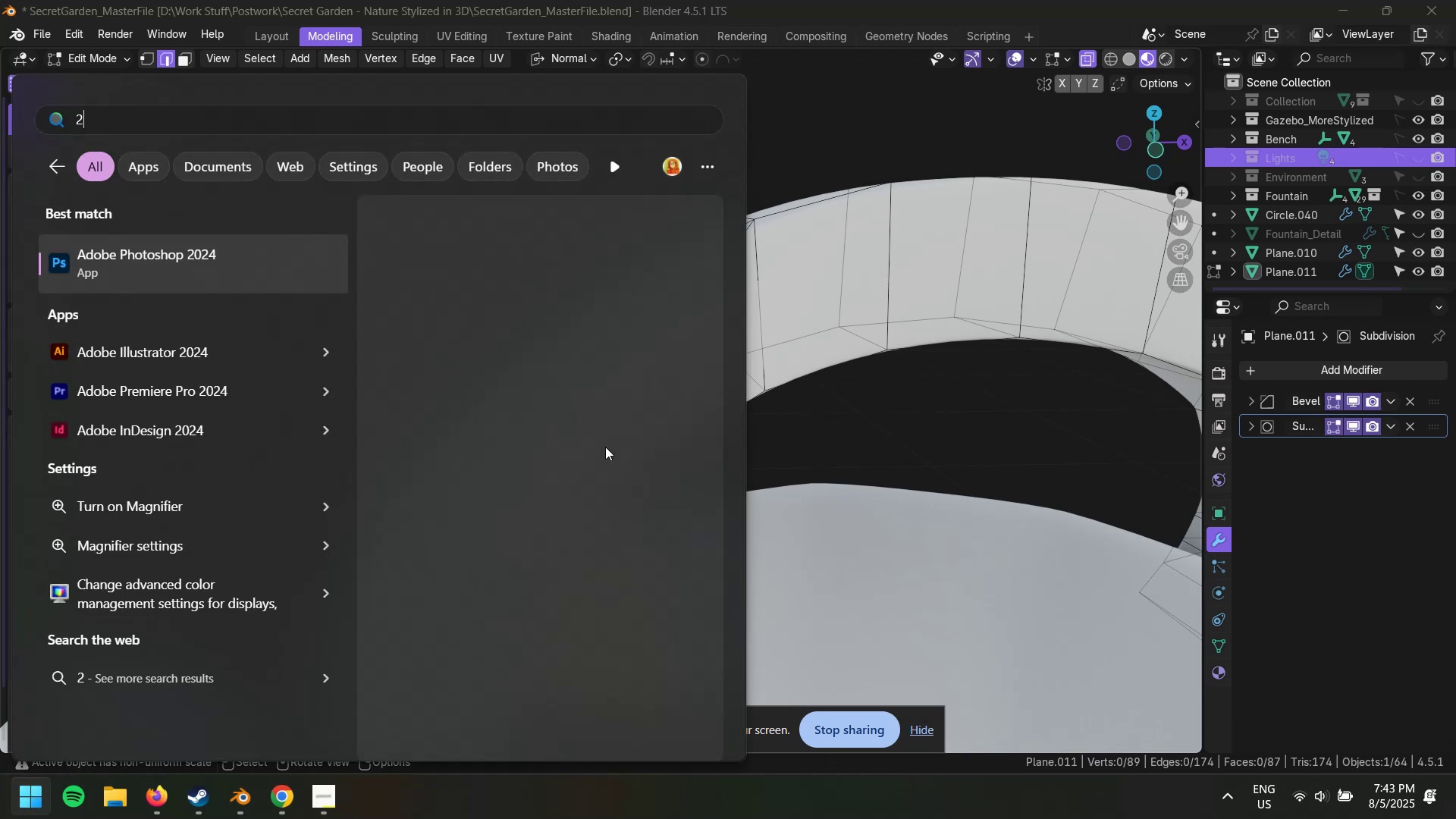 
key(Escape)
 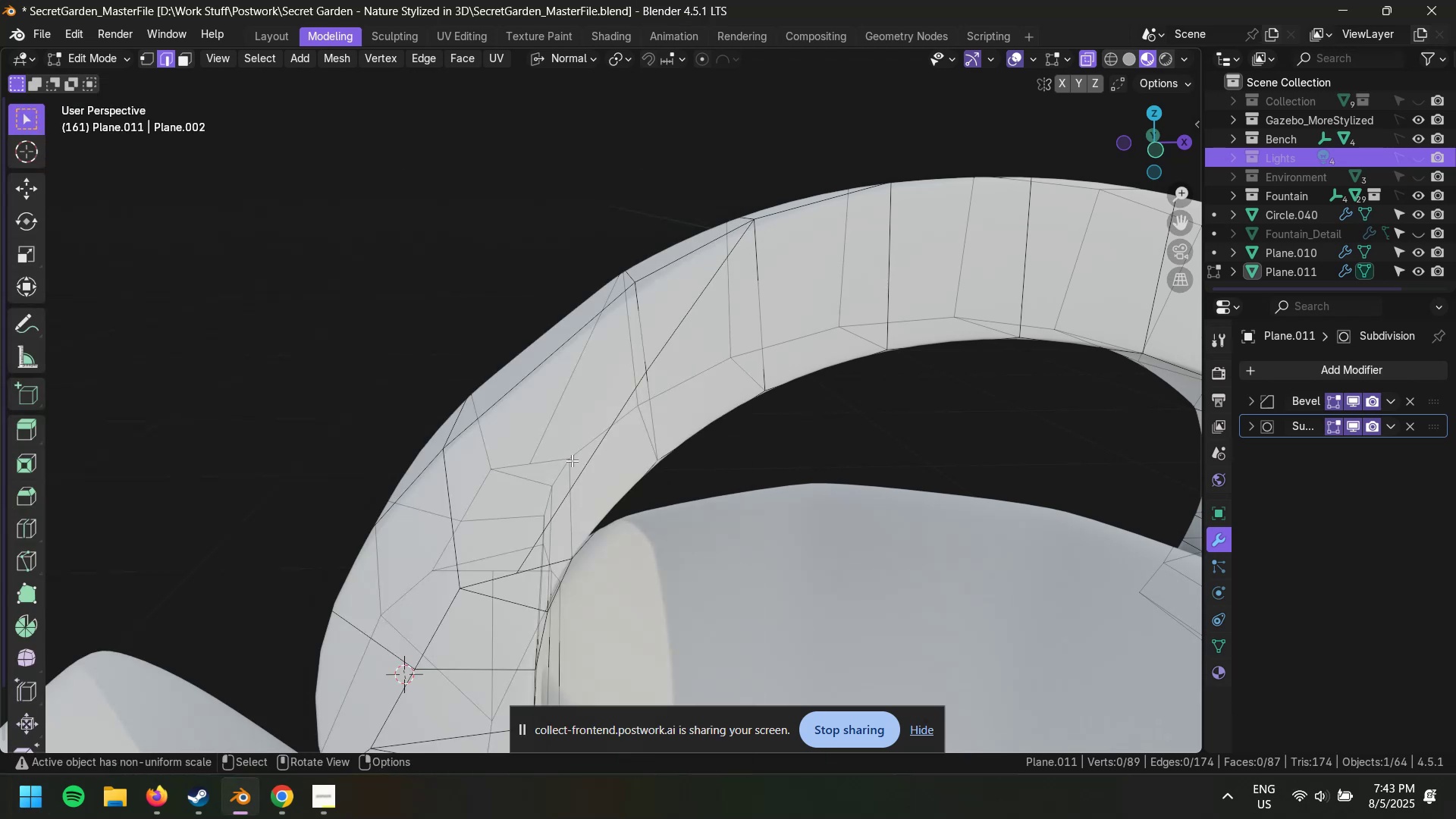 
hold_key(key=AltLeft, duration=0.91)
left_click([571, 457])
 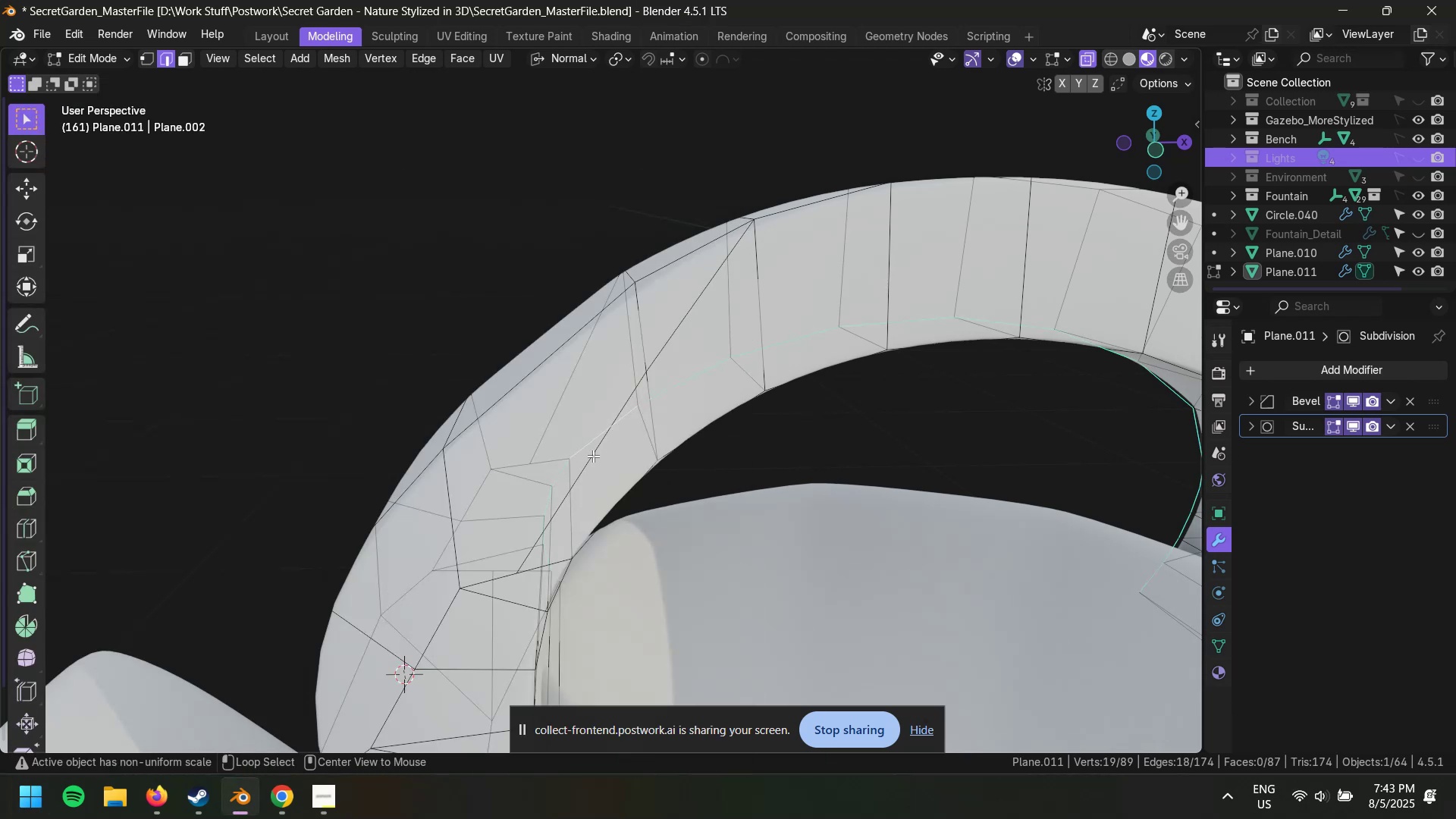 
double_click([593, 456])
 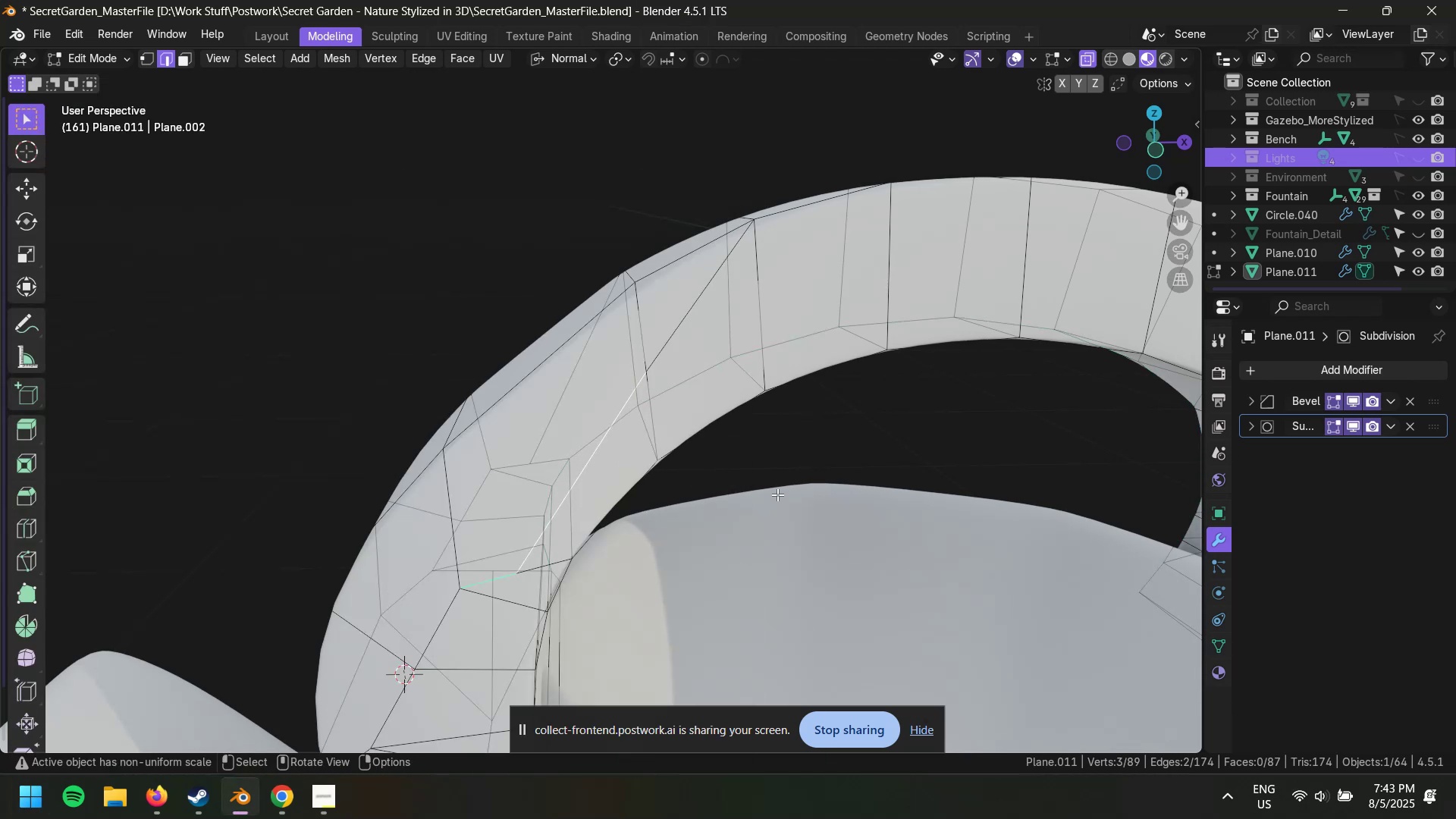 
left_click([785, 494])
 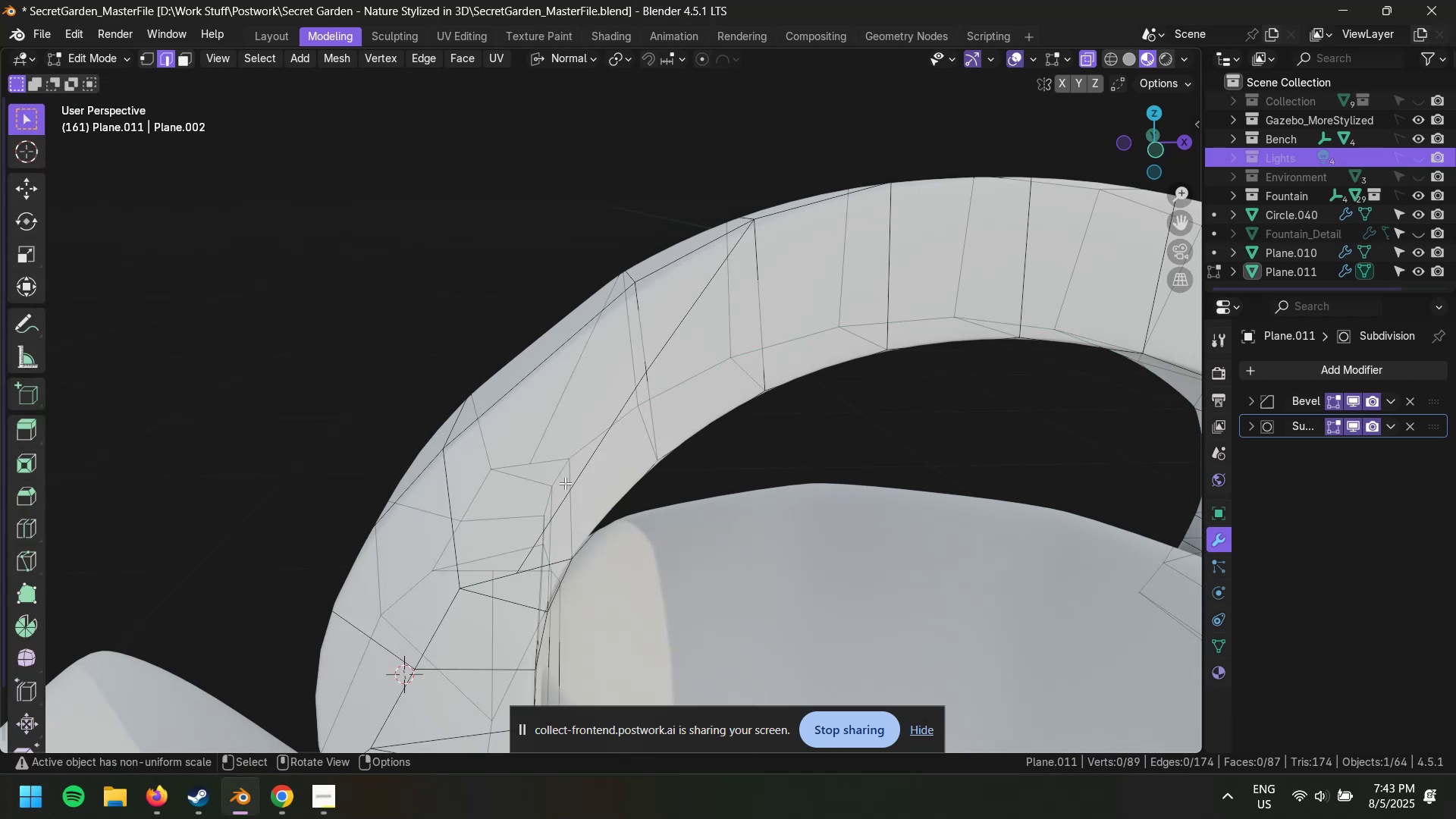 
left_click([569, 483])
 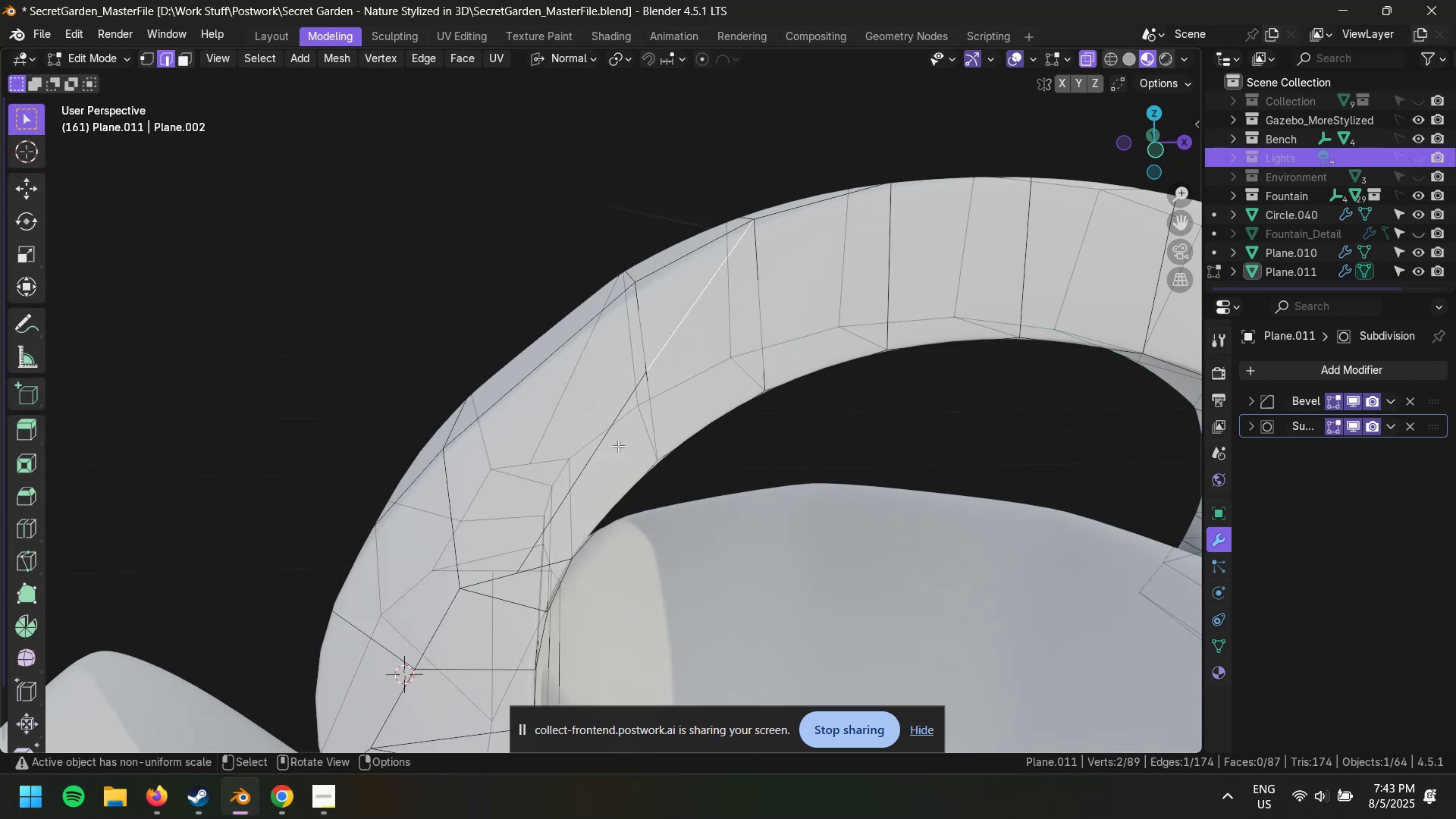 
hold_key(key=ShiftLeft, duration=0.47)
left_click([595, 450])
 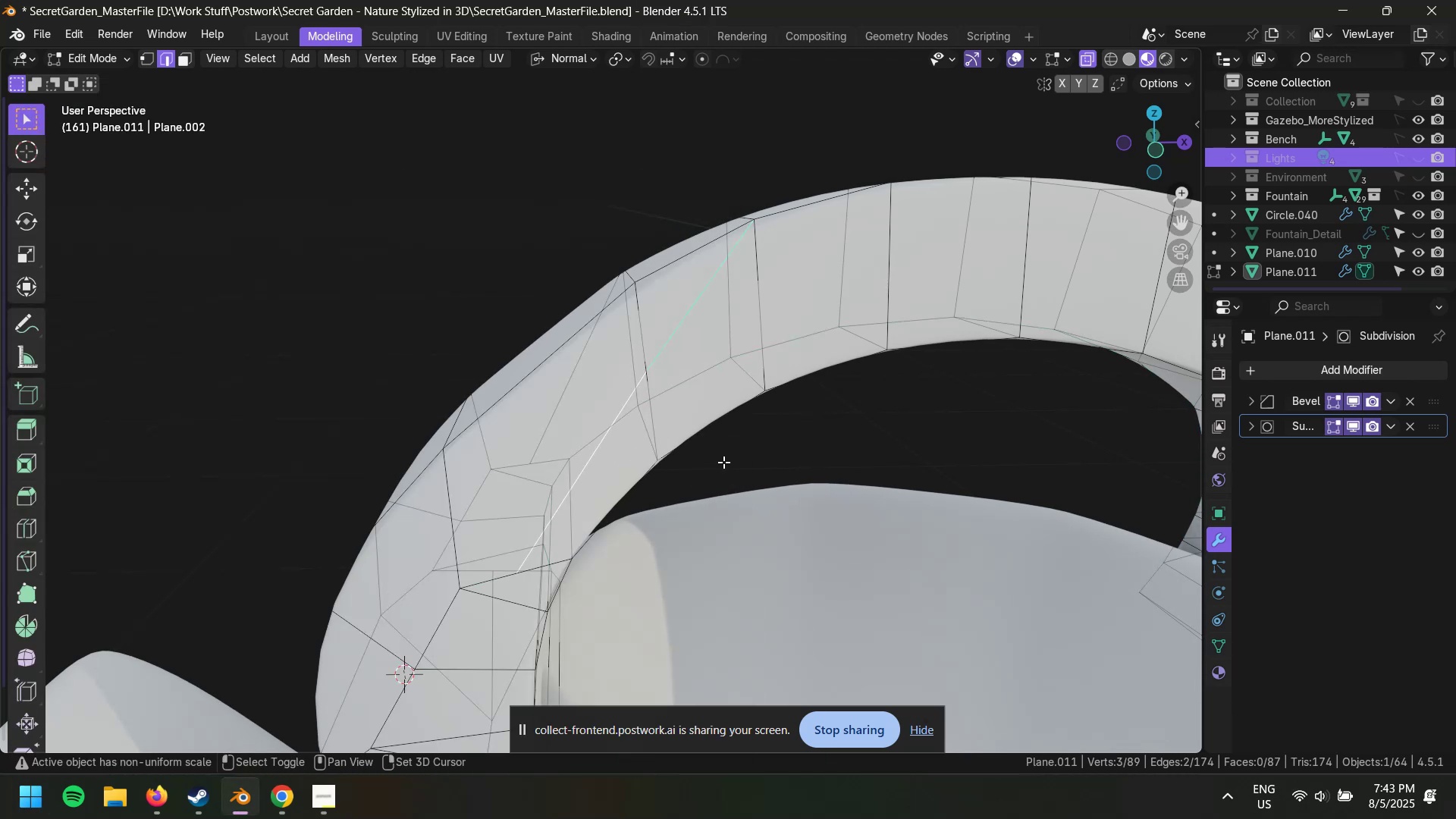 
key(Control+X)
 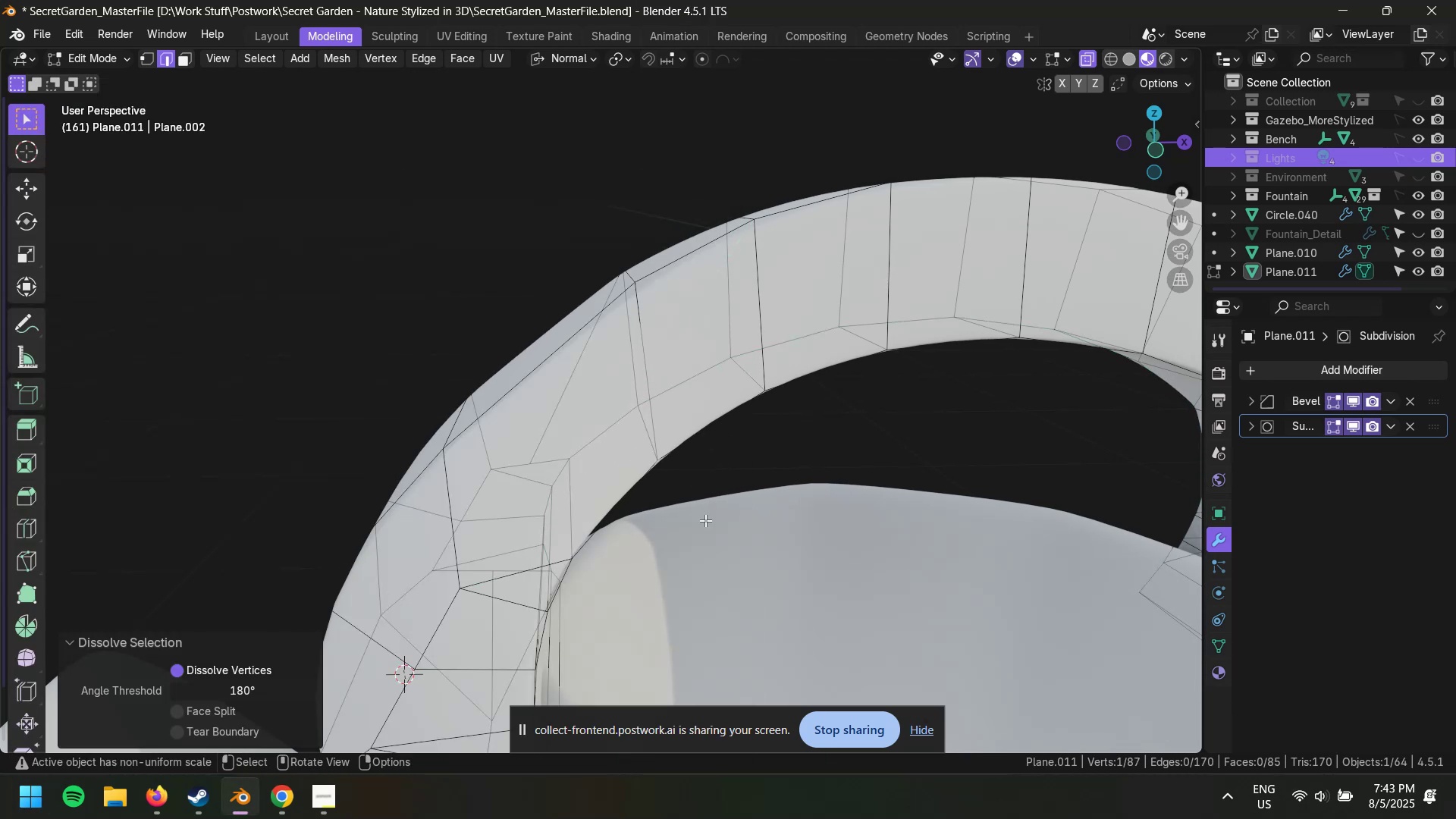 
left_click([772, 470])
 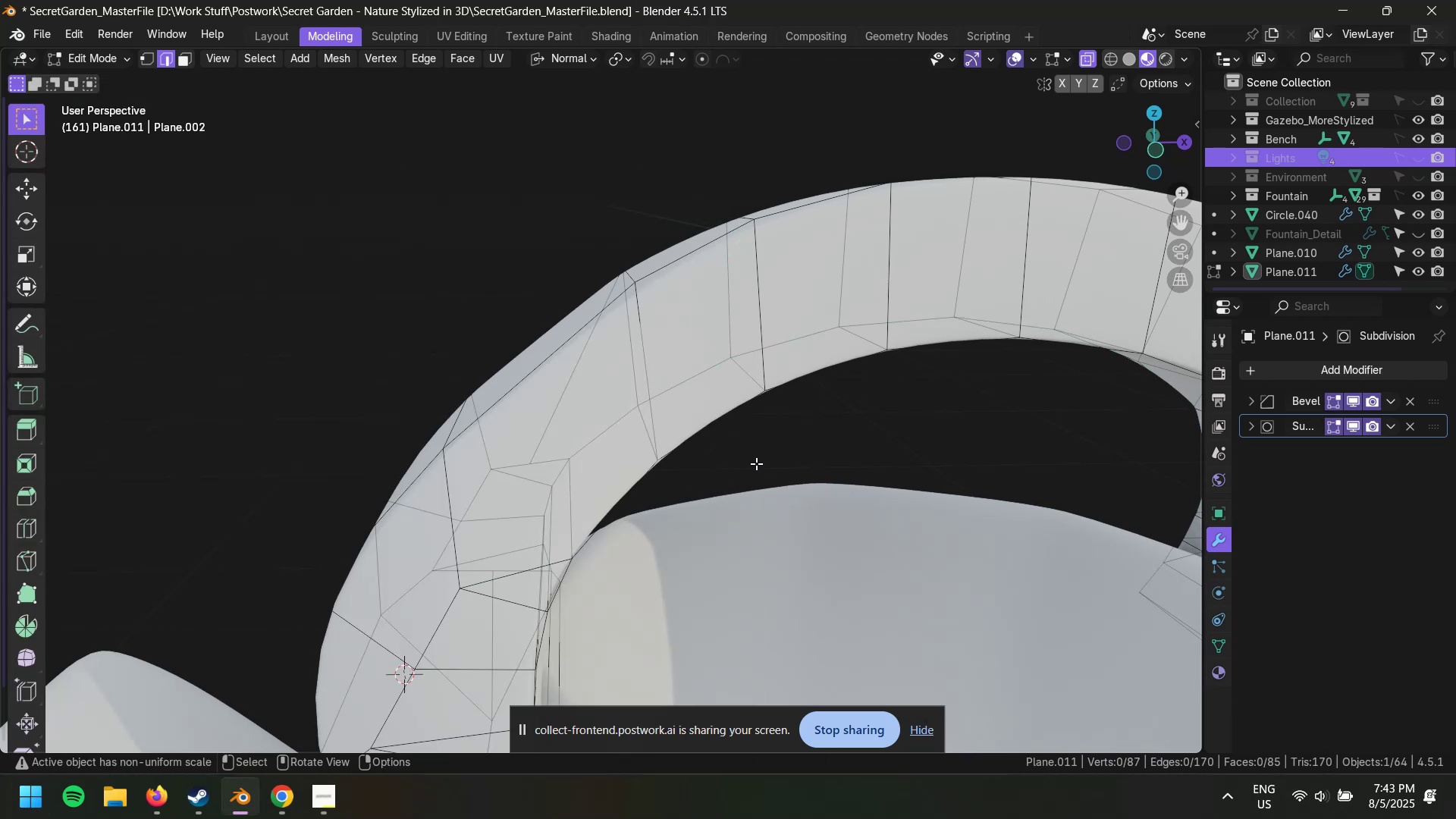 
key(K)
 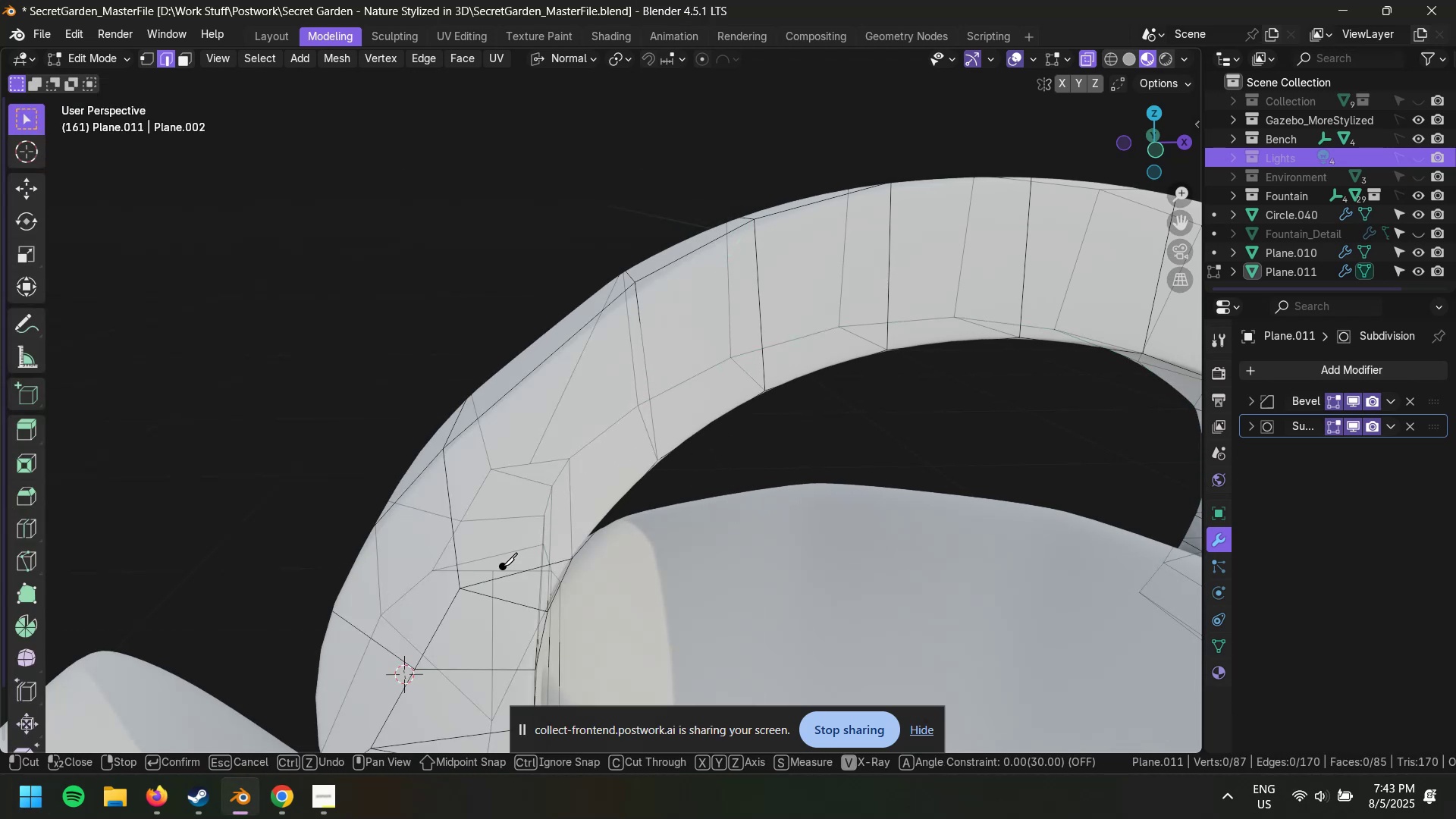 
hold_key(key=ShiftLeft, duration=1.07)
left_click([522, 570])
 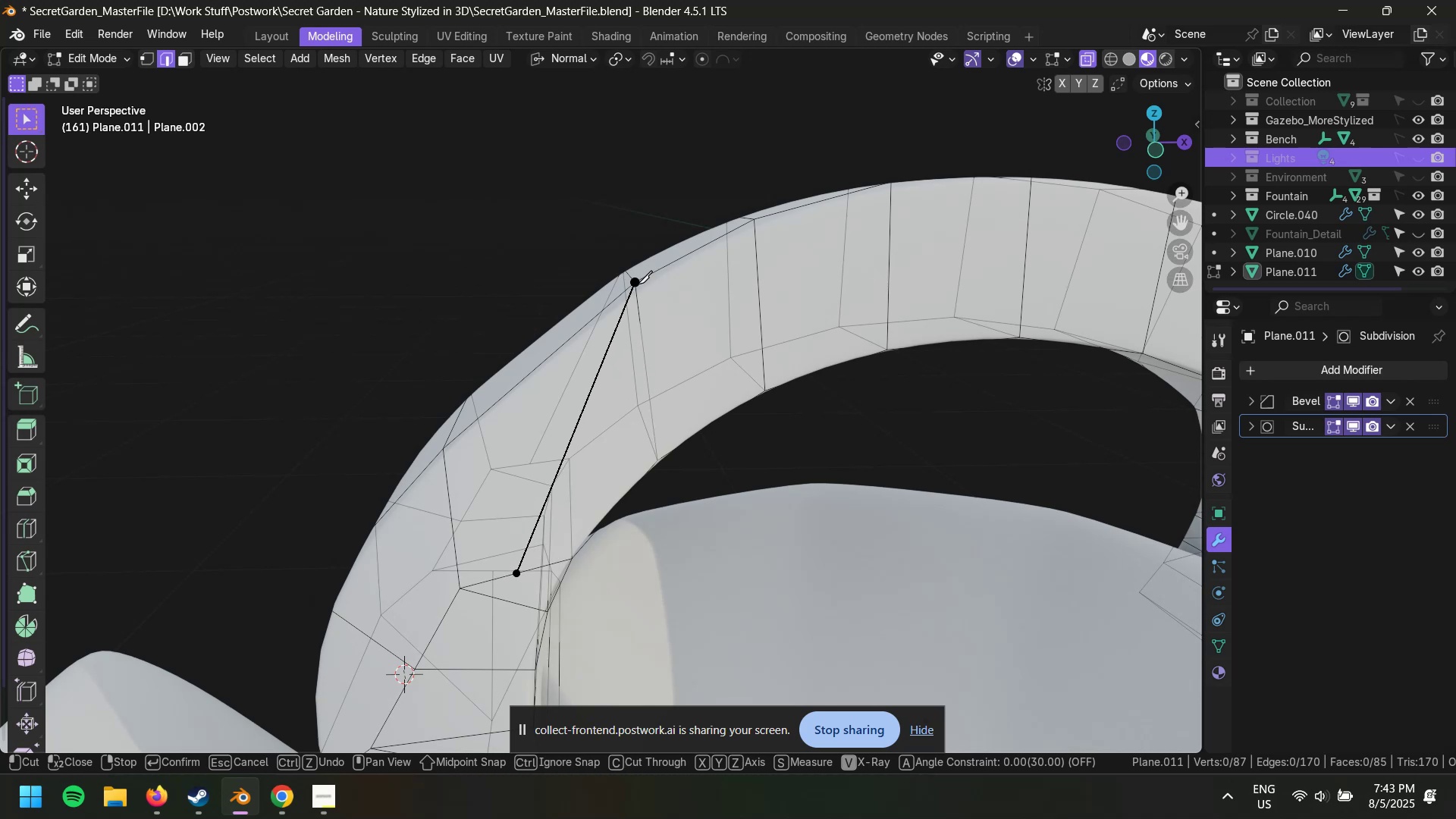 
left_click([638, 284])
 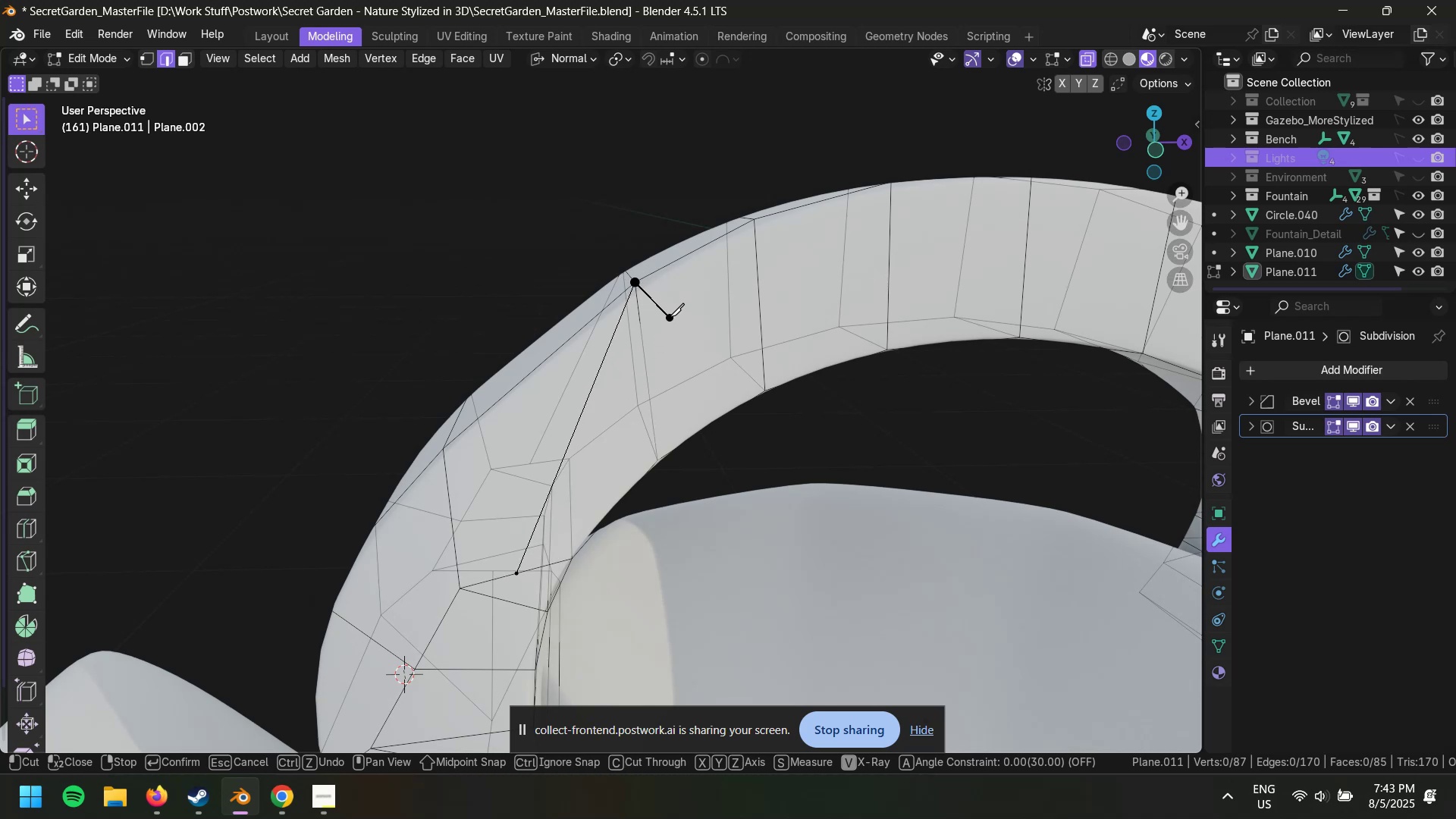 
key(Enter)
 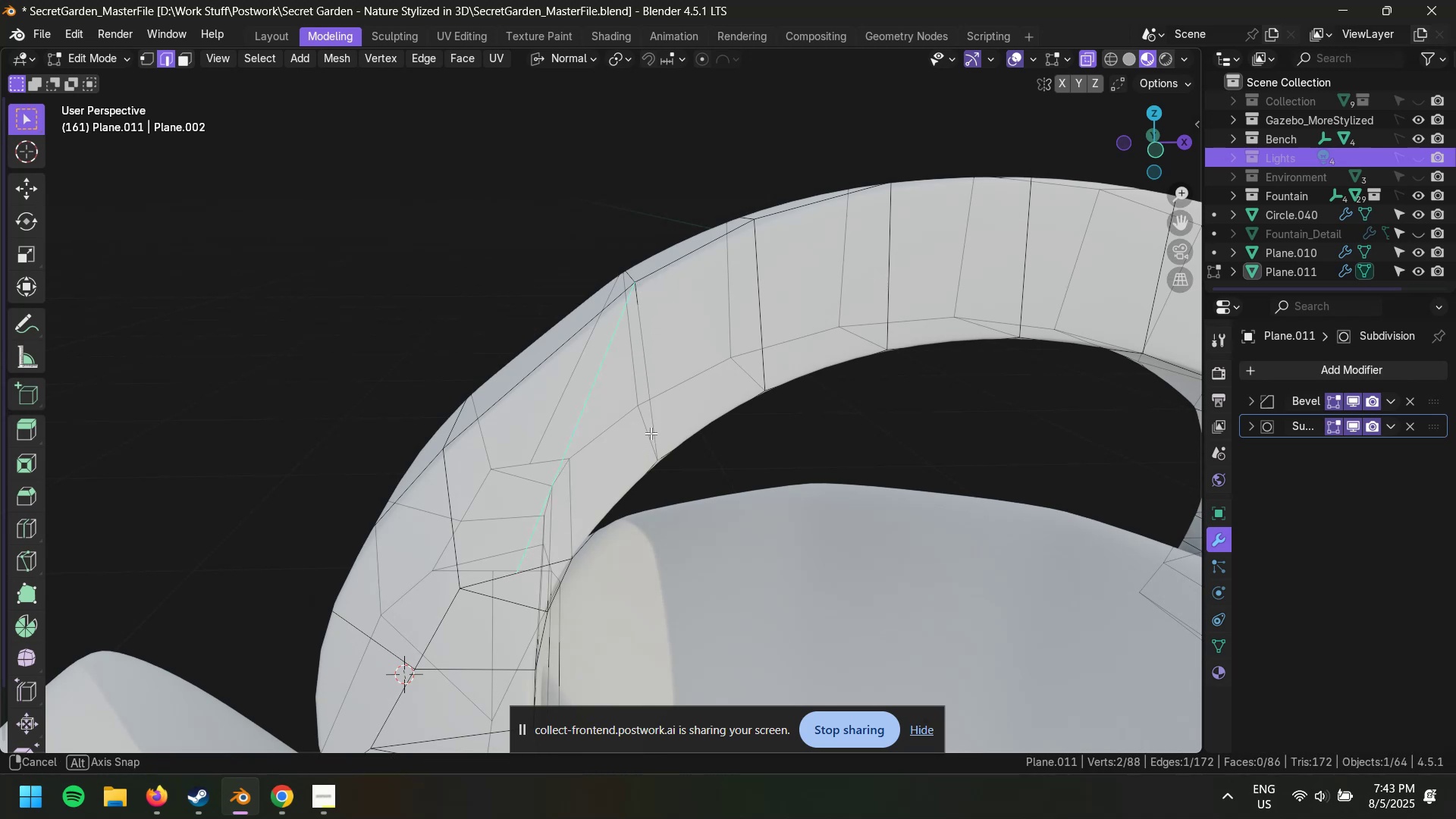 
key(3)
 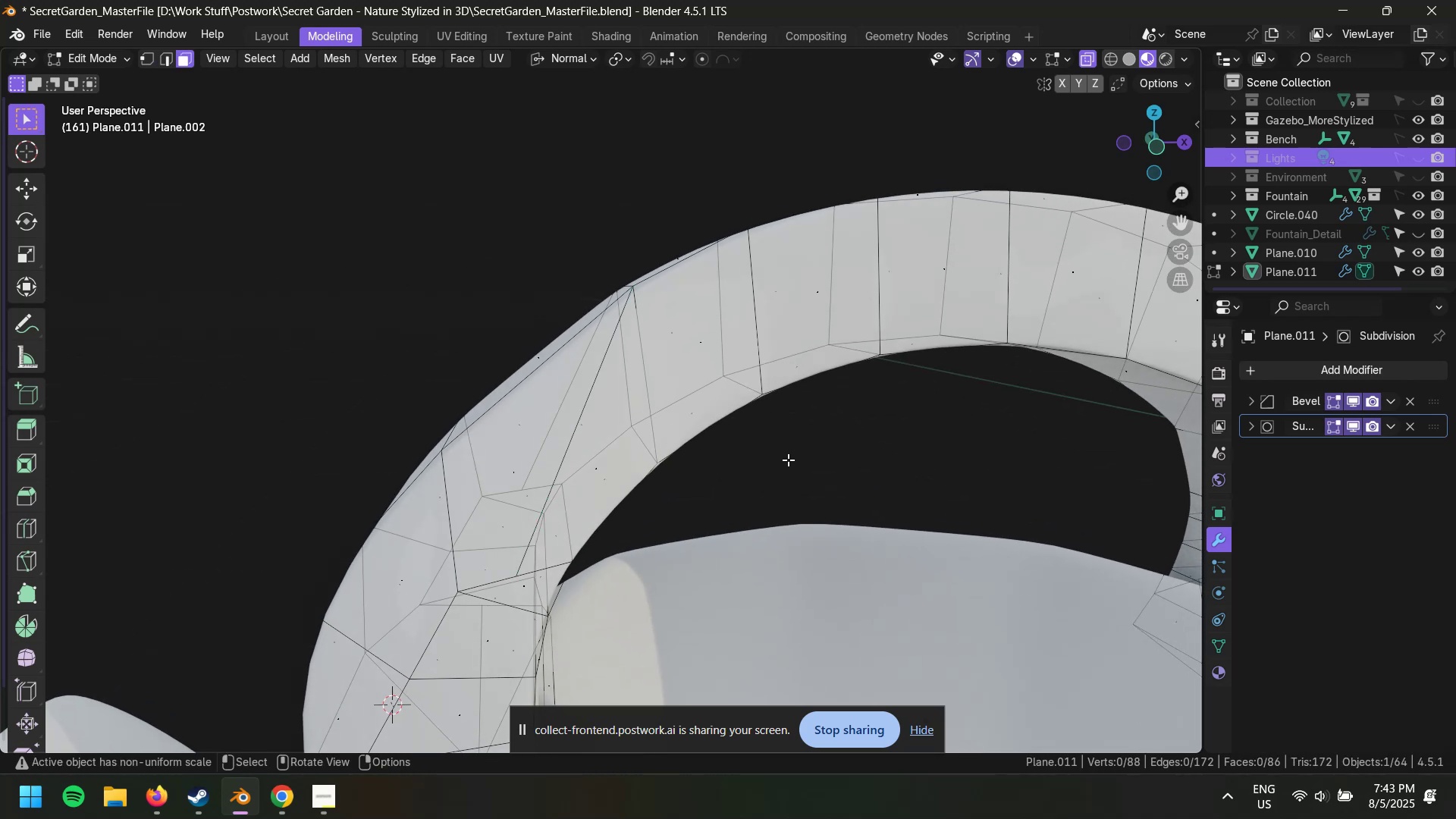 
left_click([788, 460])
 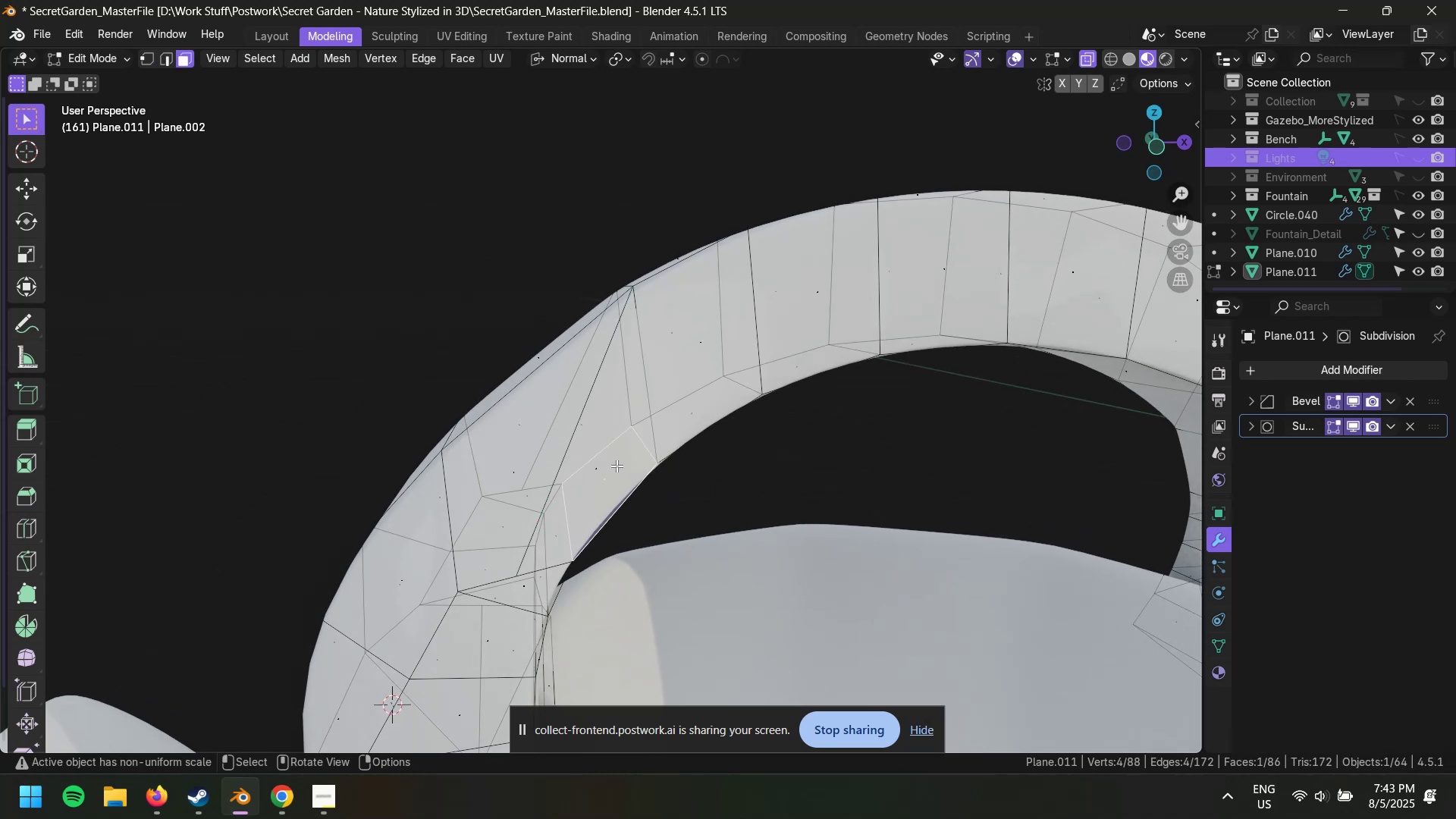 
left_click([596, 456])
 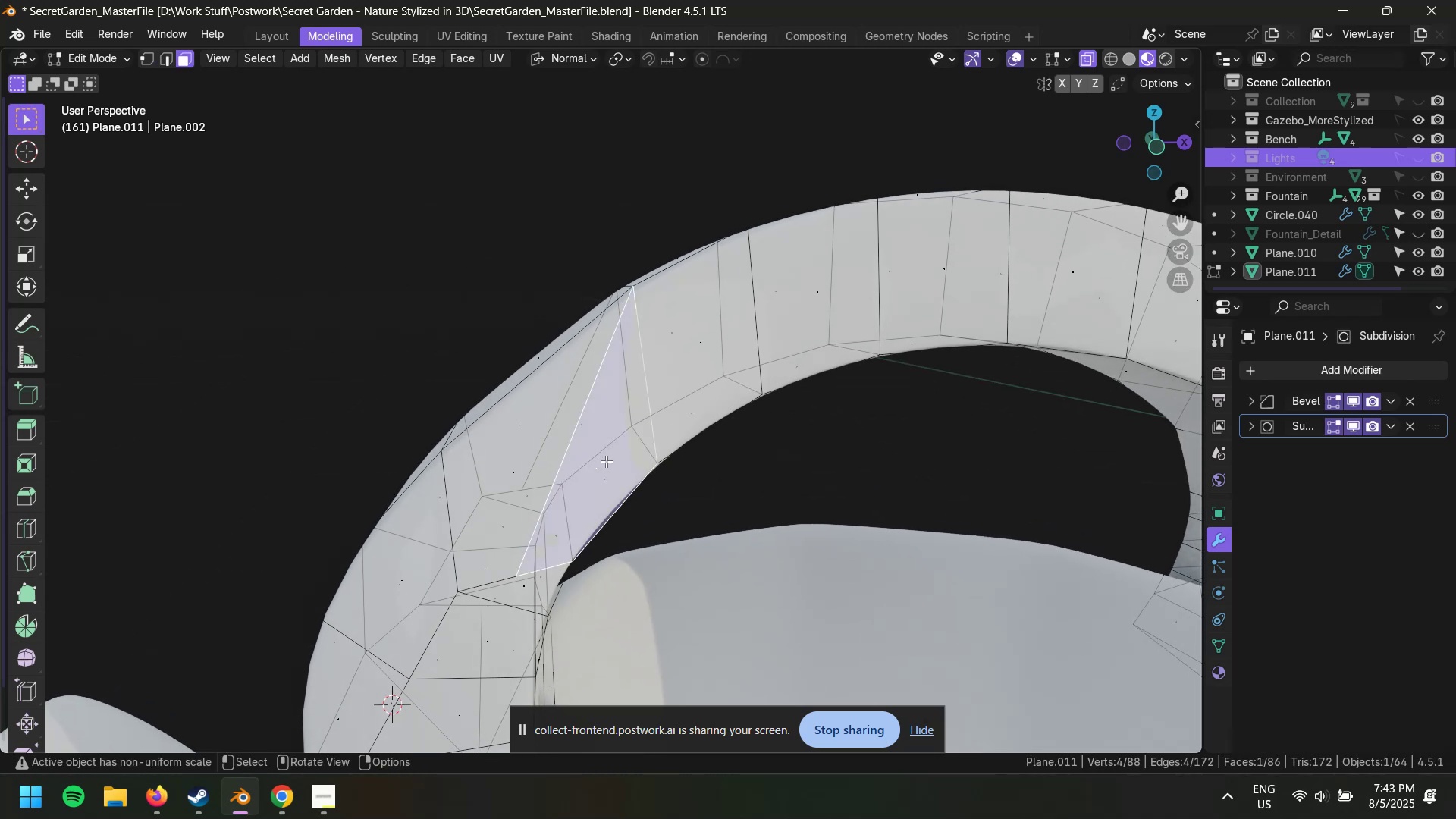 
key(Shift+G)
 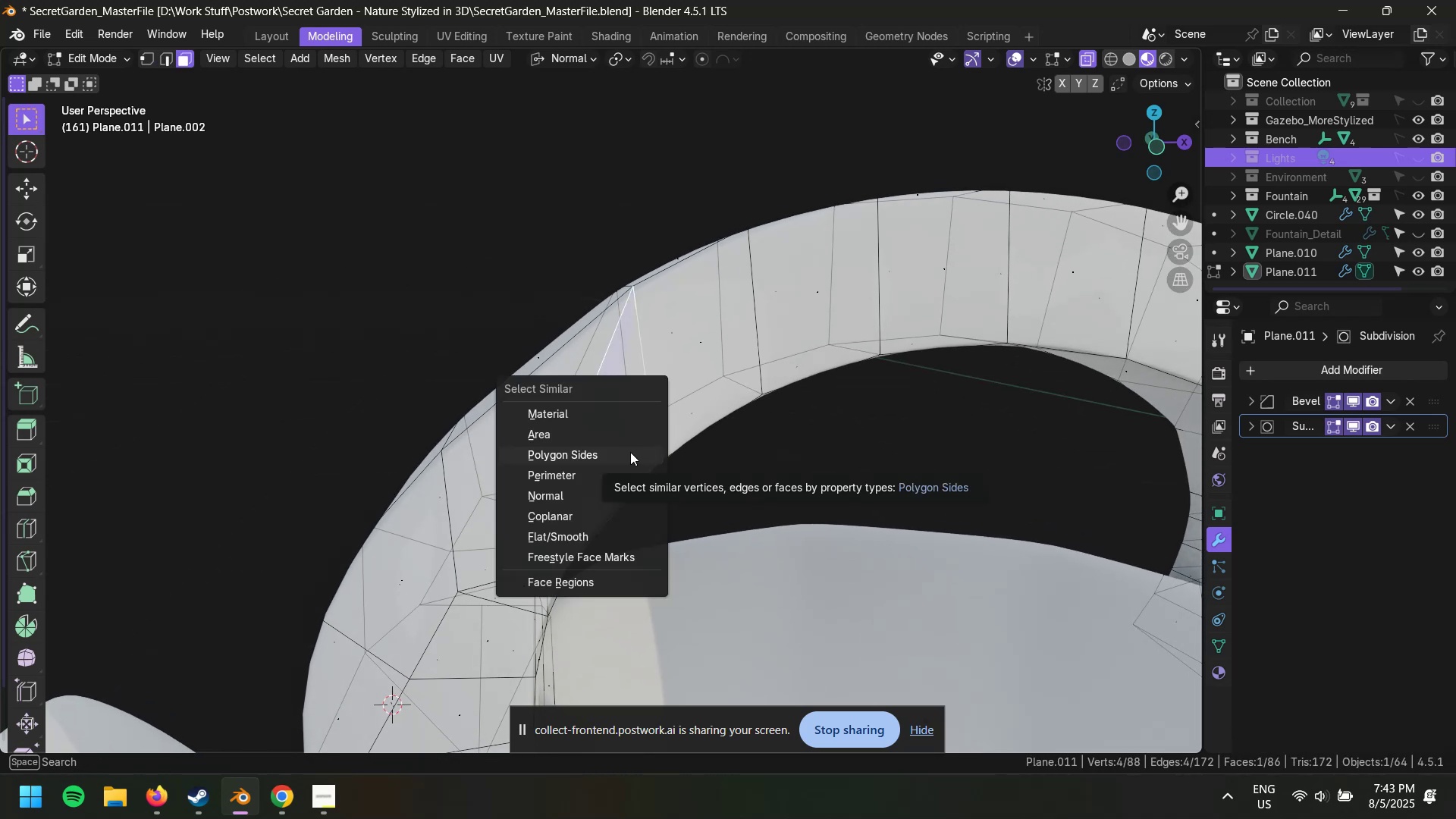 
left_click([630, 452])
 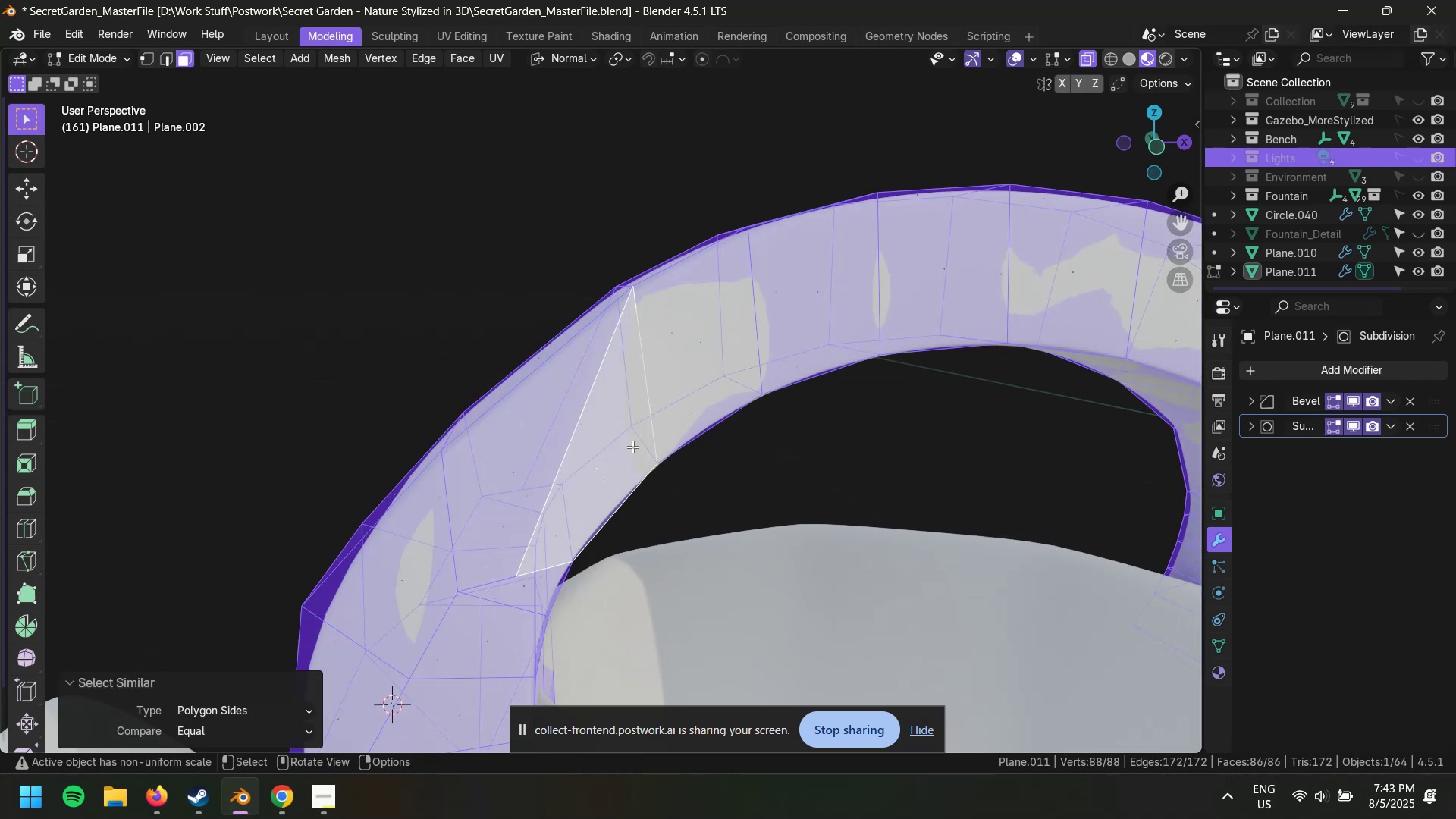 
key(Control+I)
 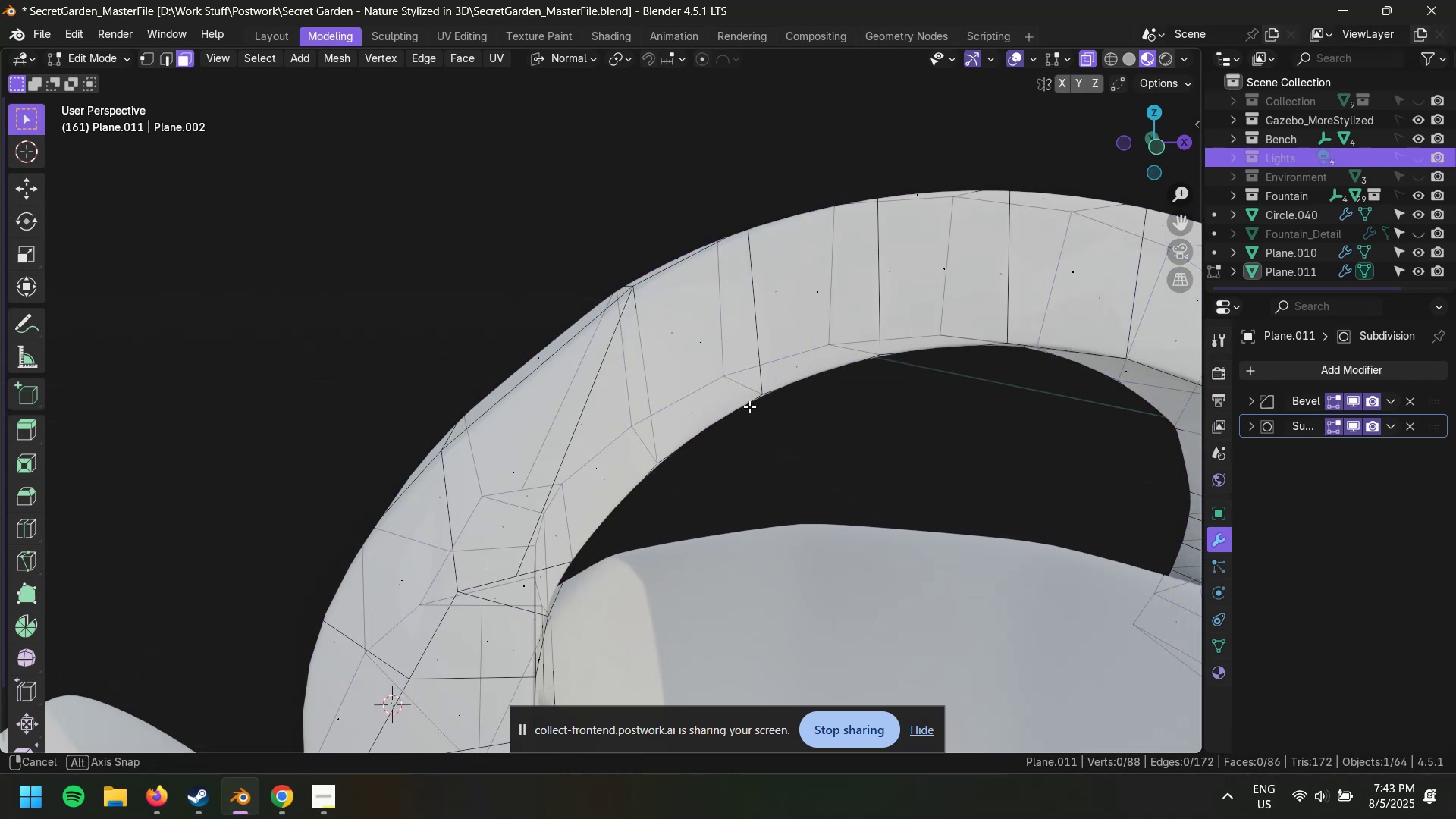 
key(Control+S)
 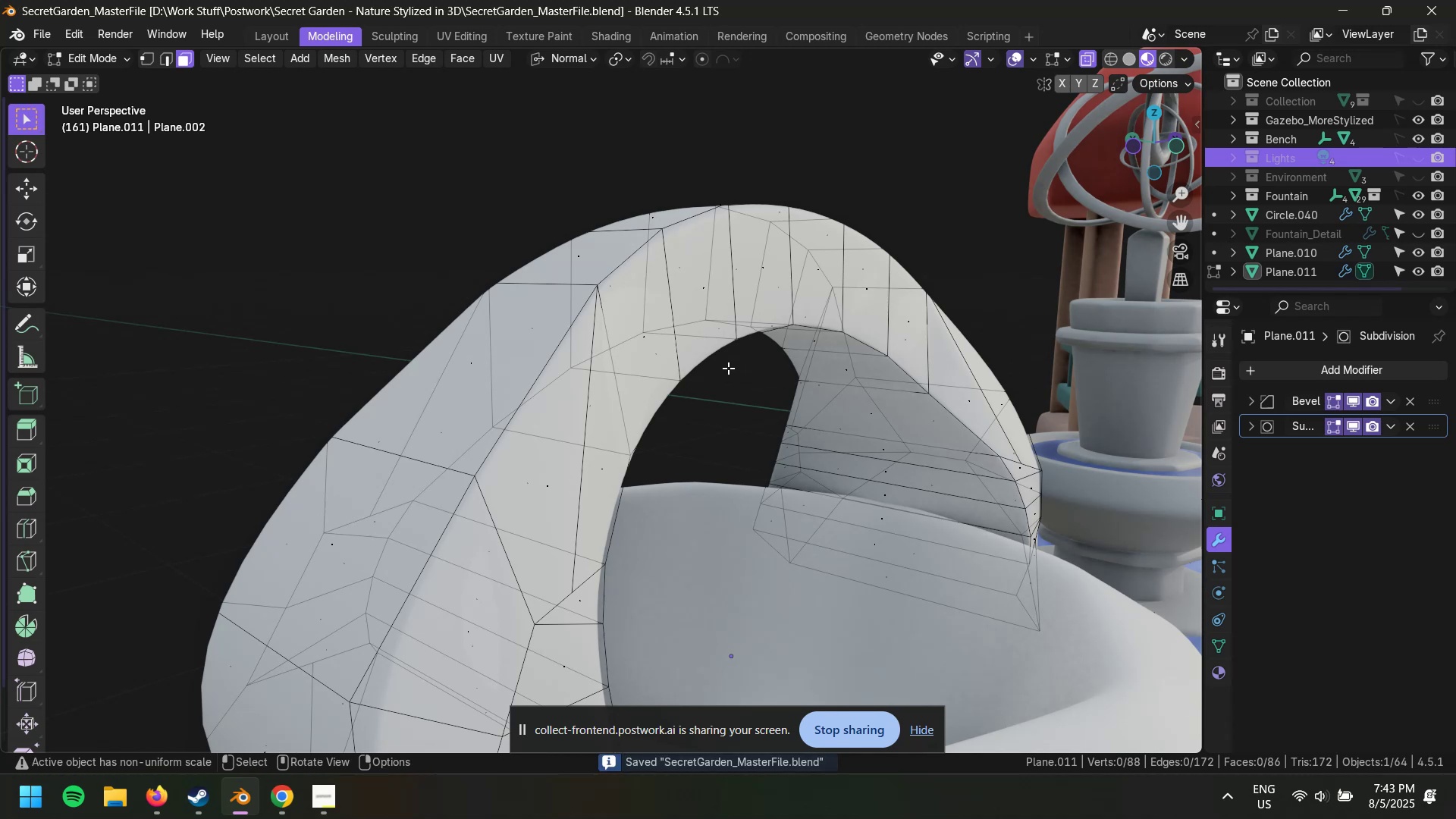 
scroll: coordinate [715, 383], scroll_direction: down, amount: 6.0
 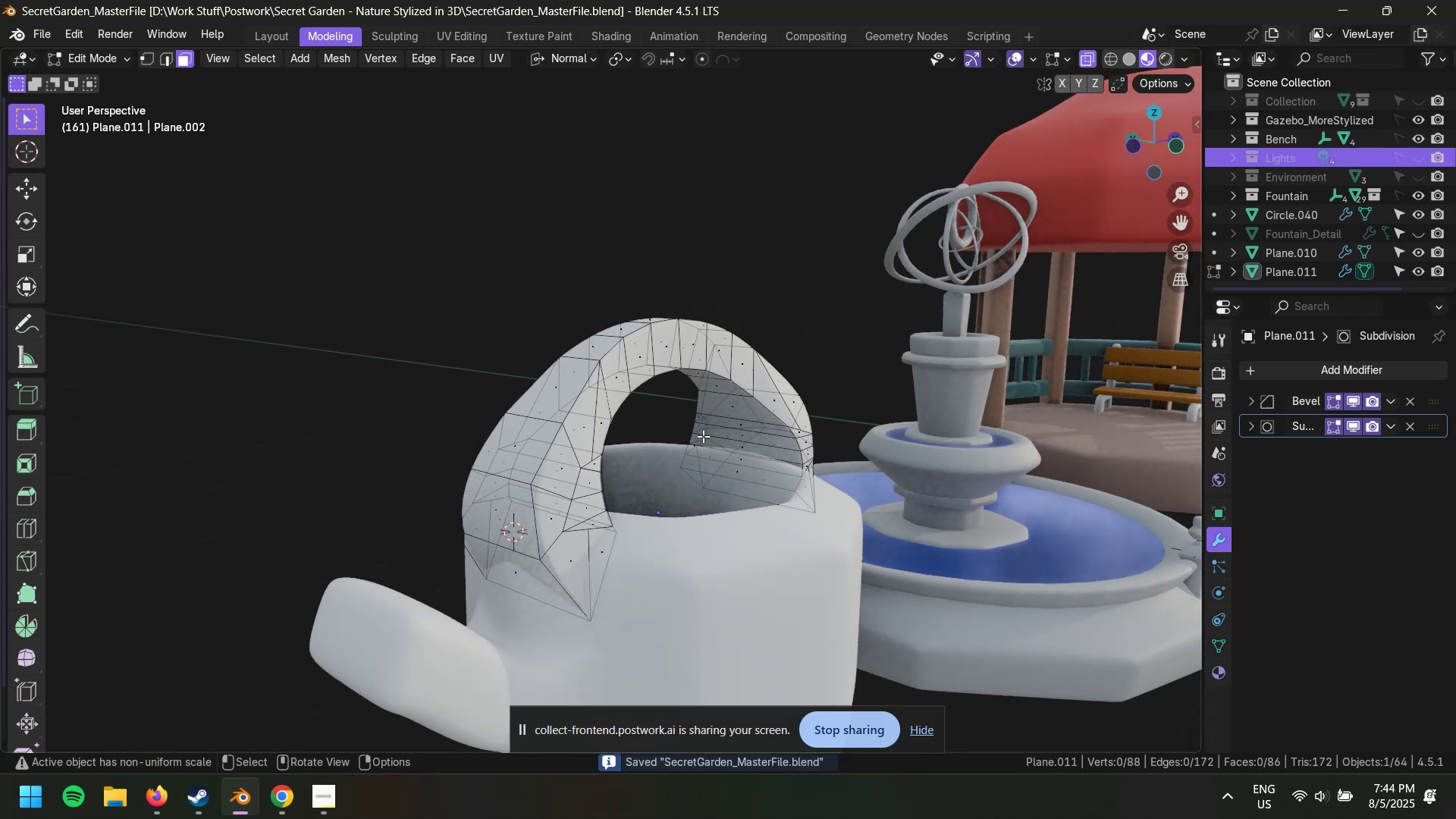 
key(Tab)
 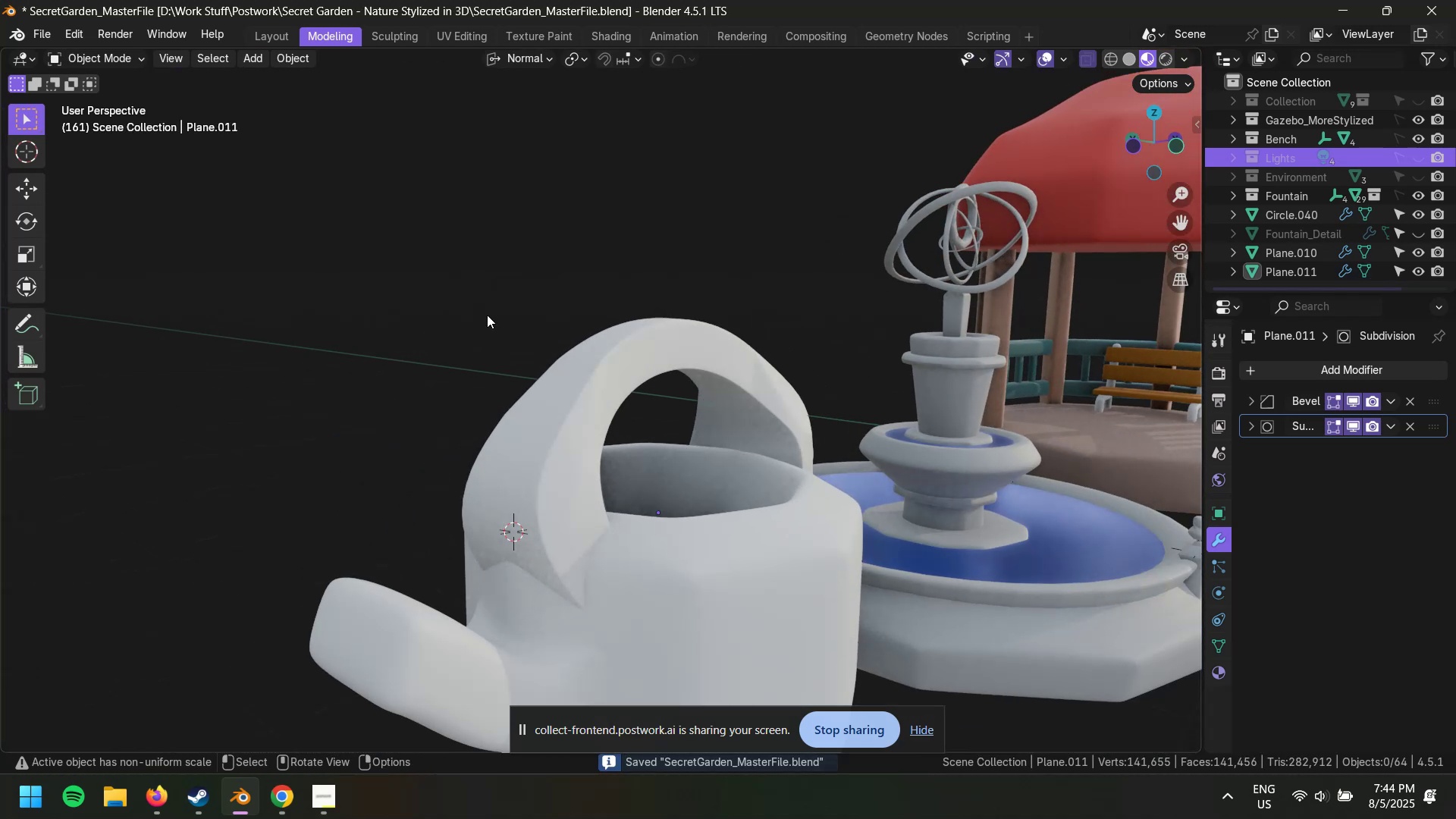 
left_click([485, 313])
 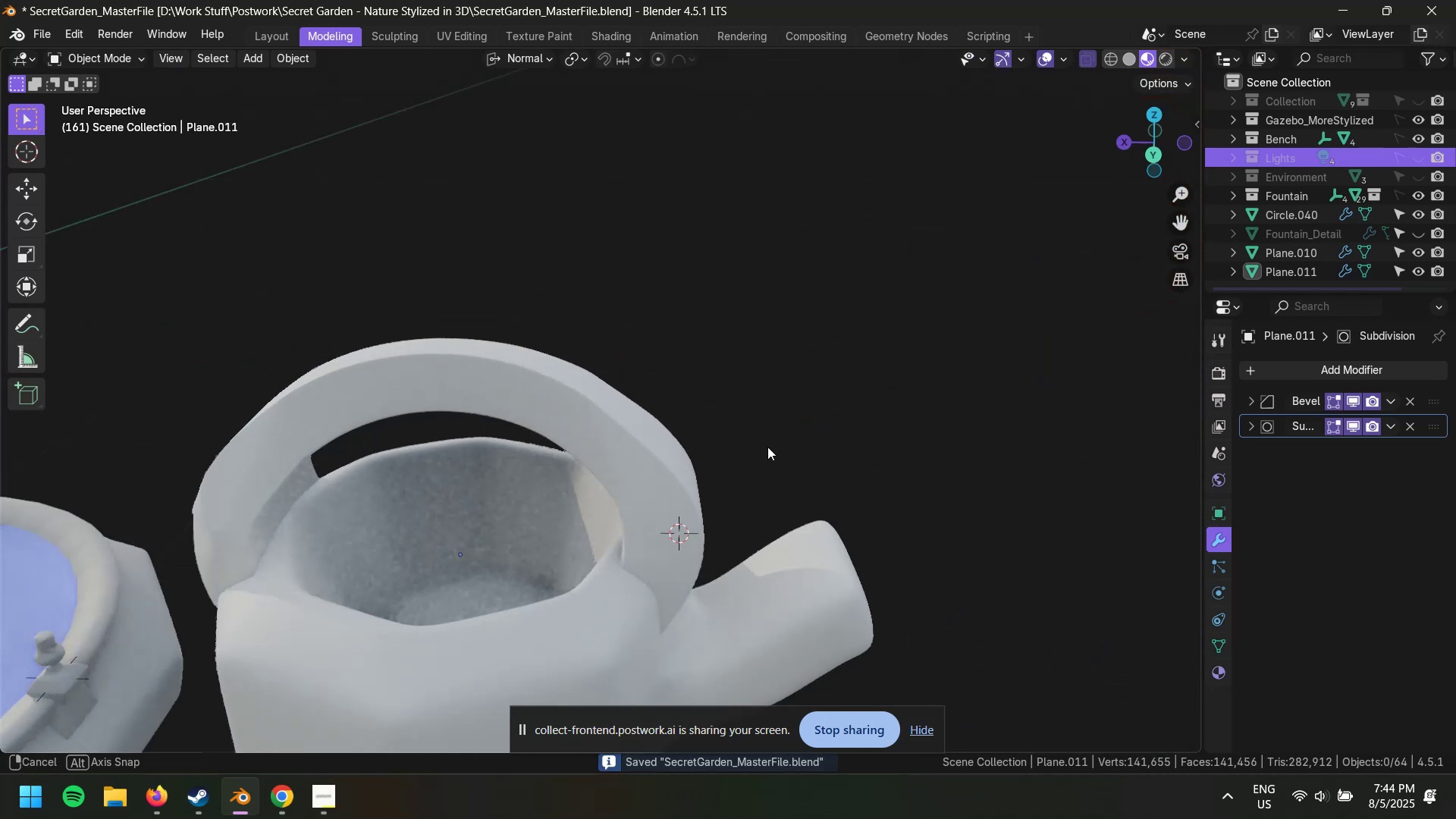 
scroll: coordinate [654, 483], scroll_direction: none, amount: 0.0
 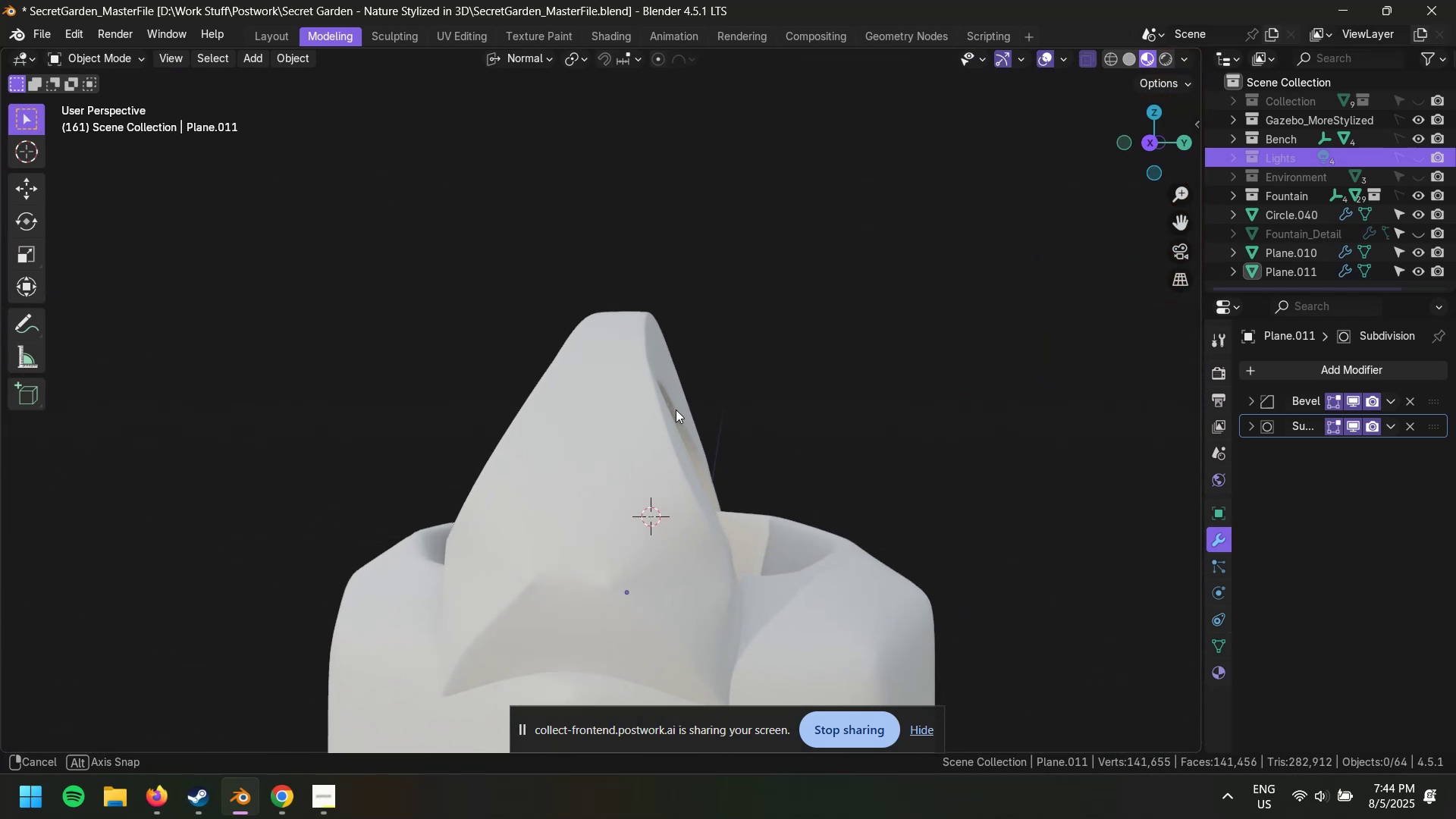 
key(Control+S)
 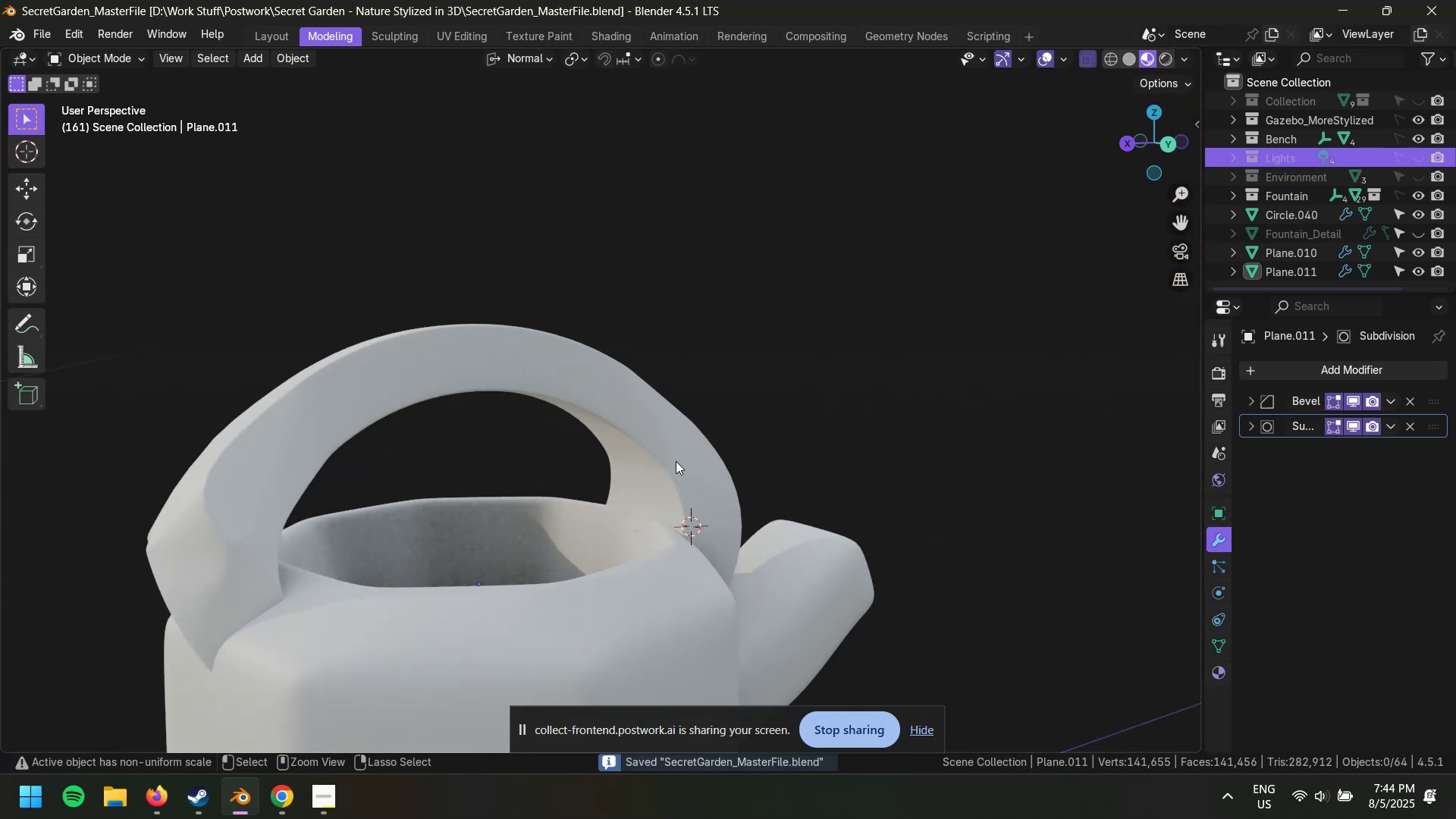 
scroll: coordinate [692, 452], scroll_direction: down, amount: 3.0
 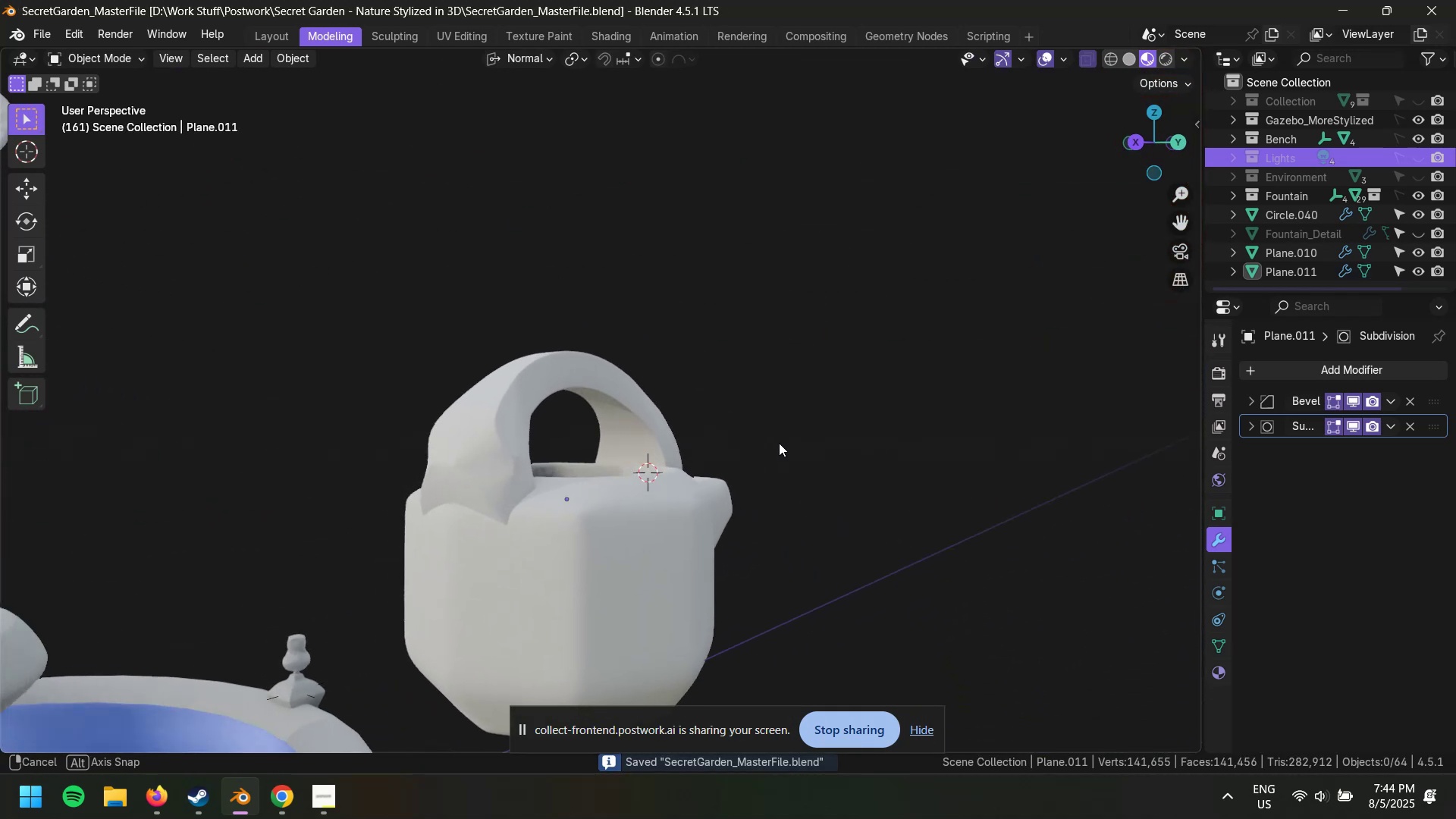 
scroll: coordinate [588, 479], scroll_direction: up, amount: 4.0
 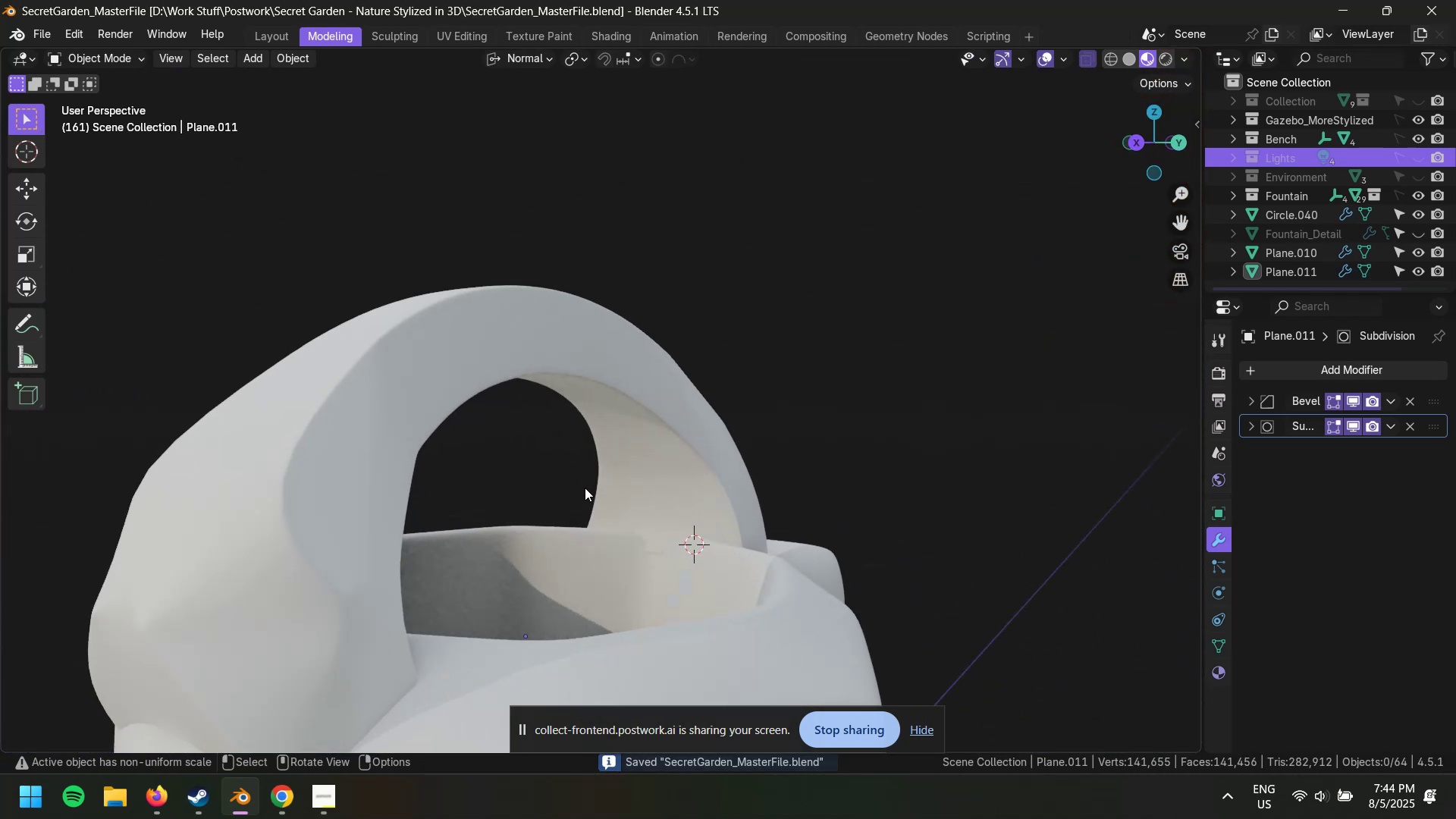 
key(Tab)
 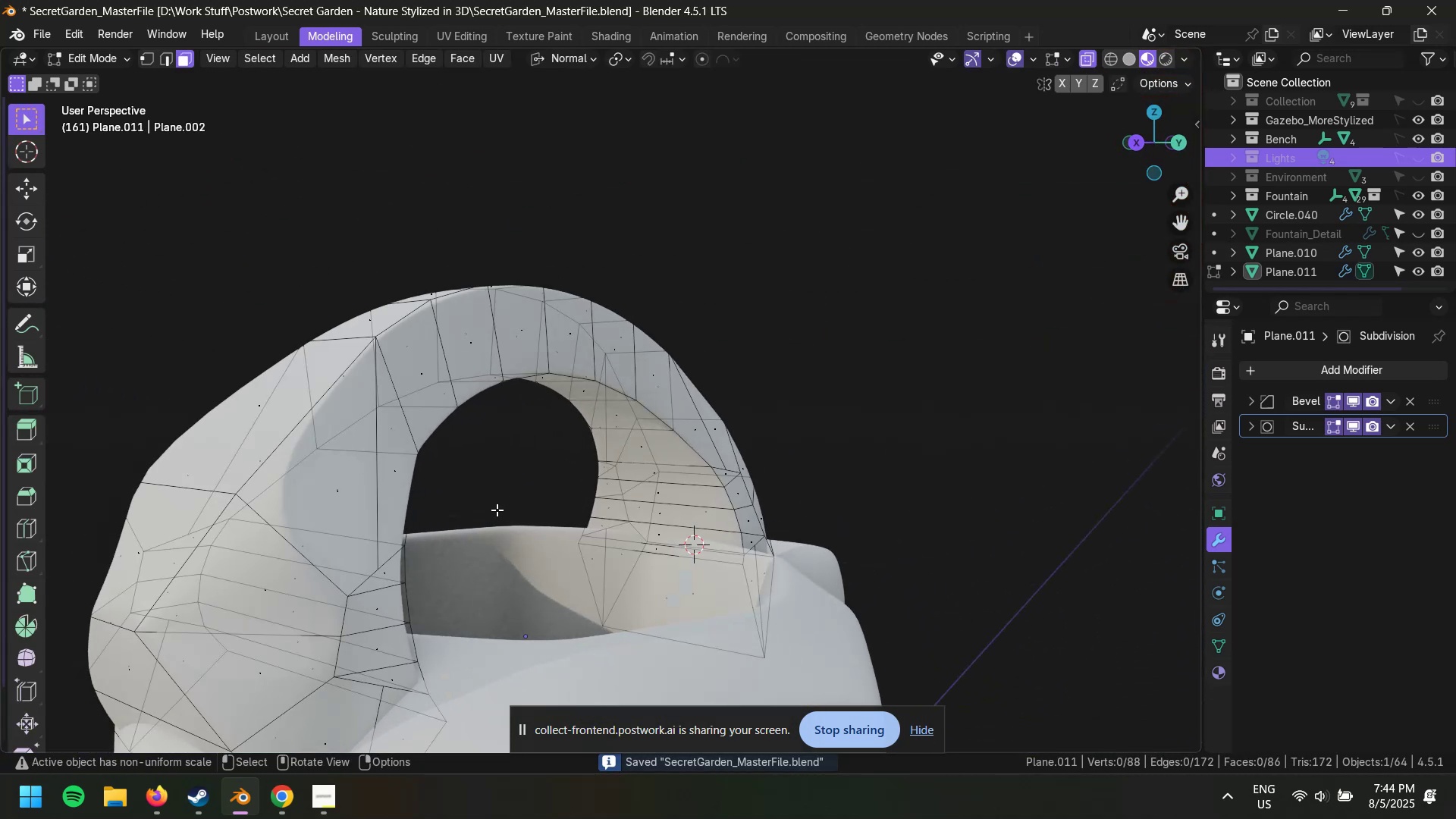 
scroll: coordinate [461, 544], scroll_direction: down, amount: 1.0
 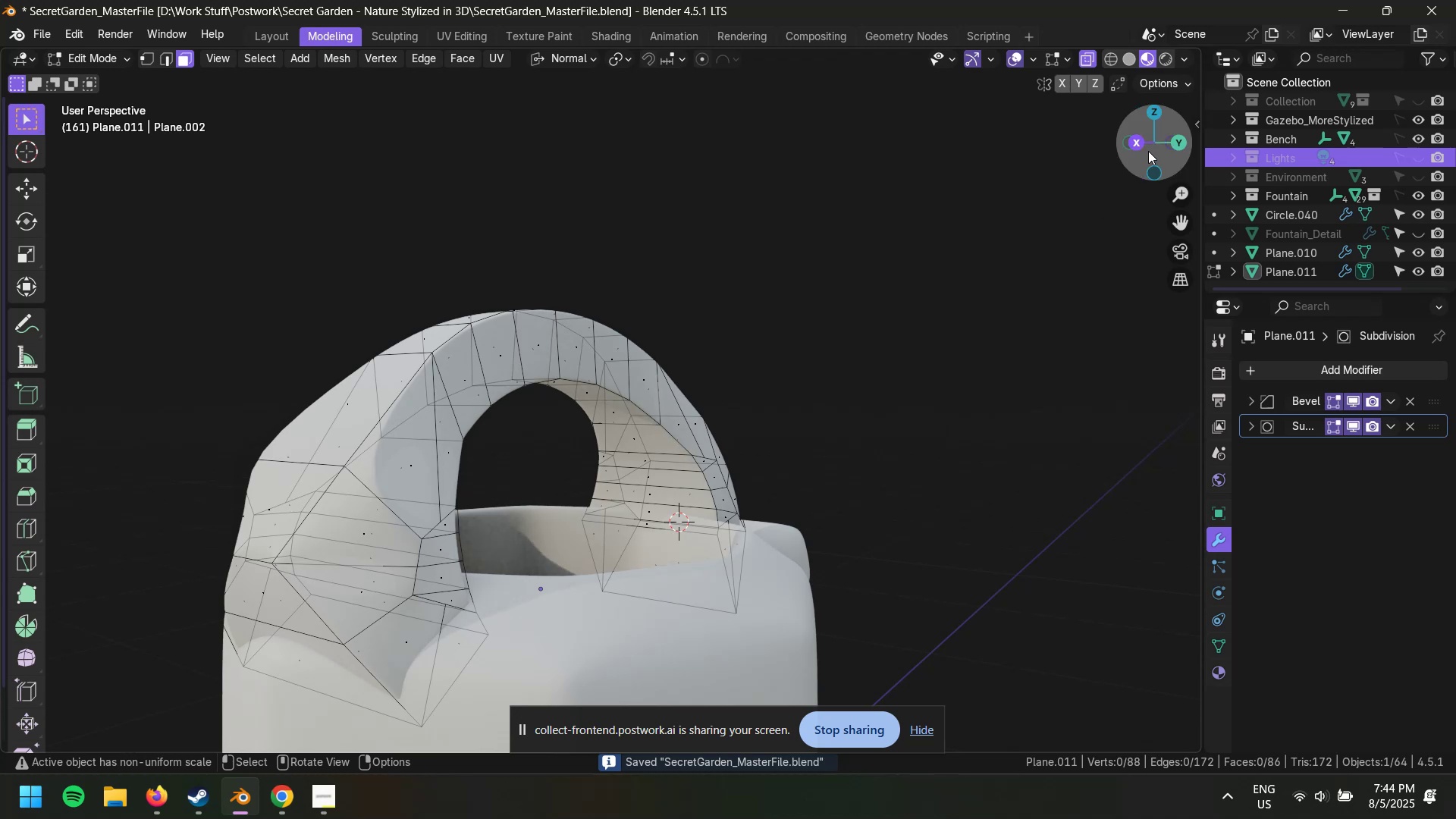 
left_click([1147, 147])
 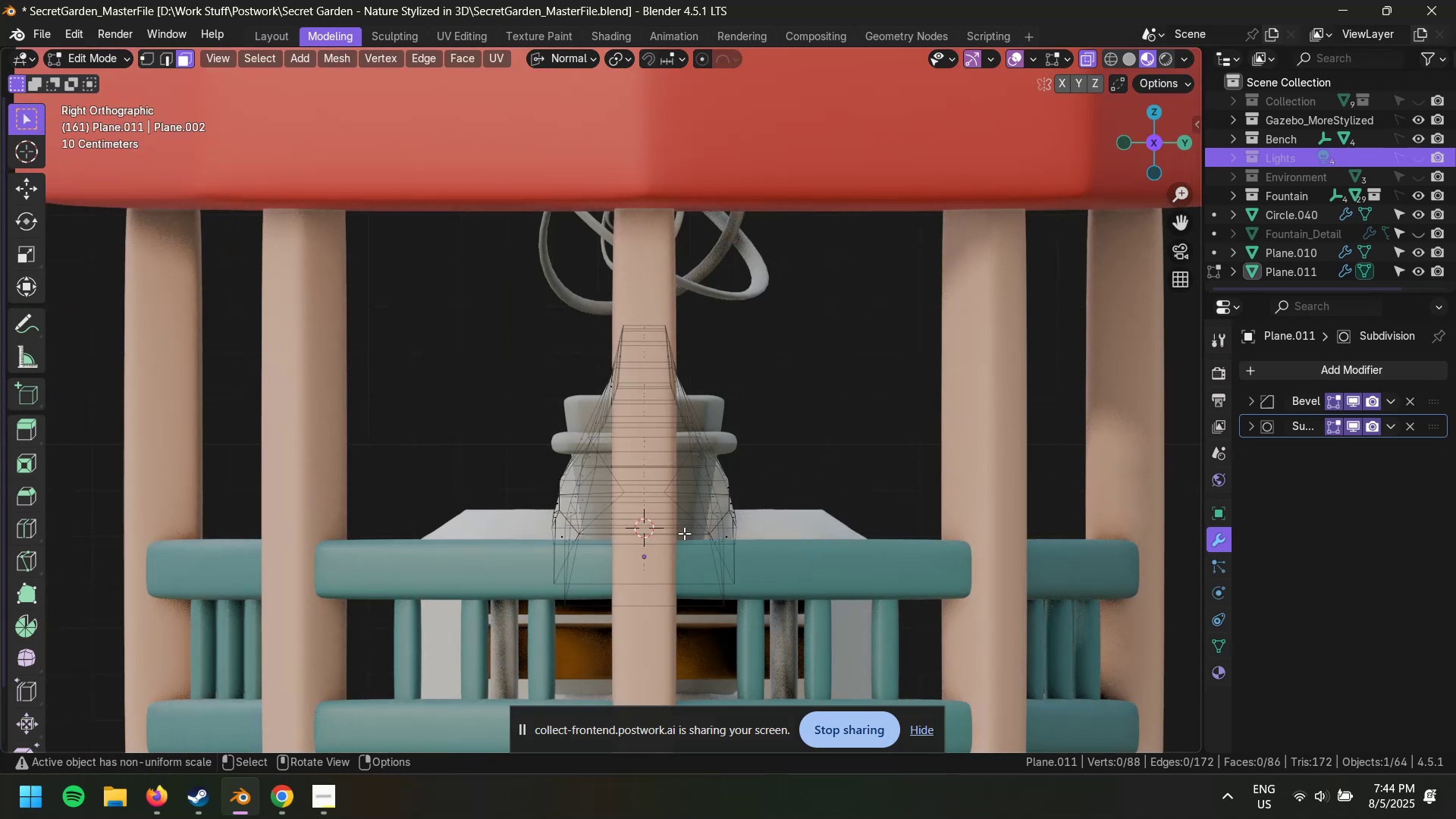 
scroll: coordinate [702, 527], scroll_direction: up, amount: 4.0
 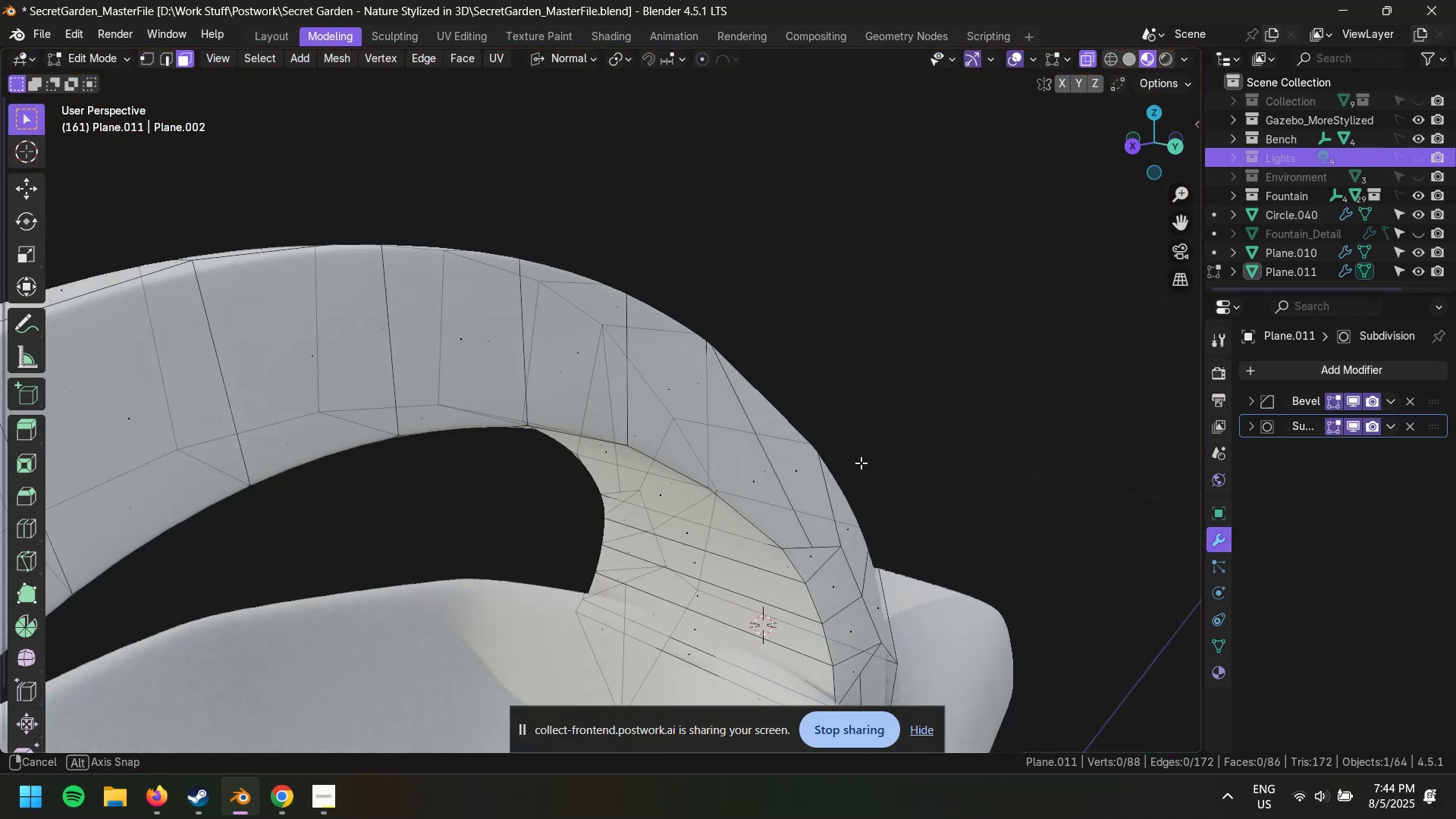 
key(A)
 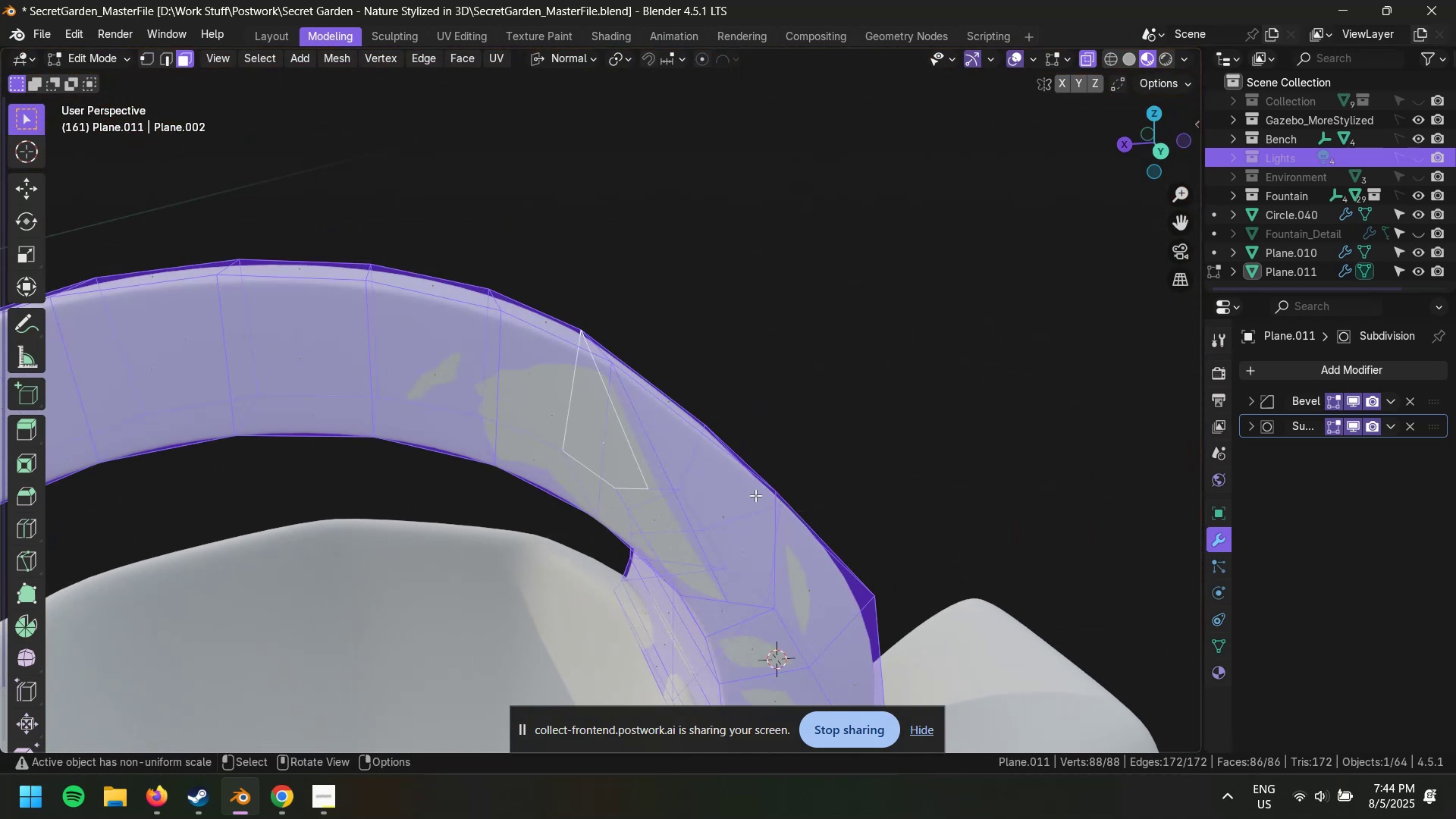 
key(Slash)
 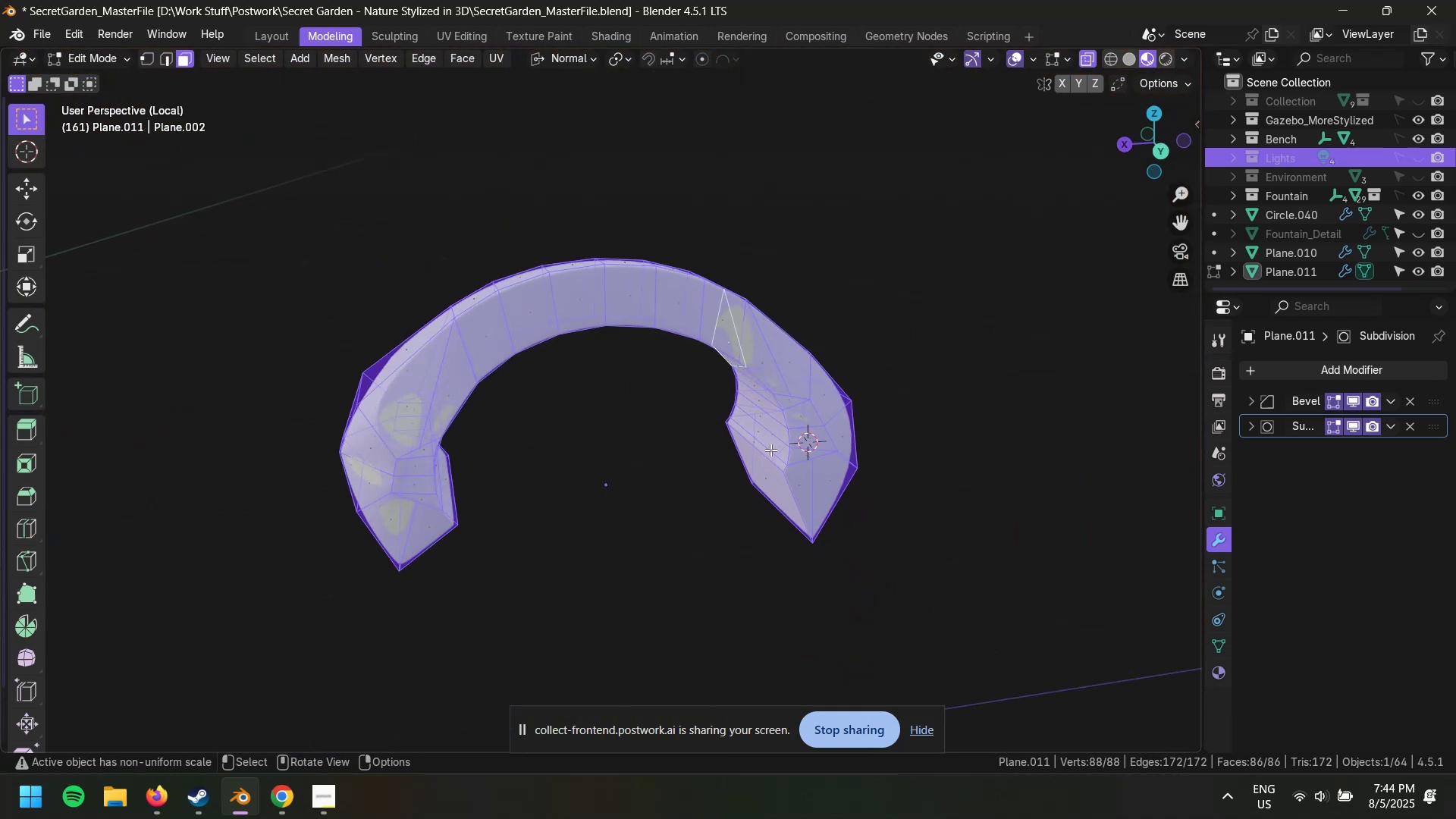 
left_click([668, 488])
 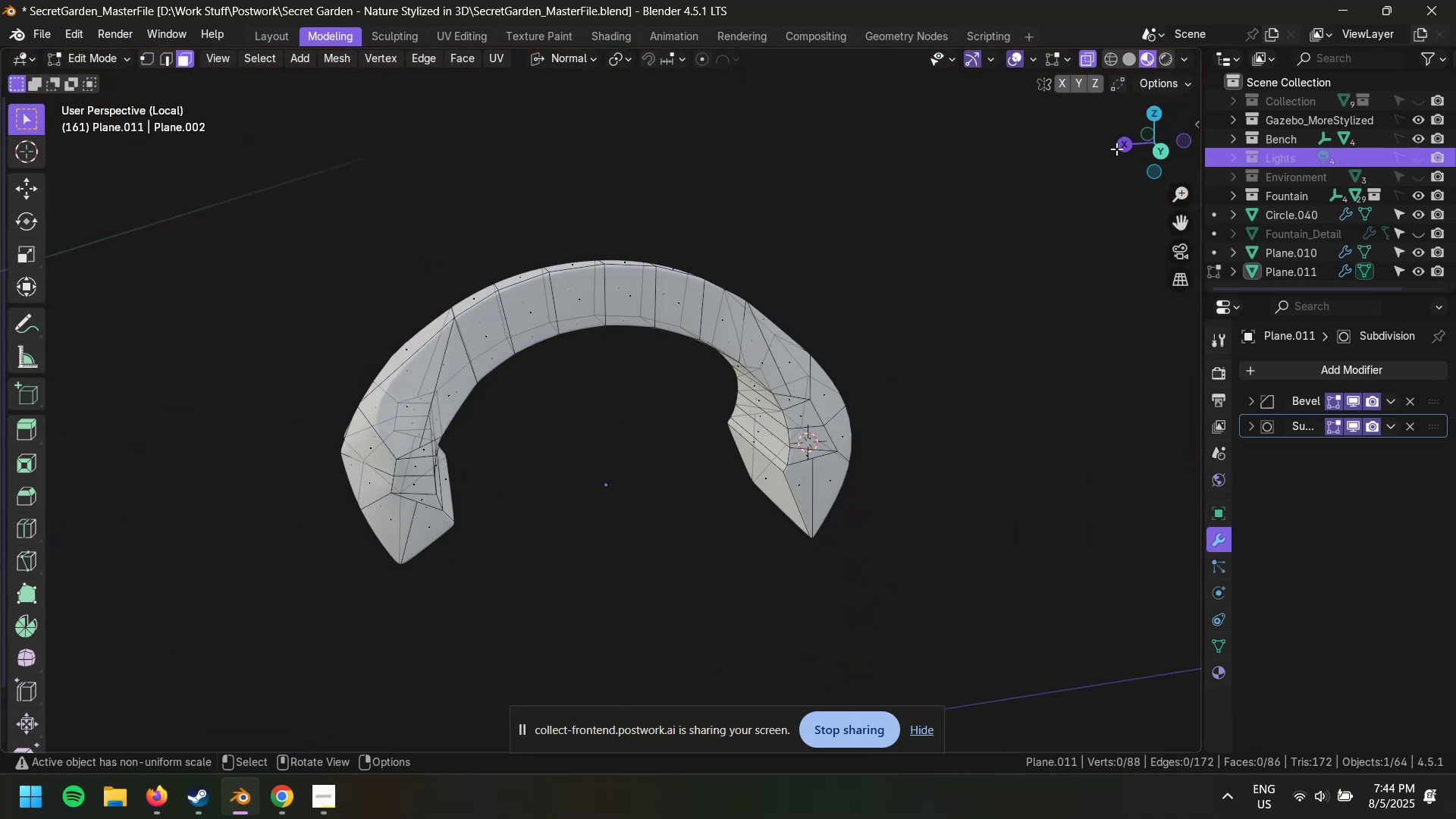 
left_click([1124, 148])
 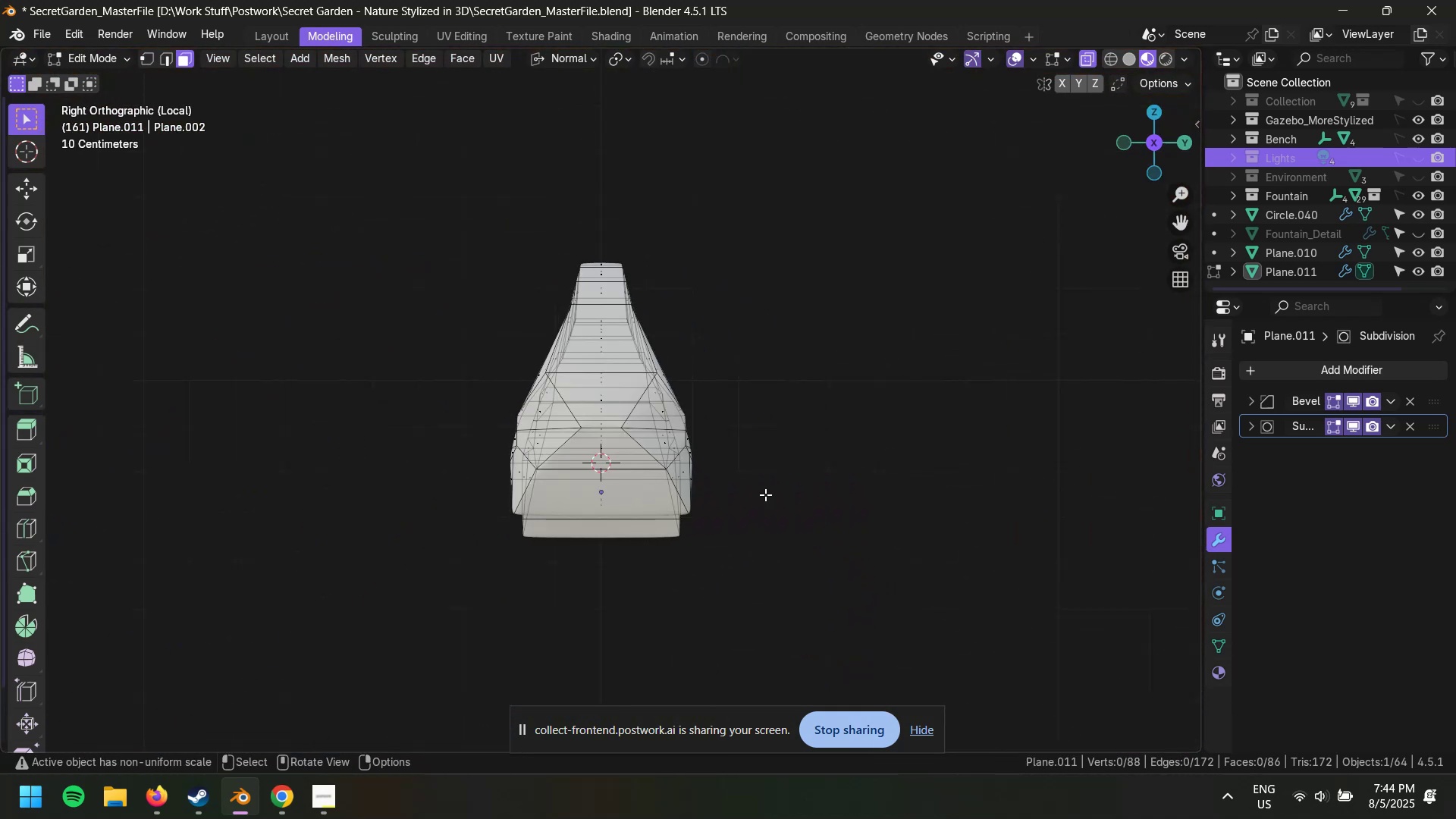 
scroll: coordinate [729, 504], scroll_direction: up, amount: 5.0
 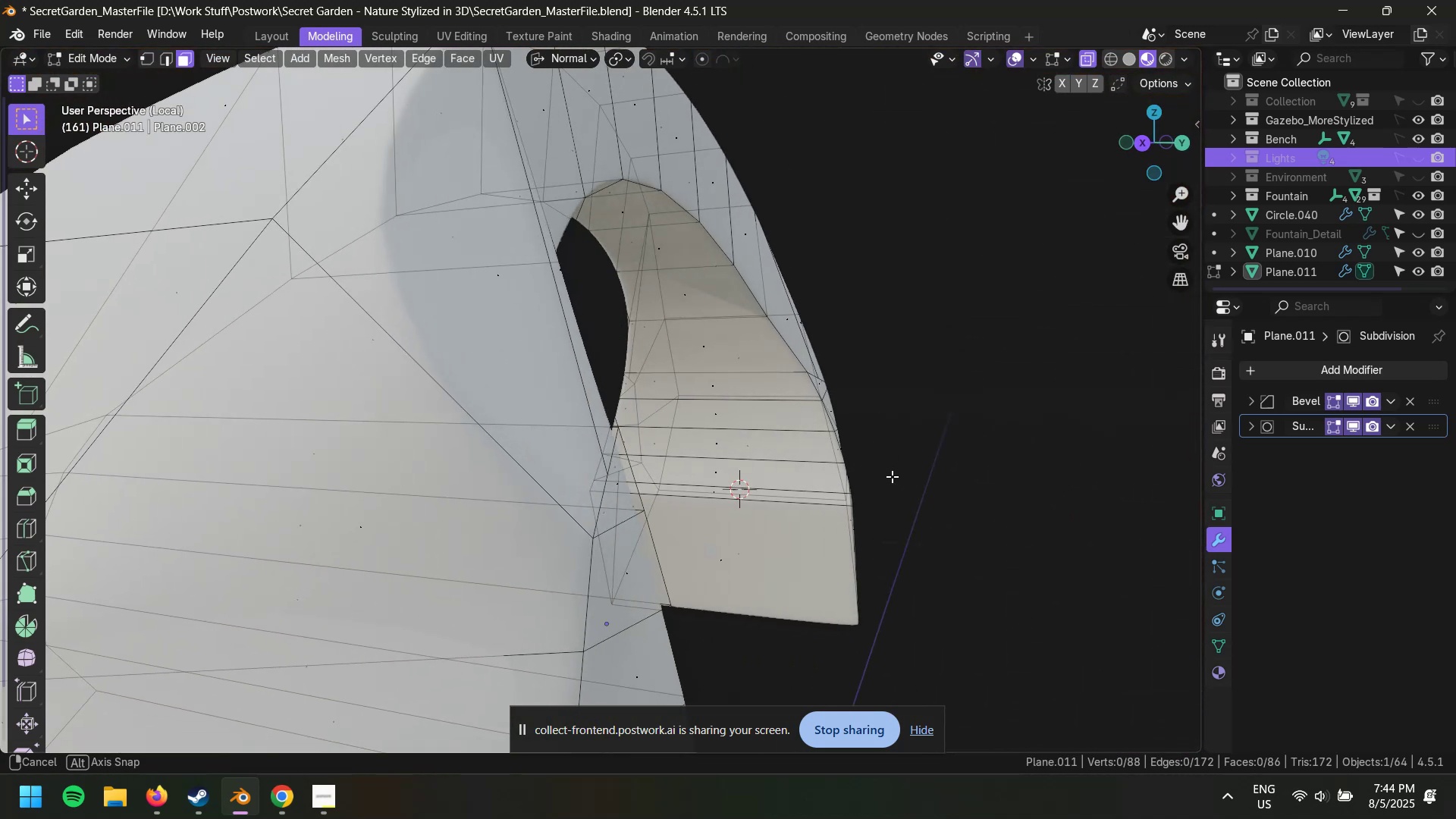 
scroll: coordinate [643, 500], scroll_direction: down, amount: 3.0
 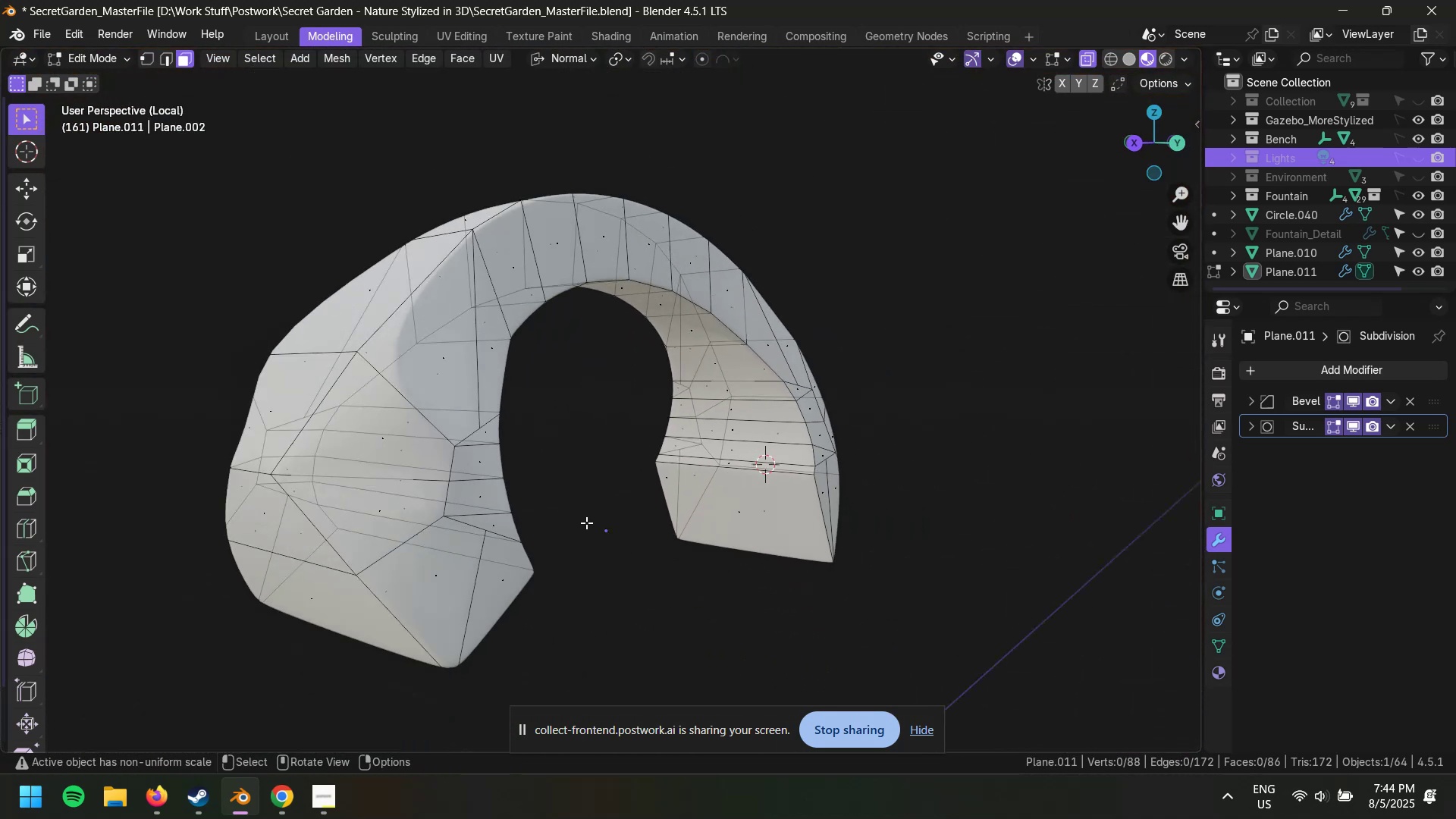 
key(2)
 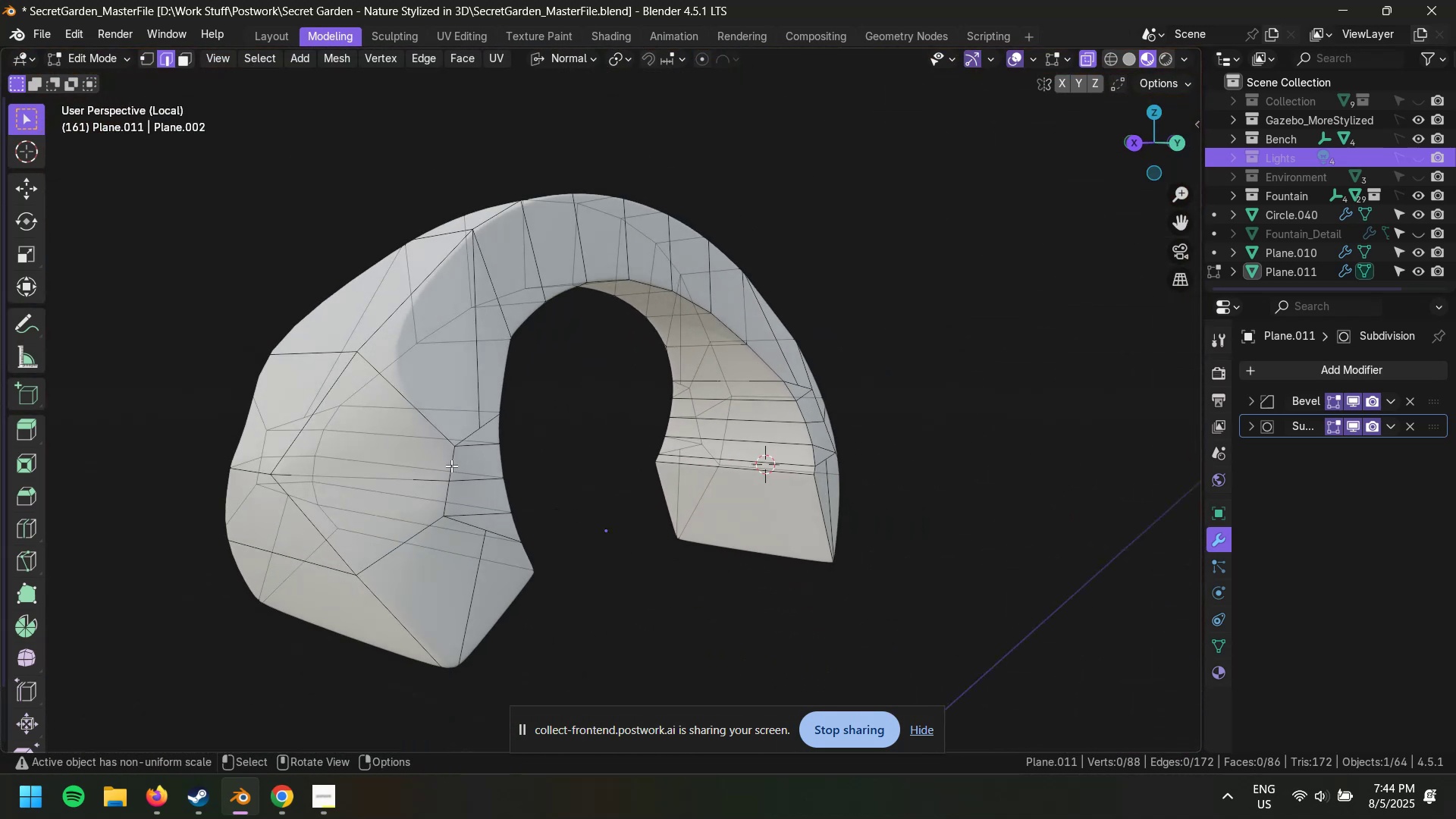 
left_click([451, 466])
 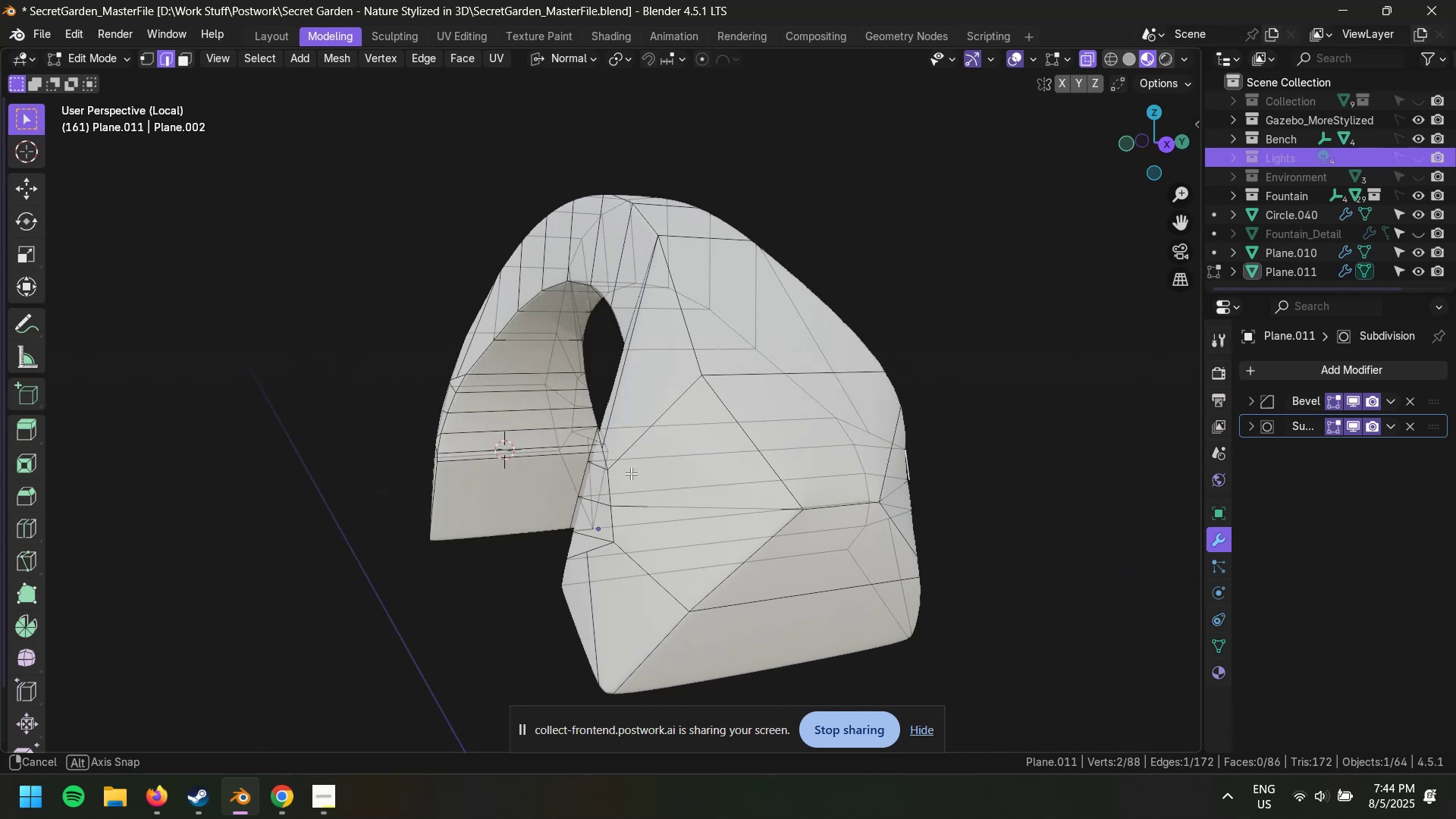 
left_click([783, 479])
 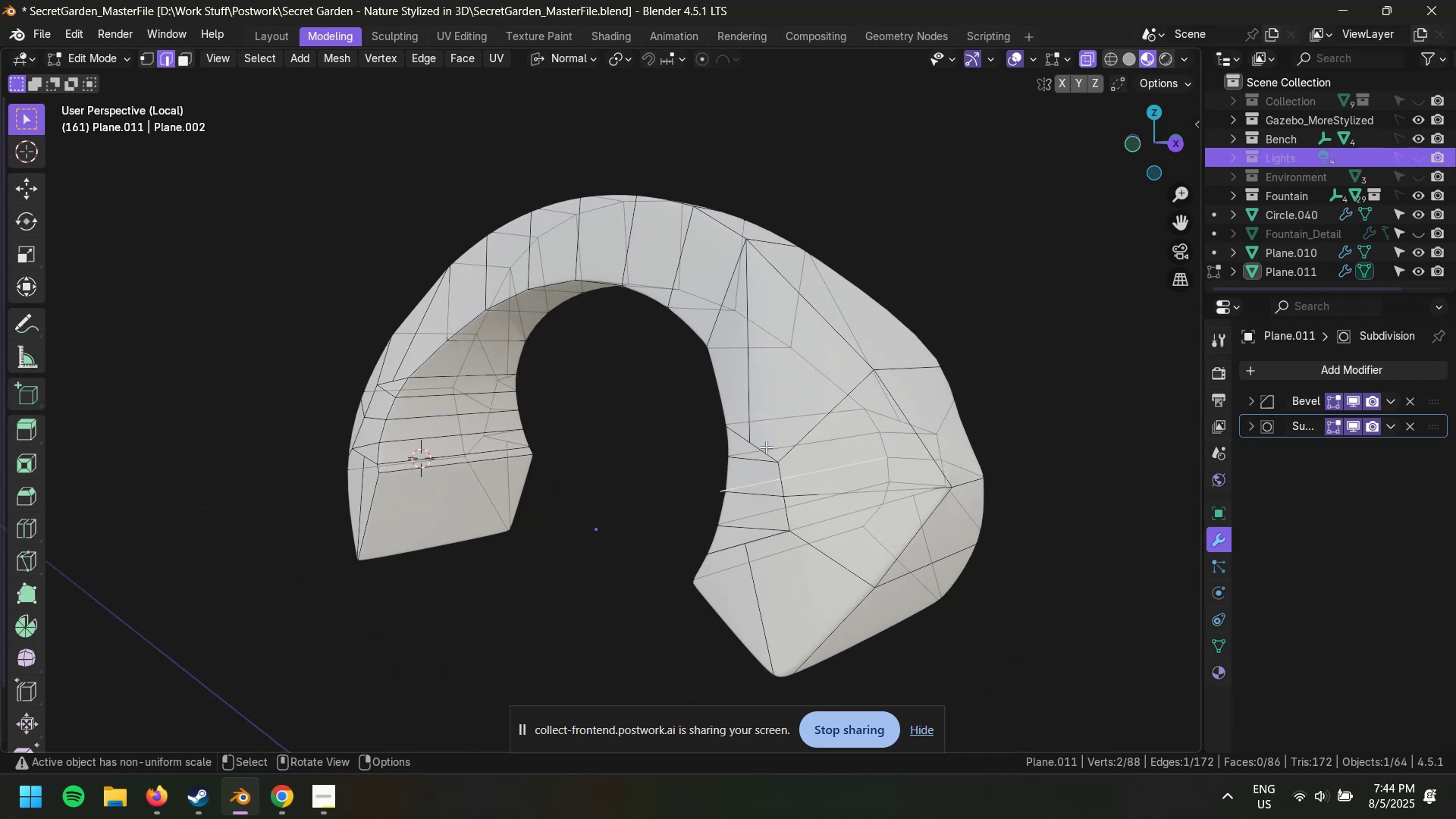 
left_click([601, 454])
 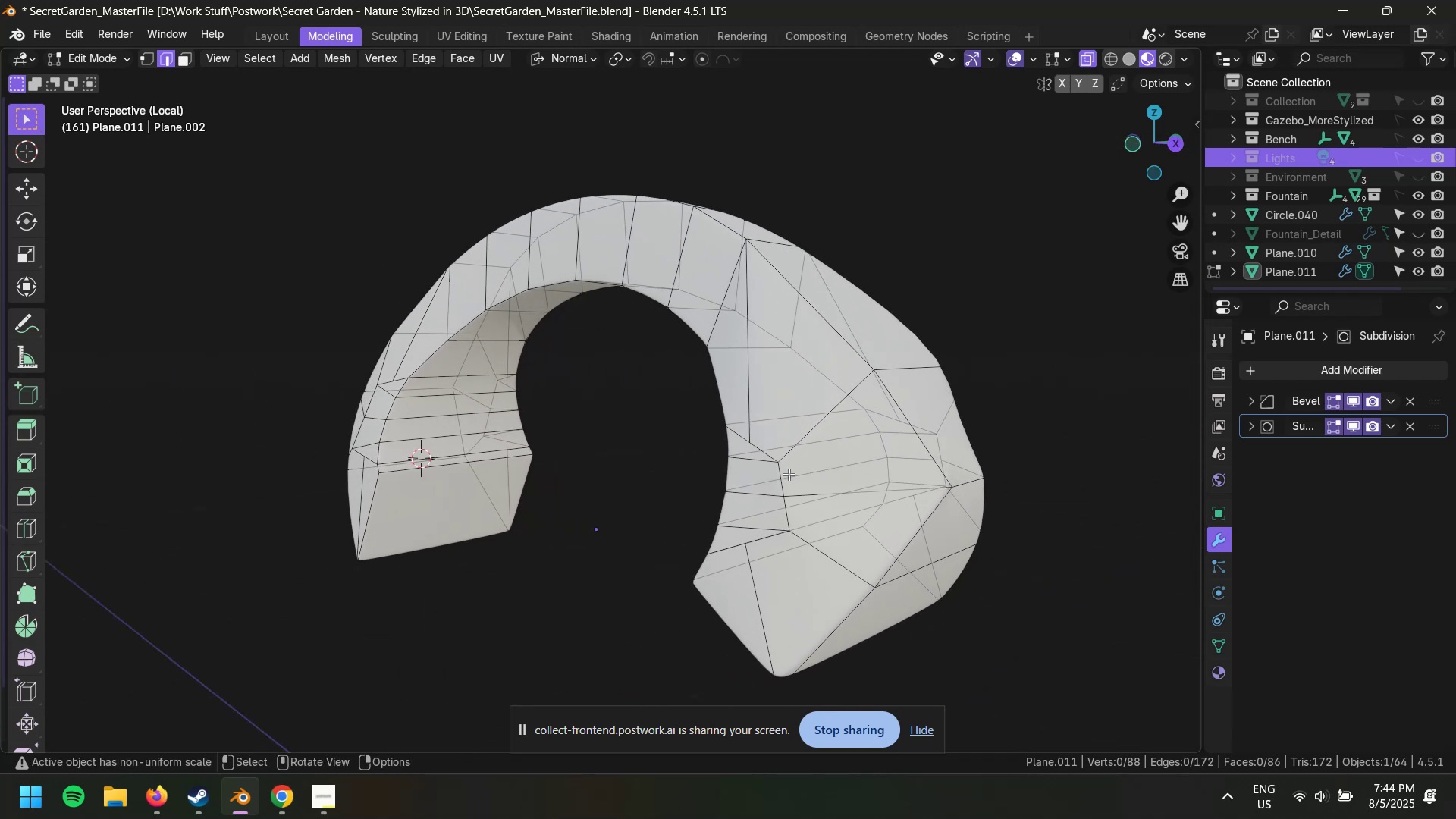 
key(2)
 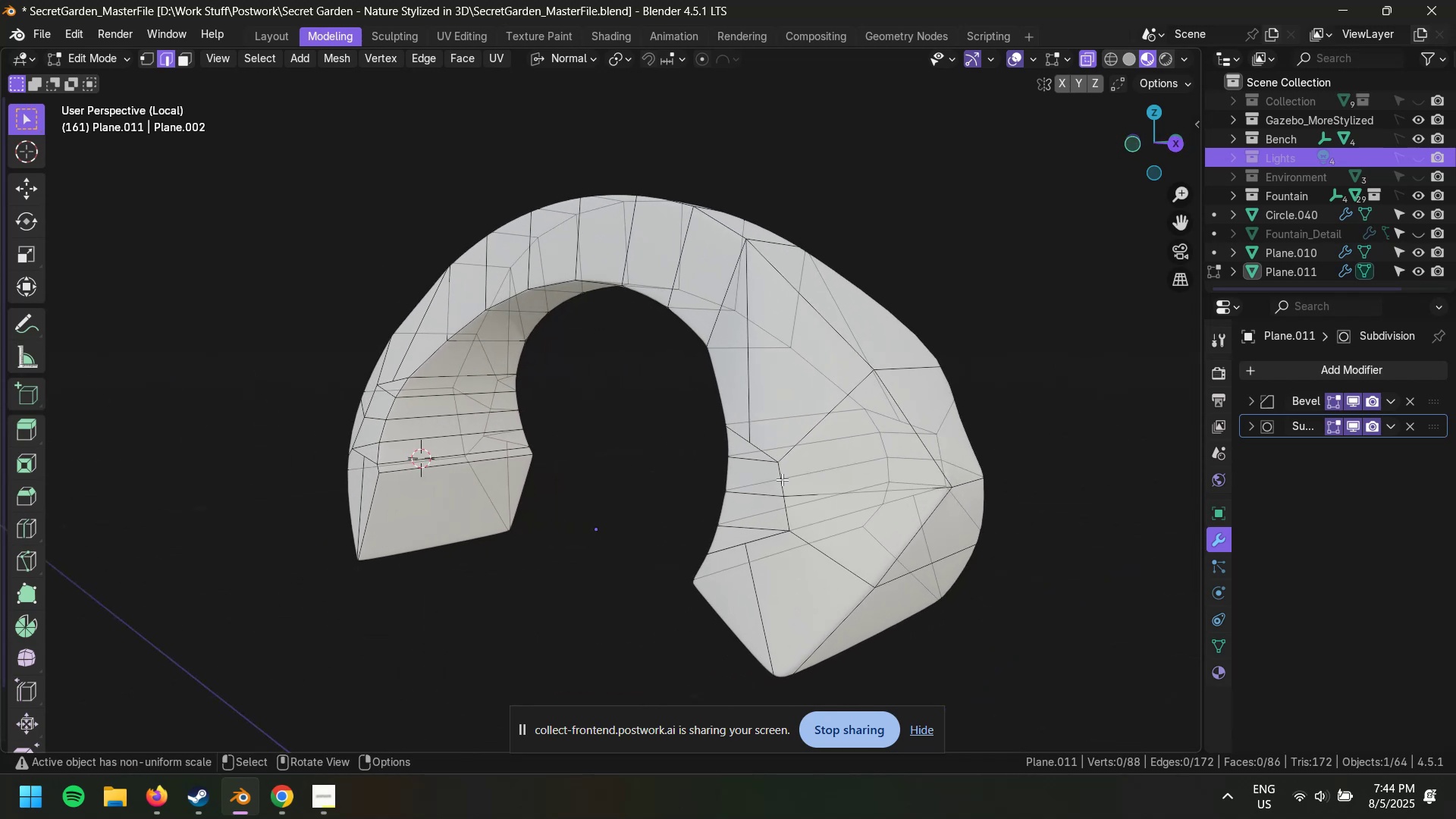 
left_click([782, 479])
 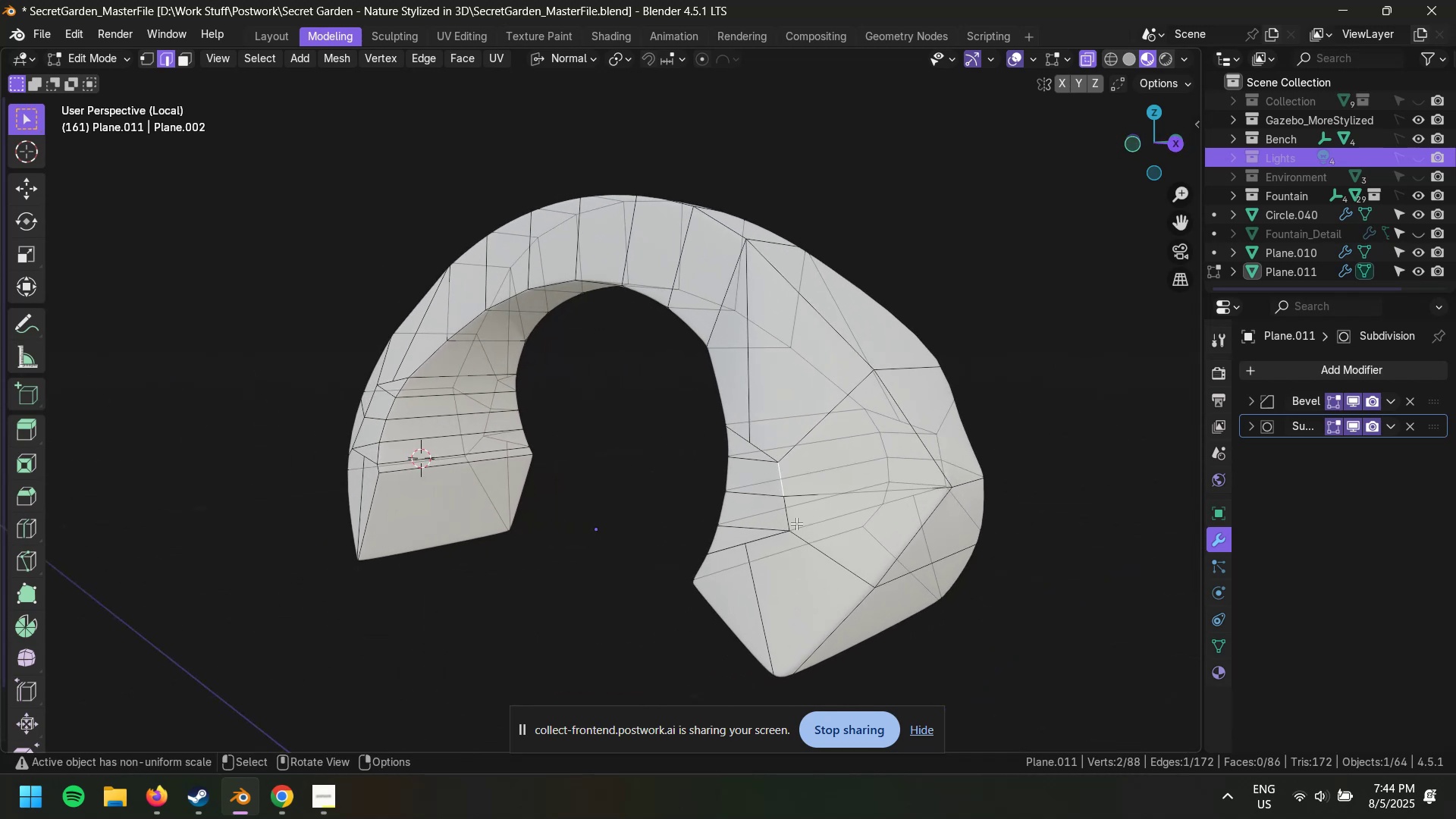 
hold_key(key=ShiftLeft, duration=0.34)
left_click([789, 517])
 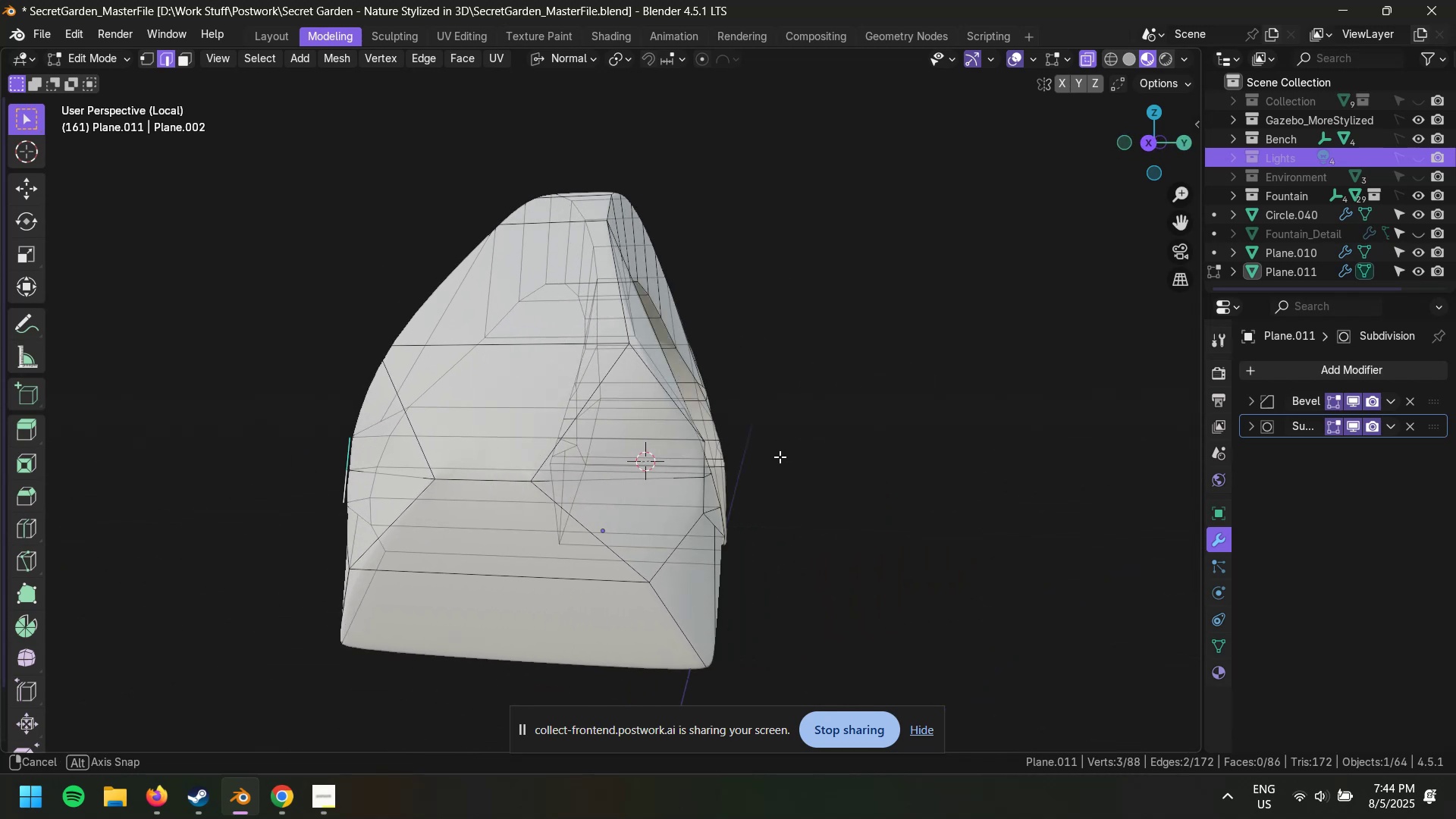 
hold_key(key=ShiftLeft, duration=0.86)
left_click([648, 463])
 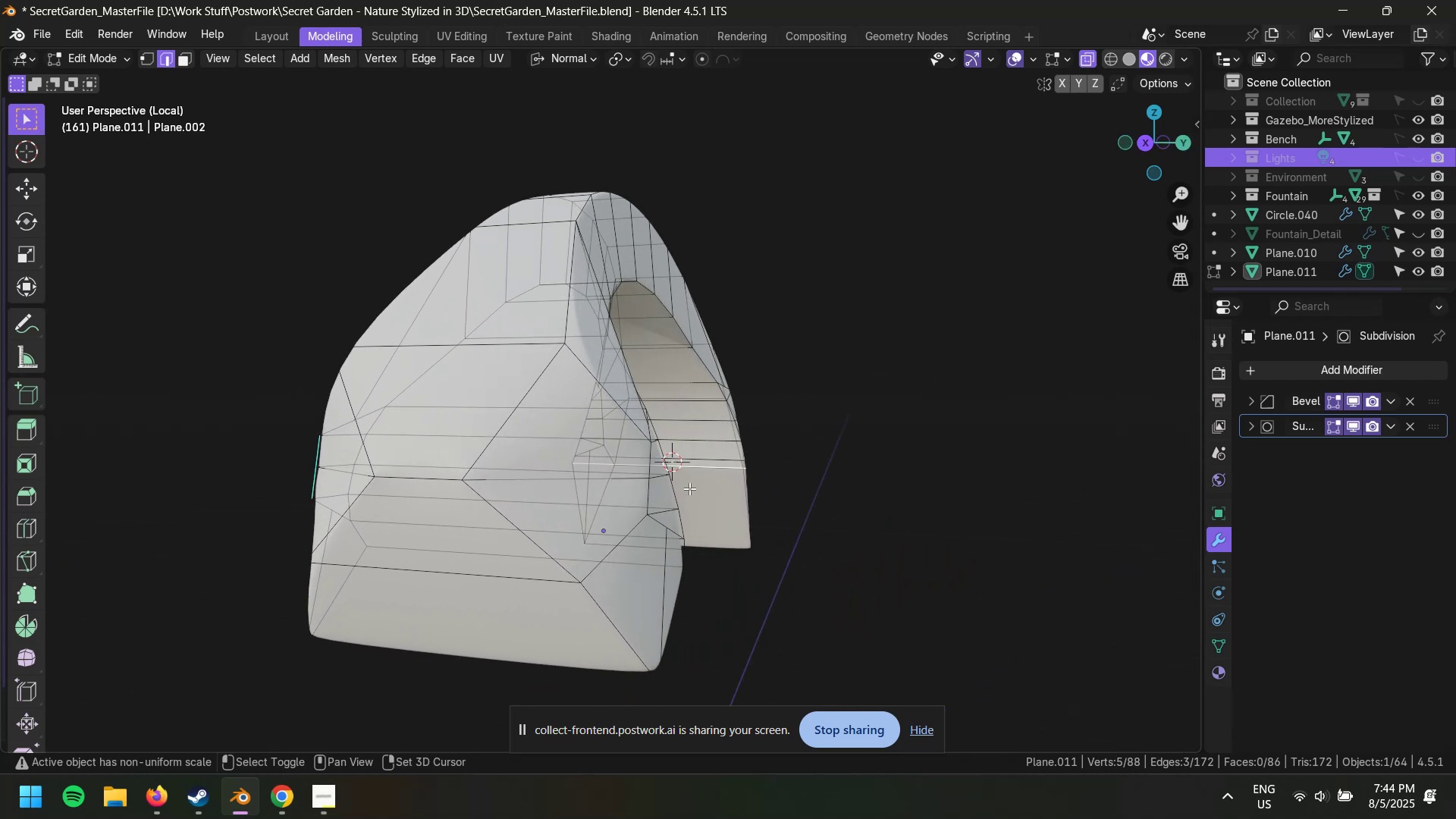 
key(Control+Z)
 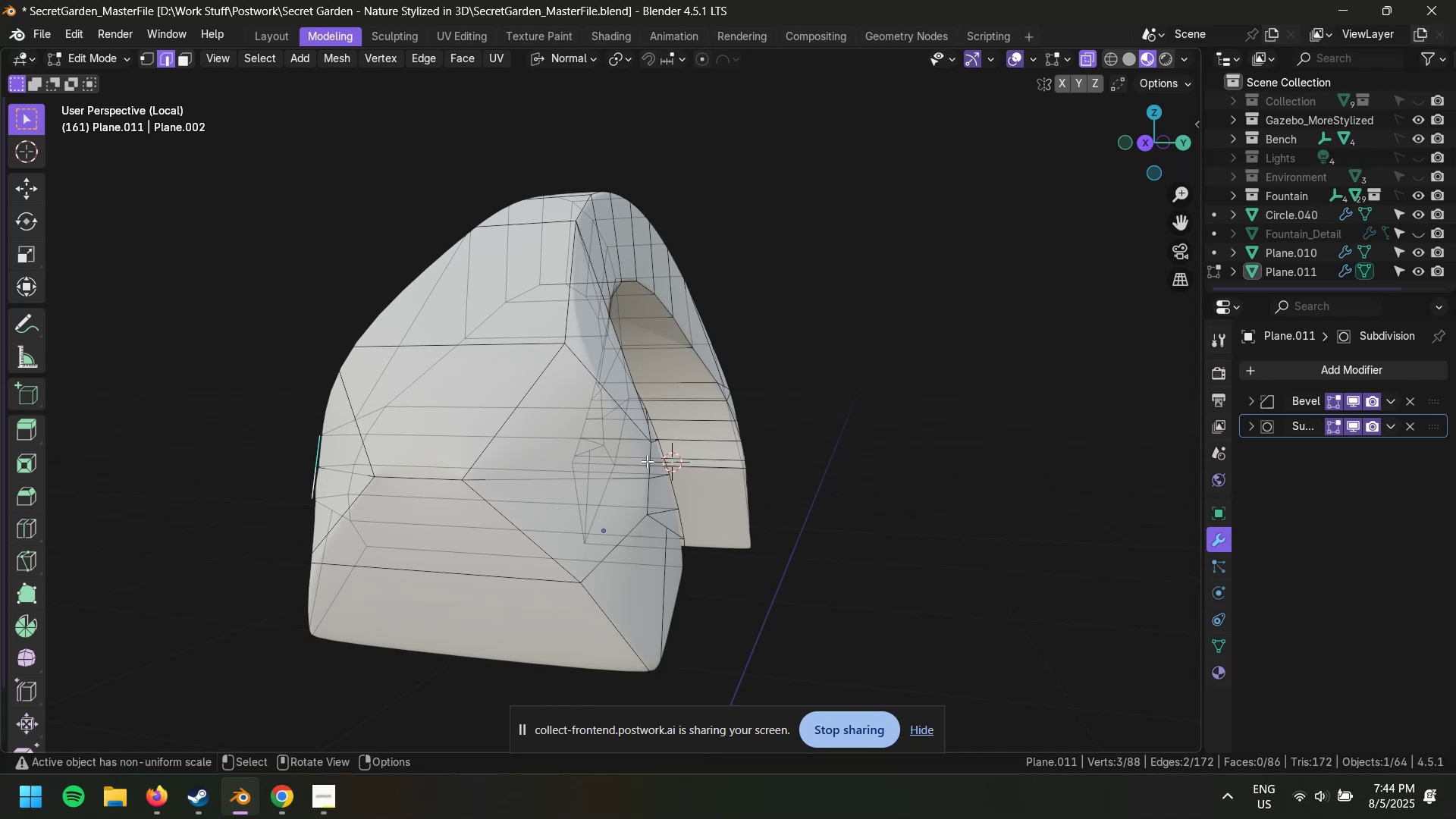 
hold_key(key=ShiftLeft, duration=0.55)
left_click([650, 461])
 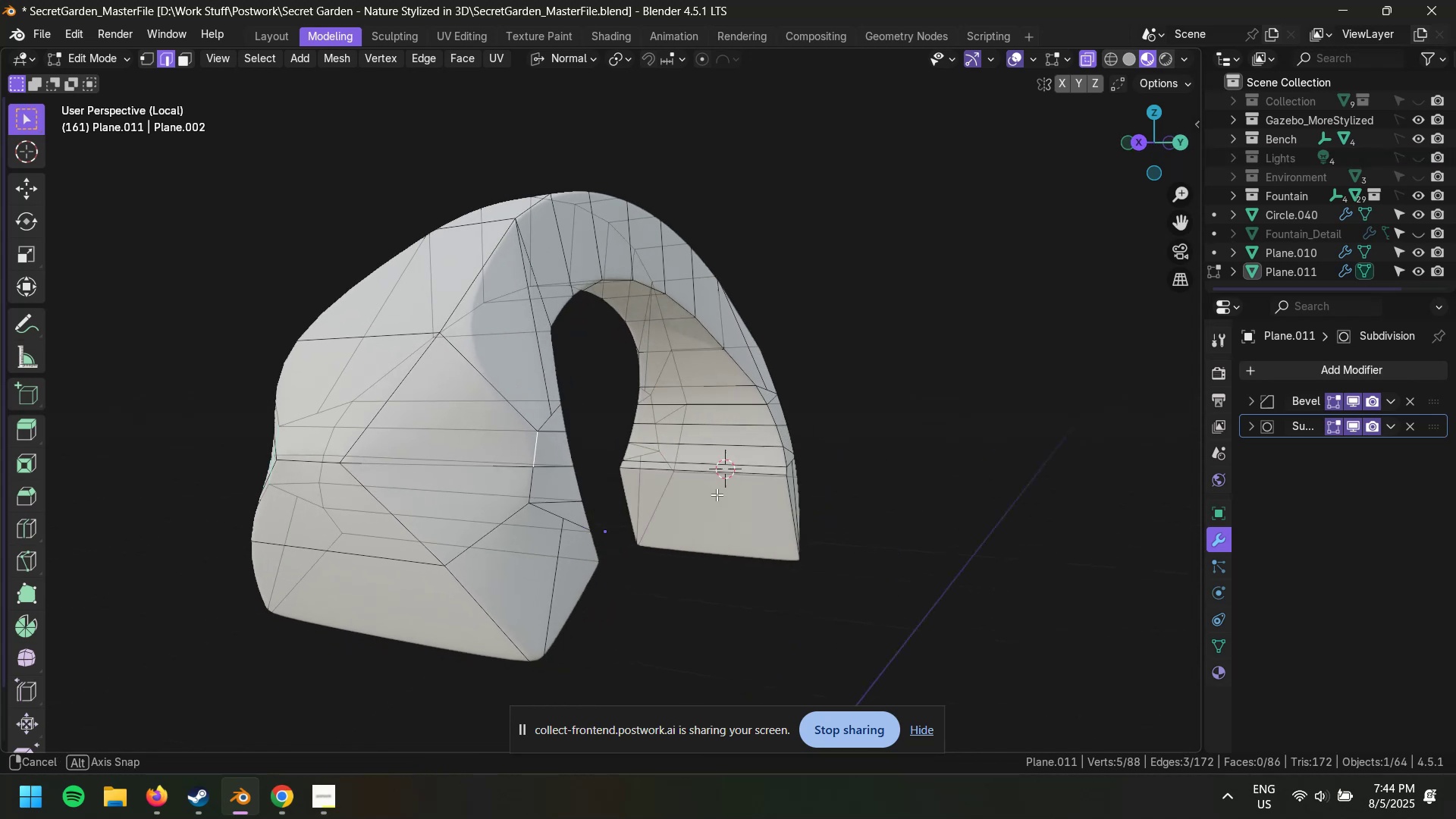 
hold_key(key=ShiftLeft, duration=0.77)
left_click([516, 485])
 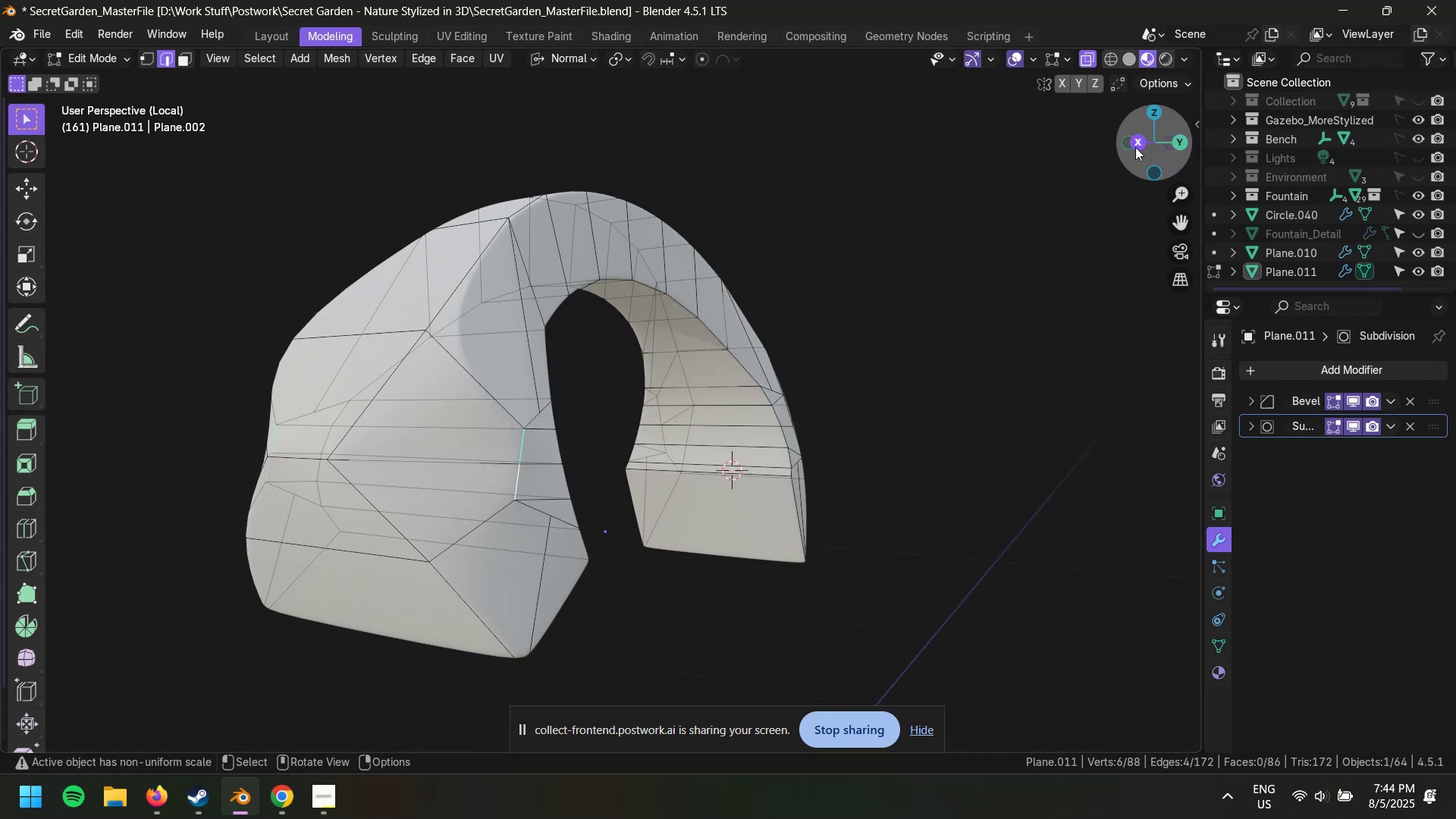 
left_click([1135, 147])
 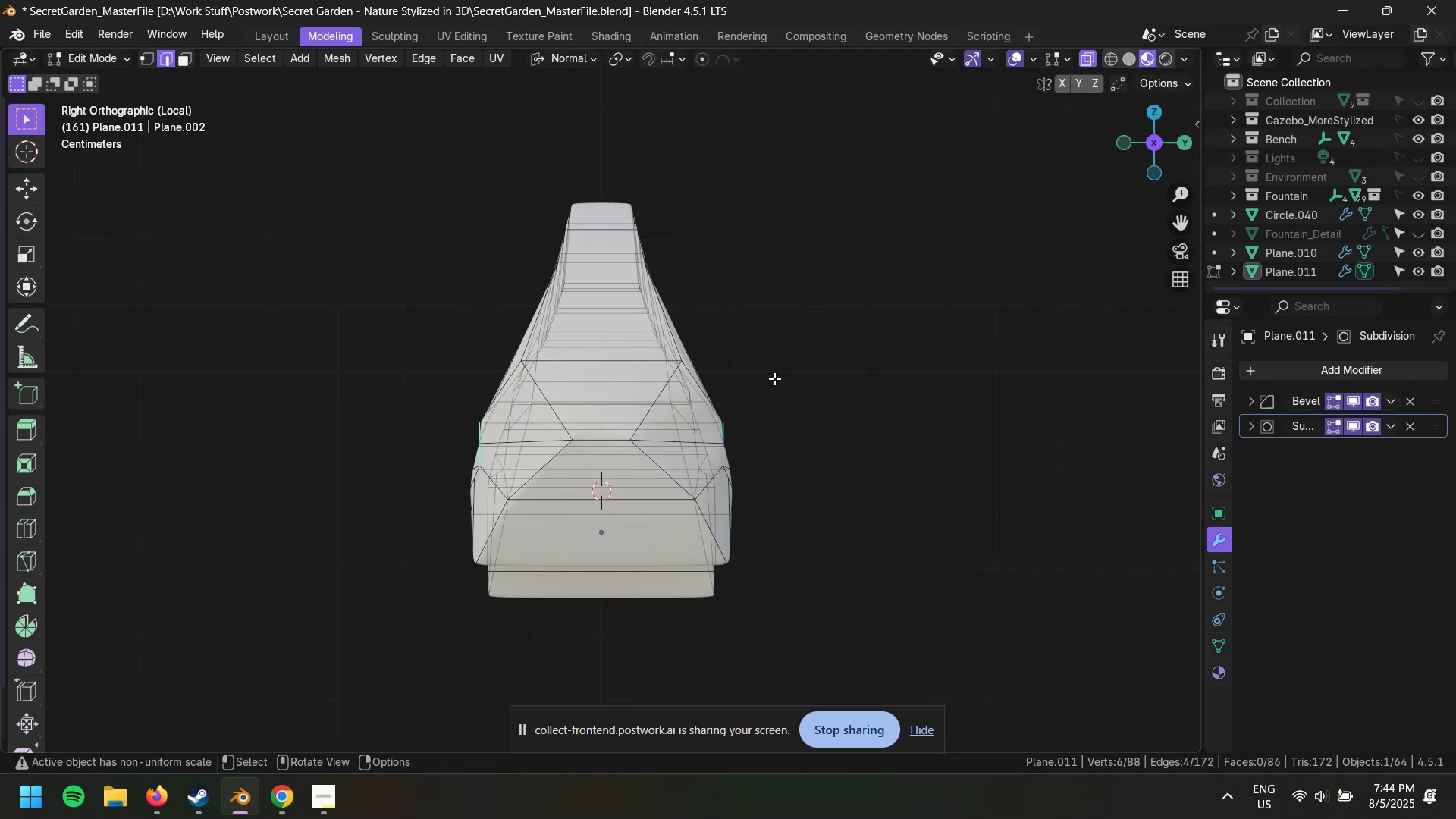 
scroll: coordinate [758, 413], scroll_direction: up, amount: 3.0
 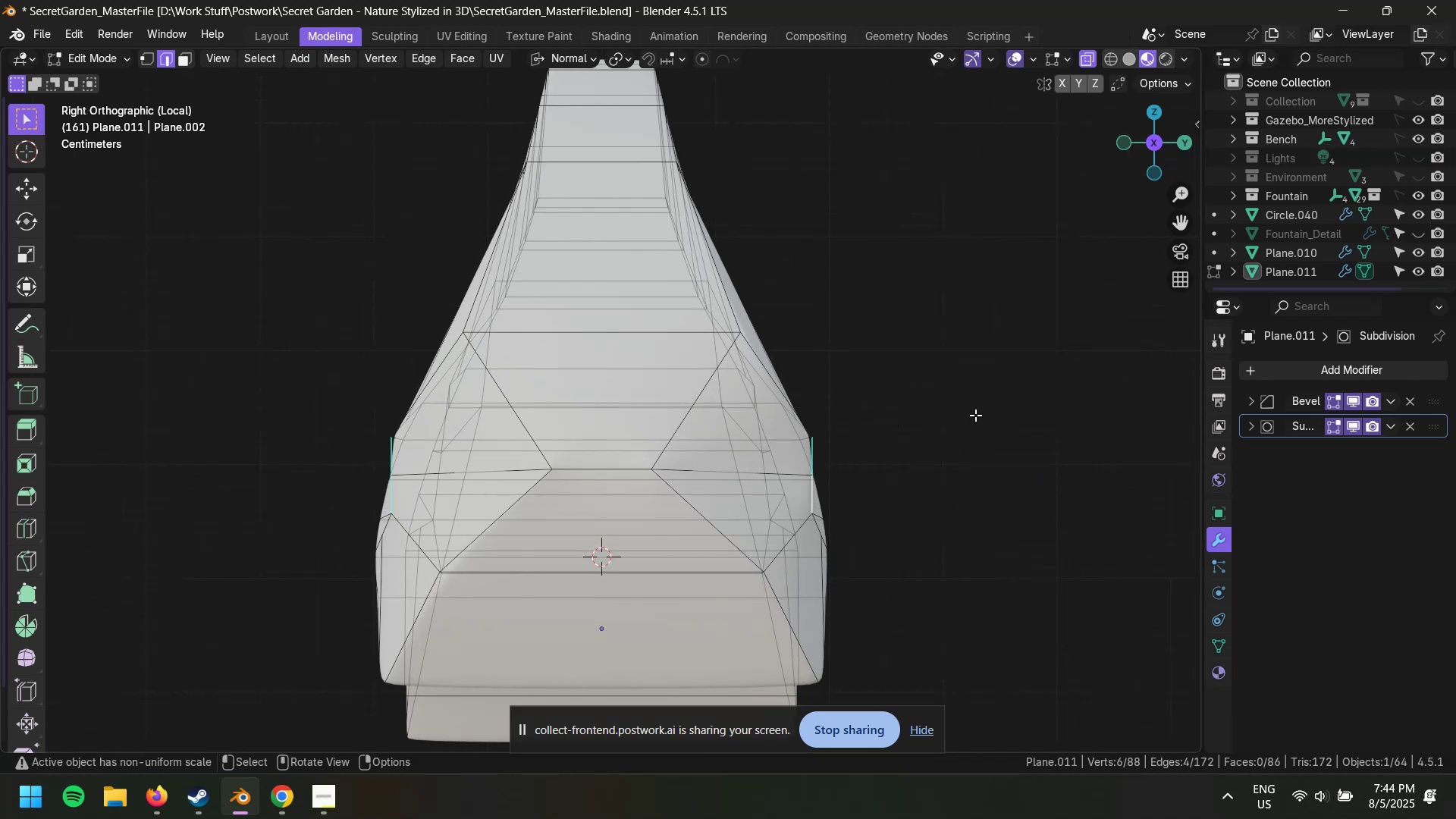 
type(syy)
 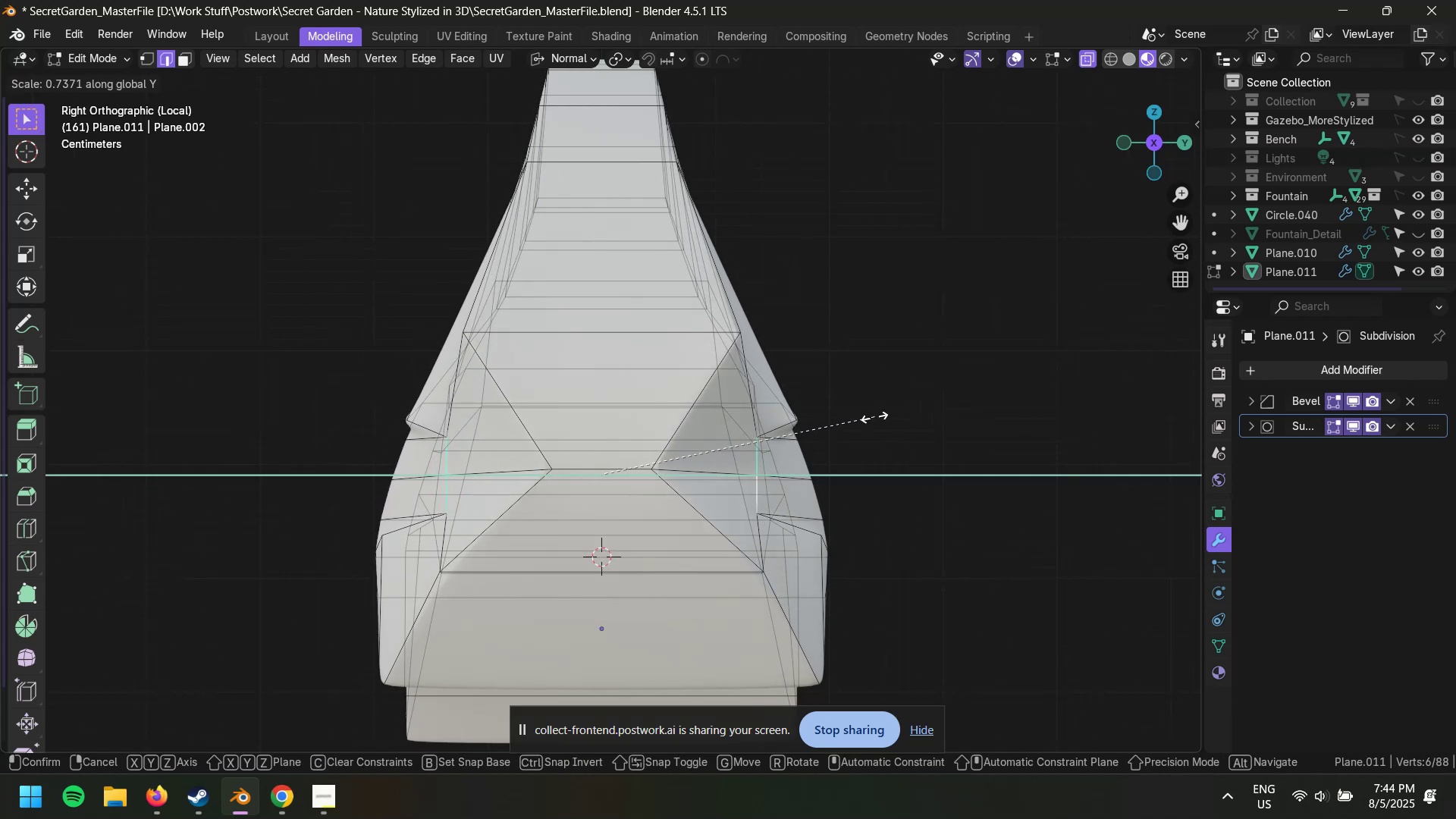 
key(Escape)
type(syy)
 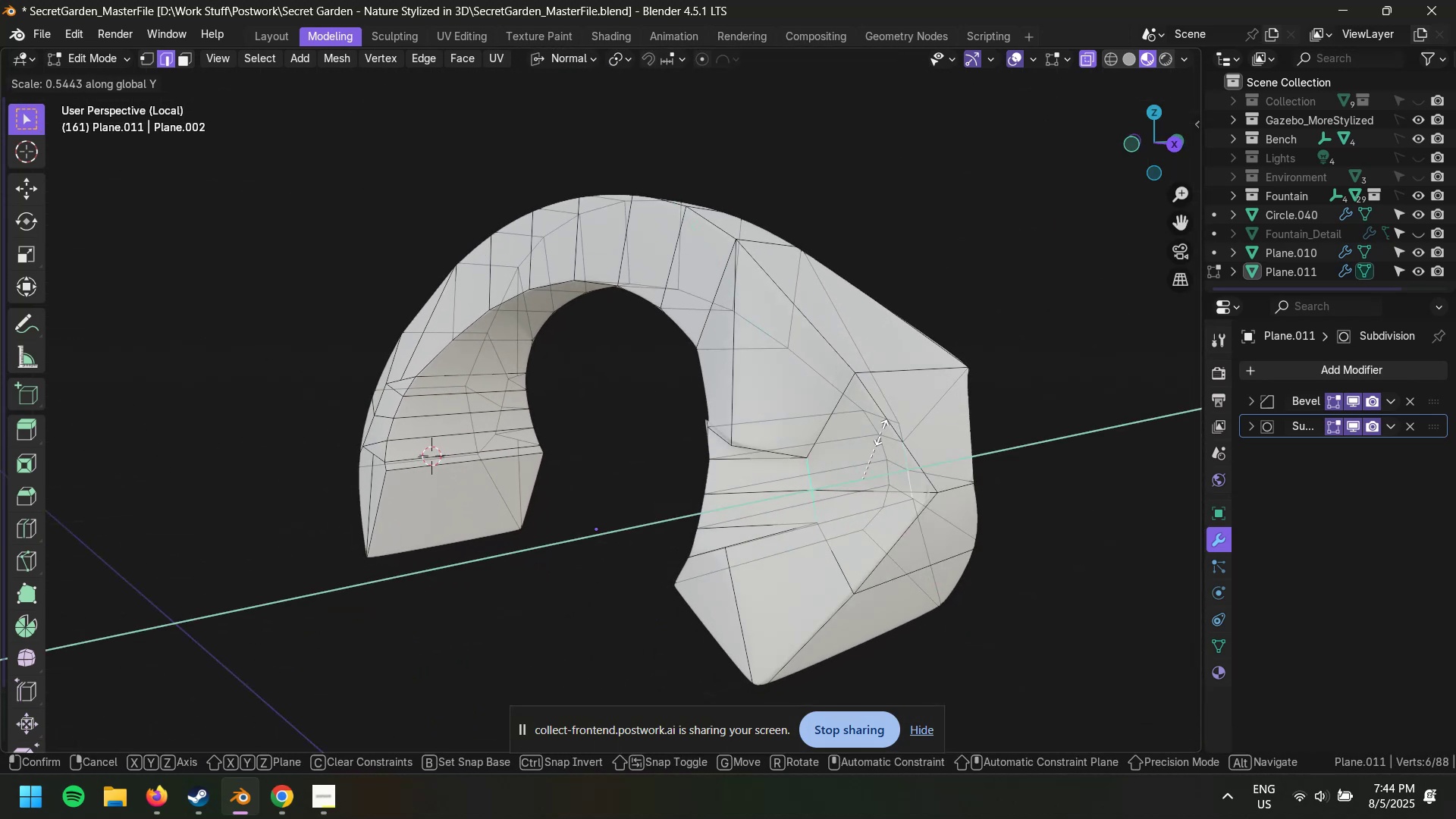 
scroll: coordinate [780, 423], scroll_direction: down, amount: 3.0
 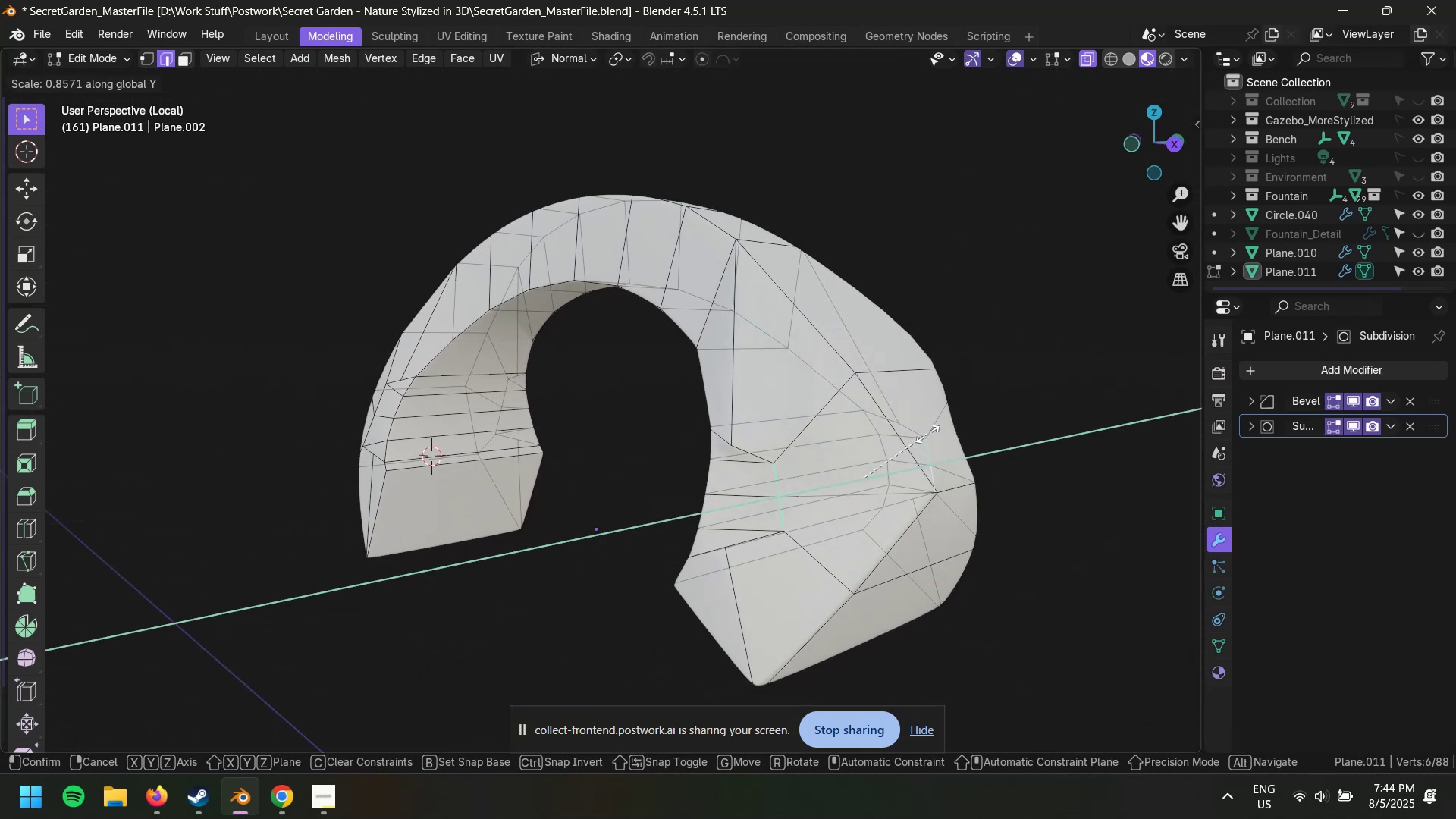 
wait(6.9)
 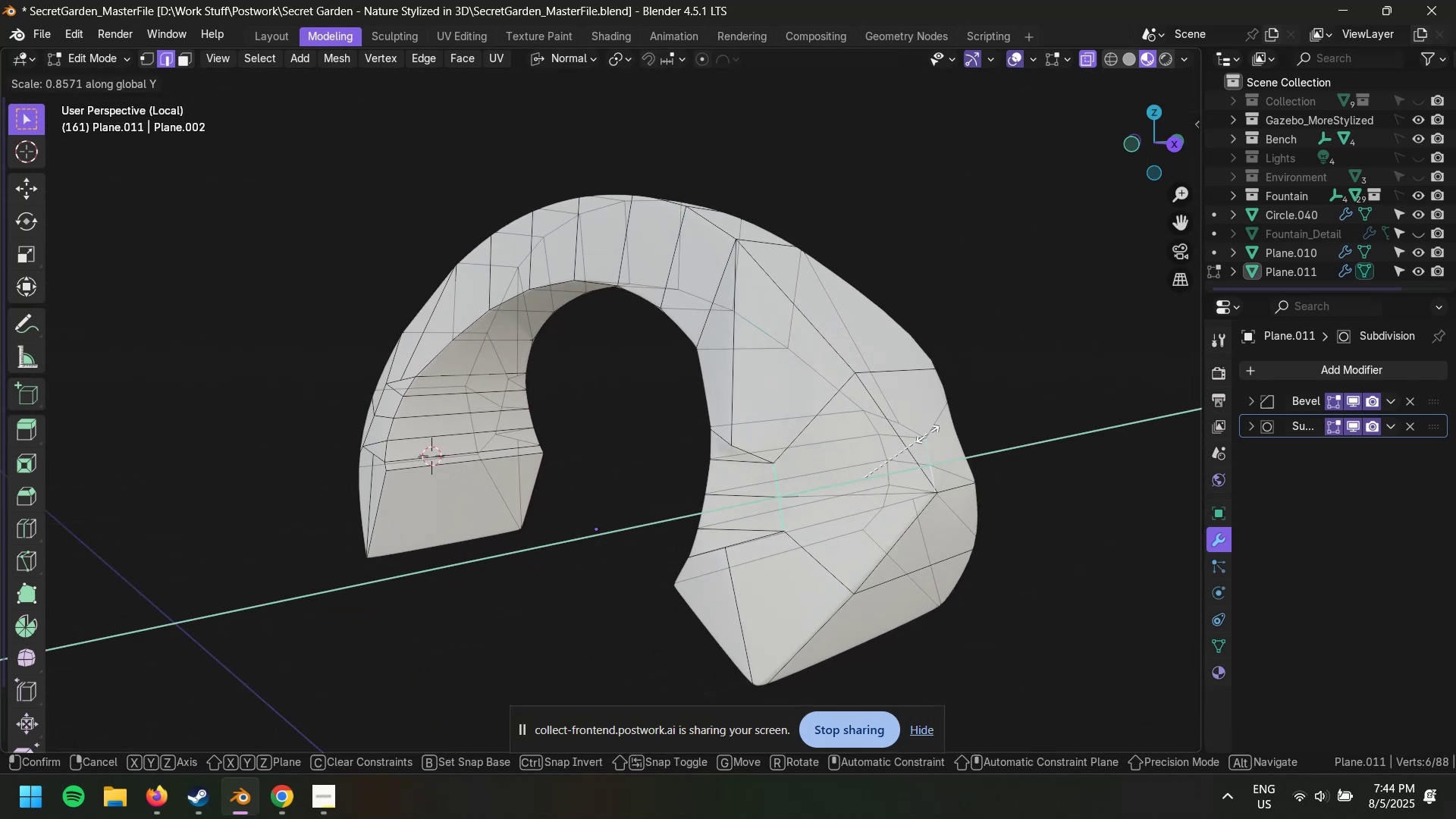 
key(Escape)
 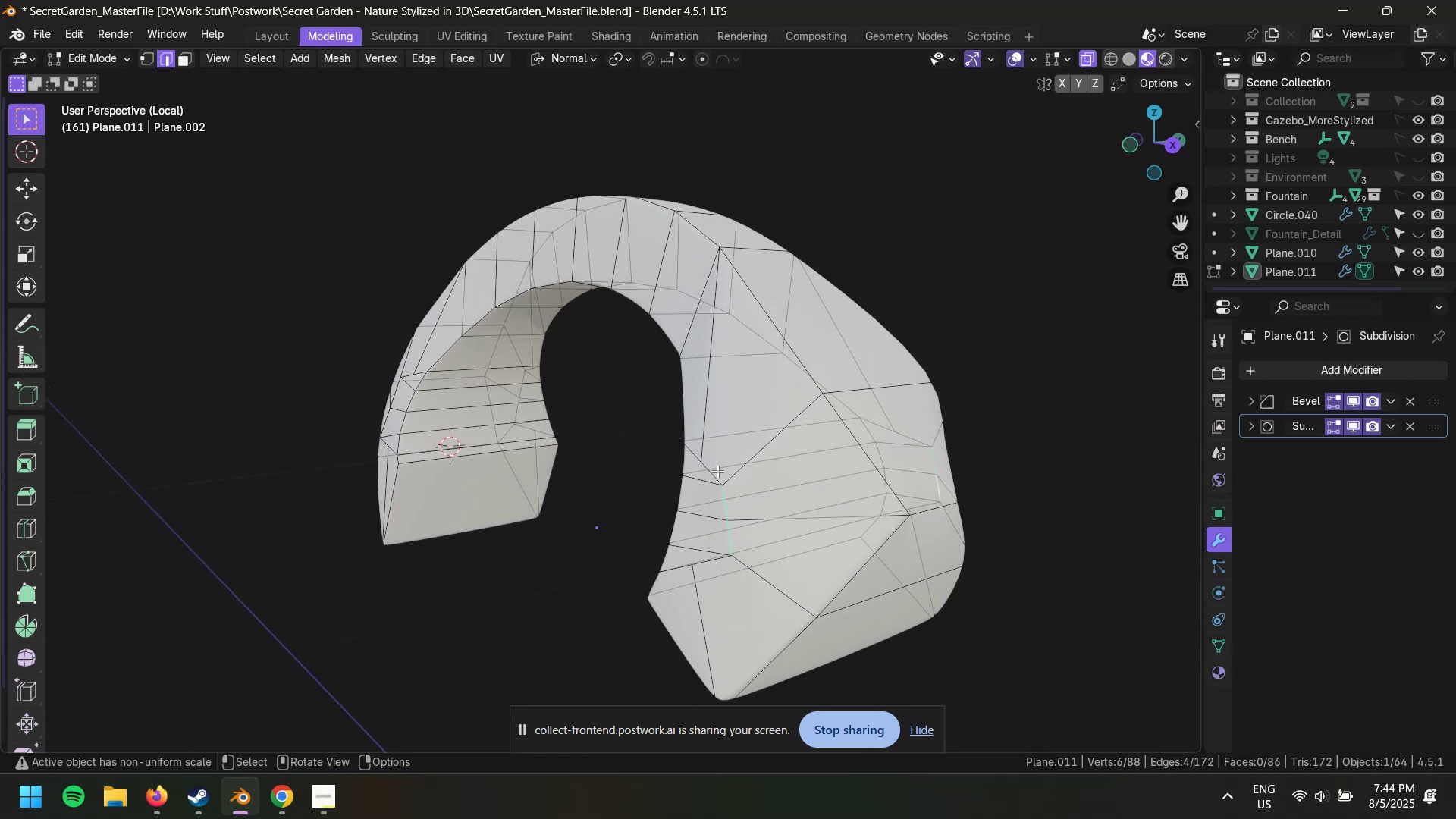 
key(1)
 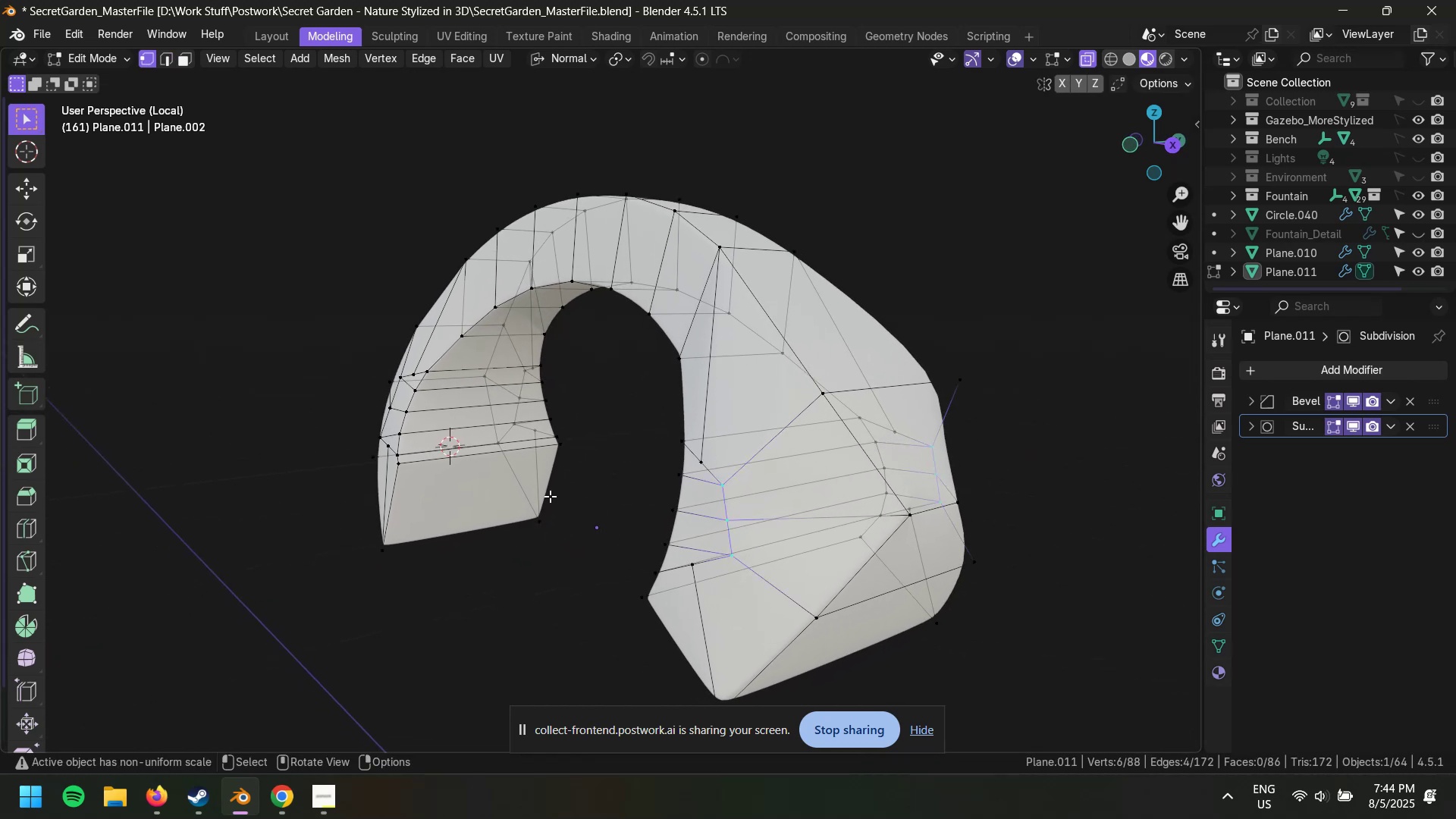 
left_click([538, 491])
 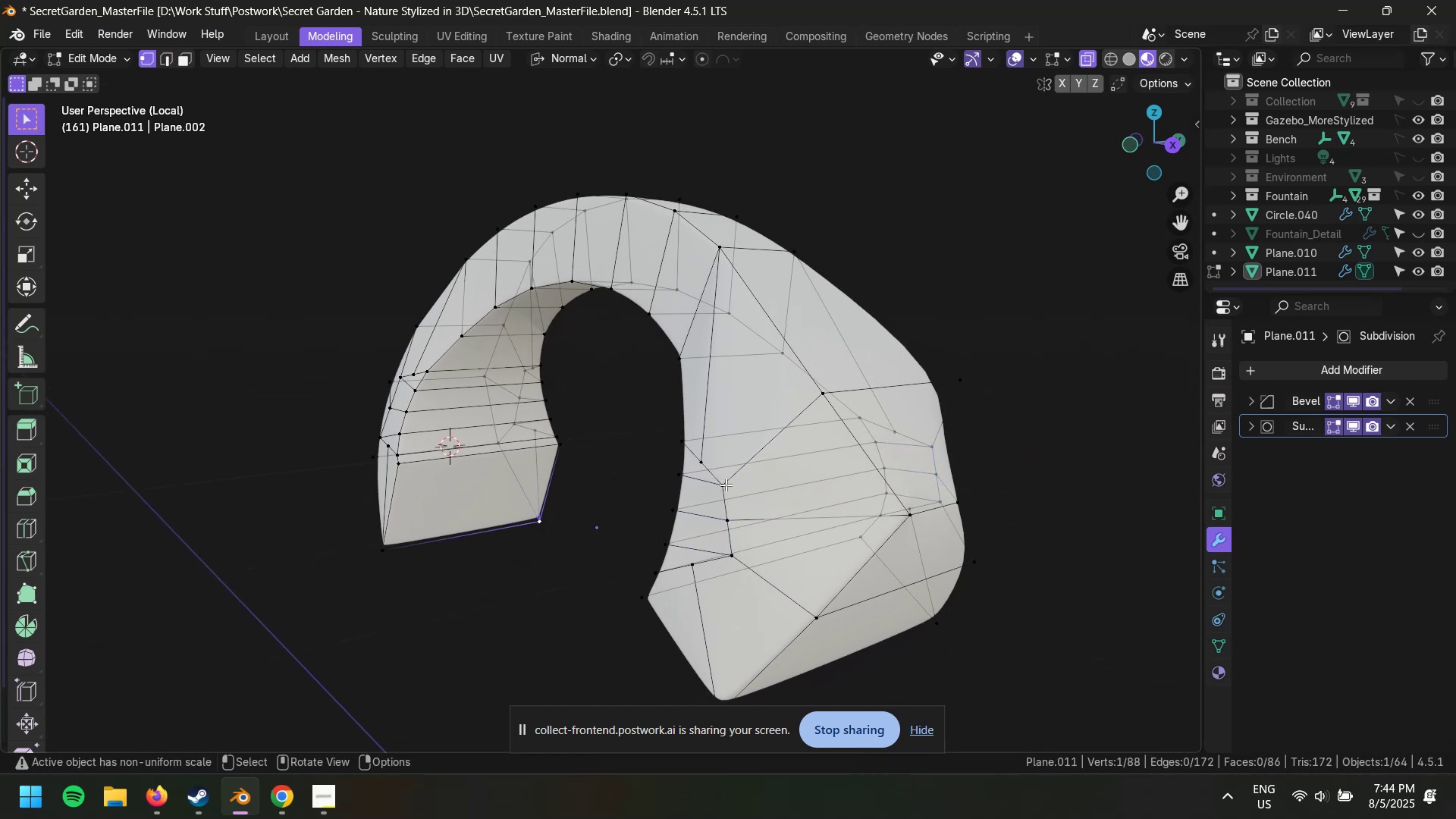 
left_click([726, 485])
 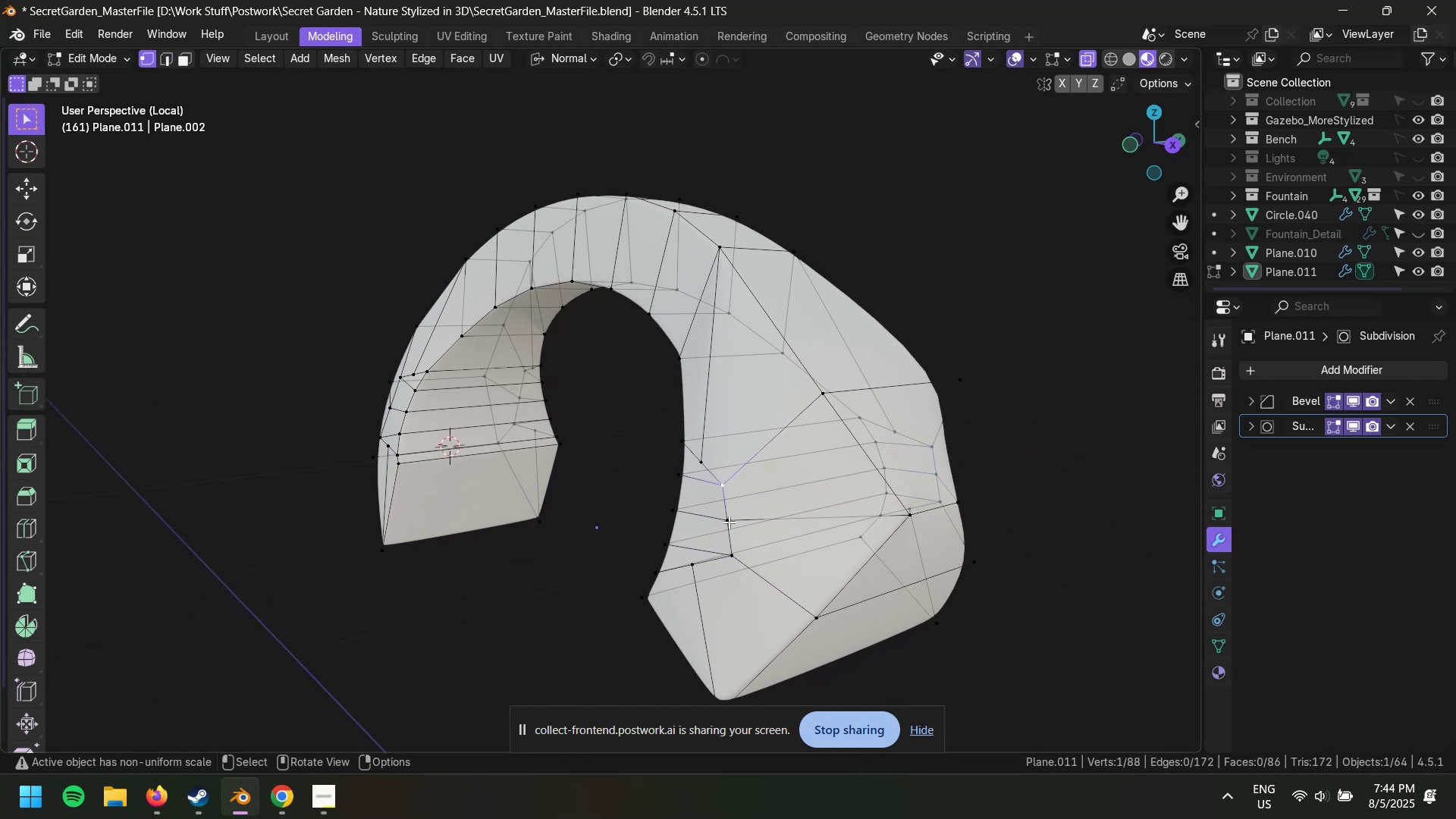 
hold_key(key=ShiftLeft, duration=0.93)
left_click([728, 523])
 